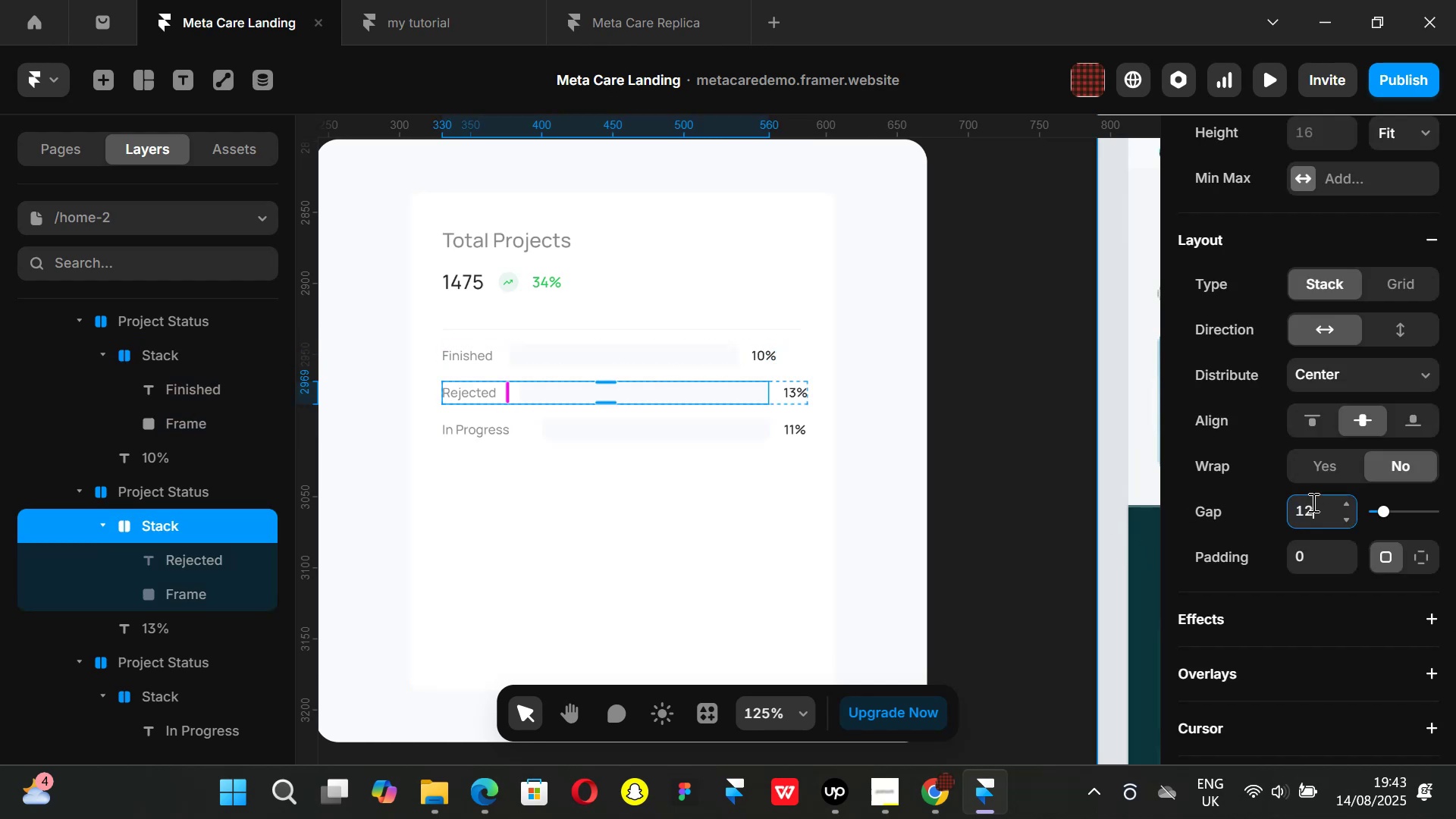 
key(Enter)
 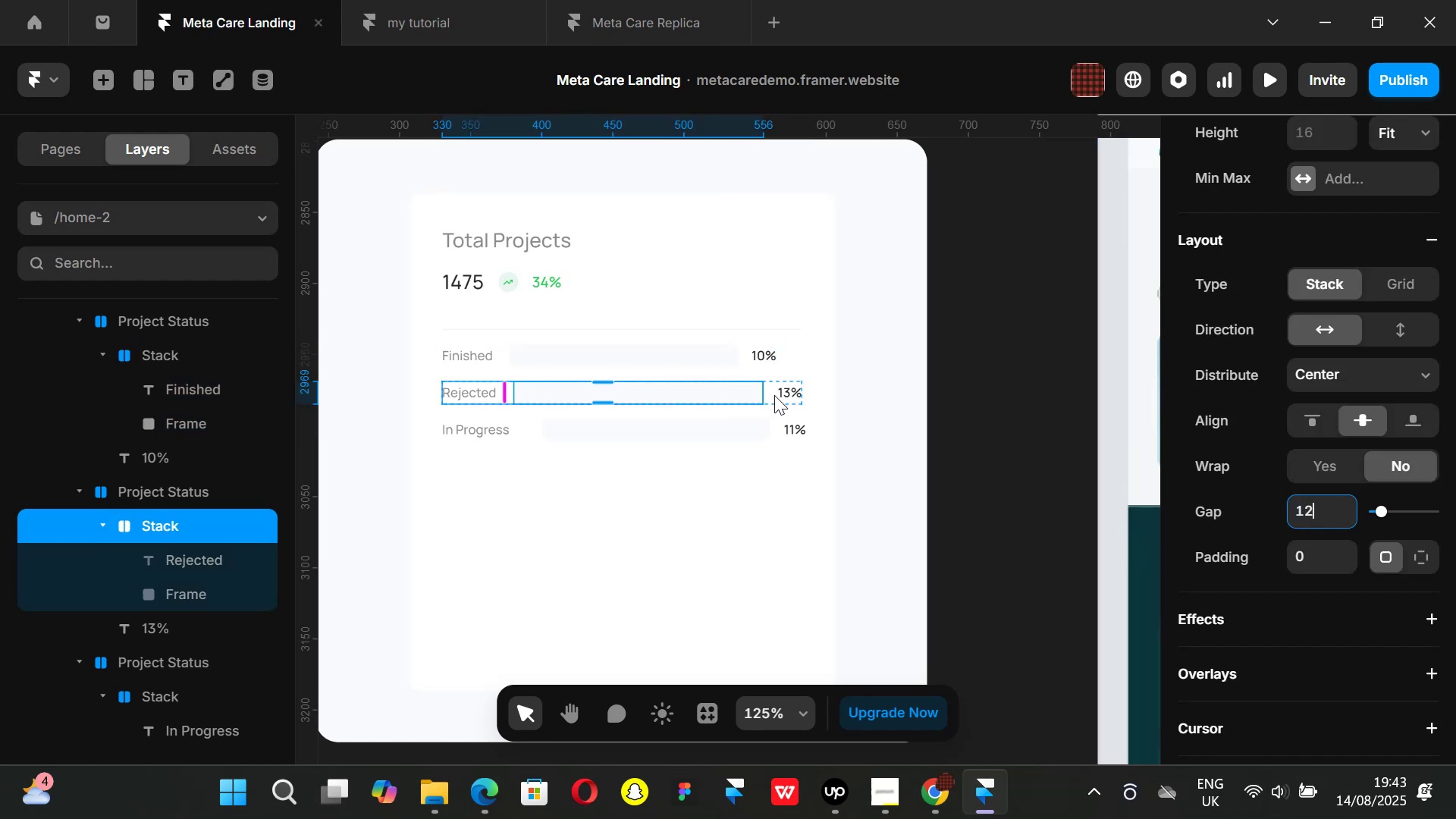 
left_click([789, 394])
 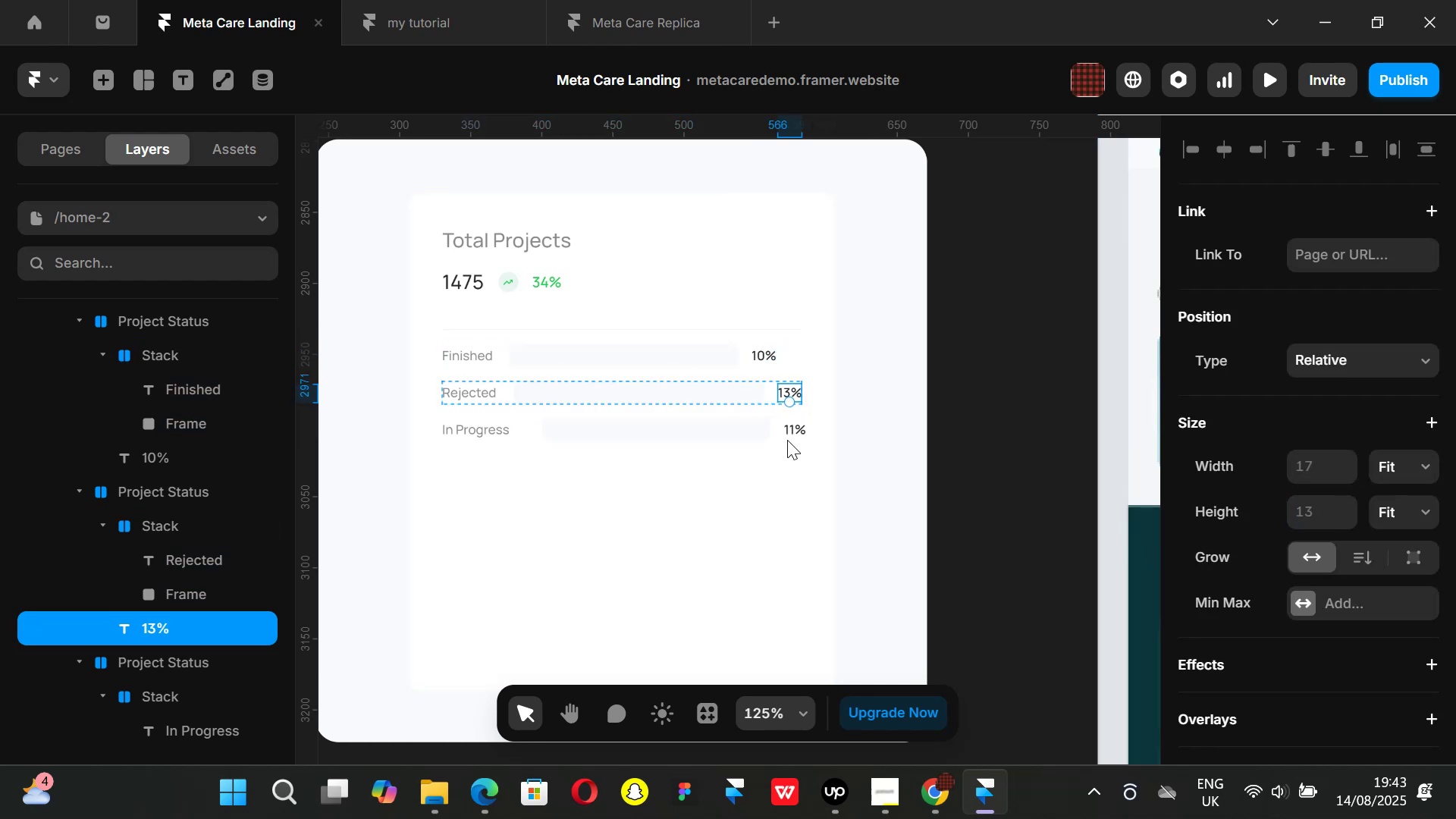 
hold_key(key=AltLeft, duration=0.59)
 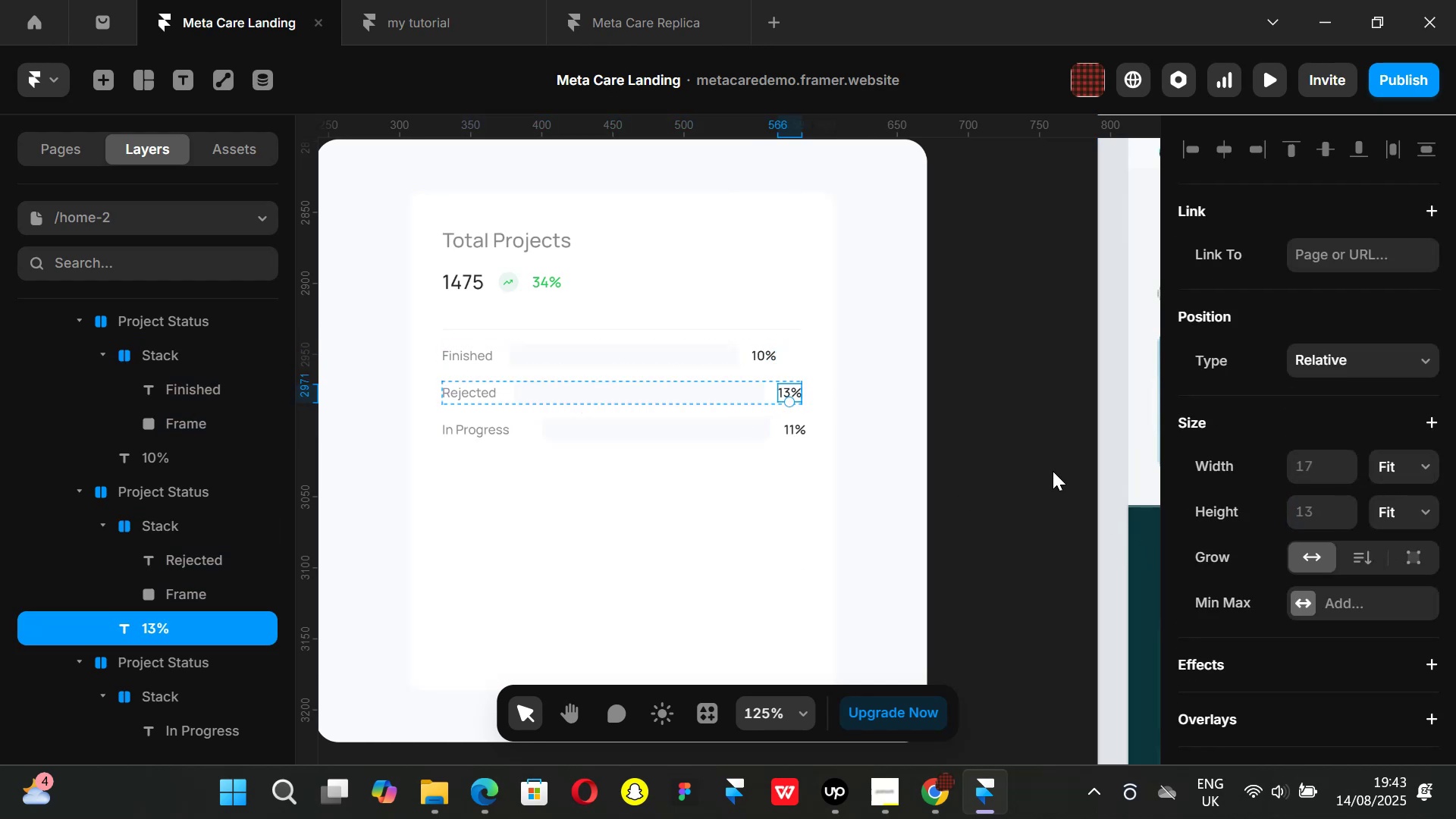 
left_click([1053, 471])
 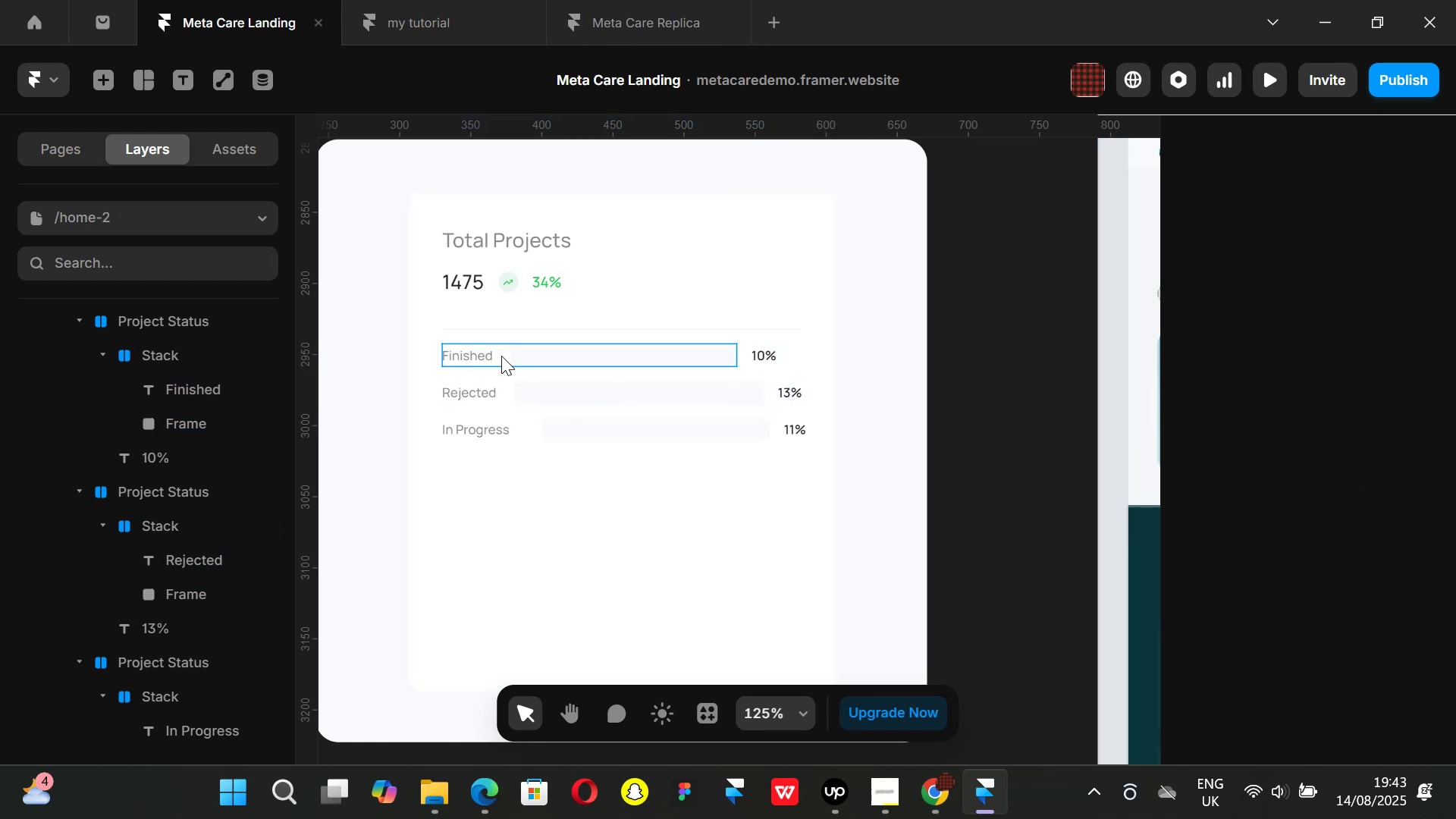 
left_click([501, 356])
 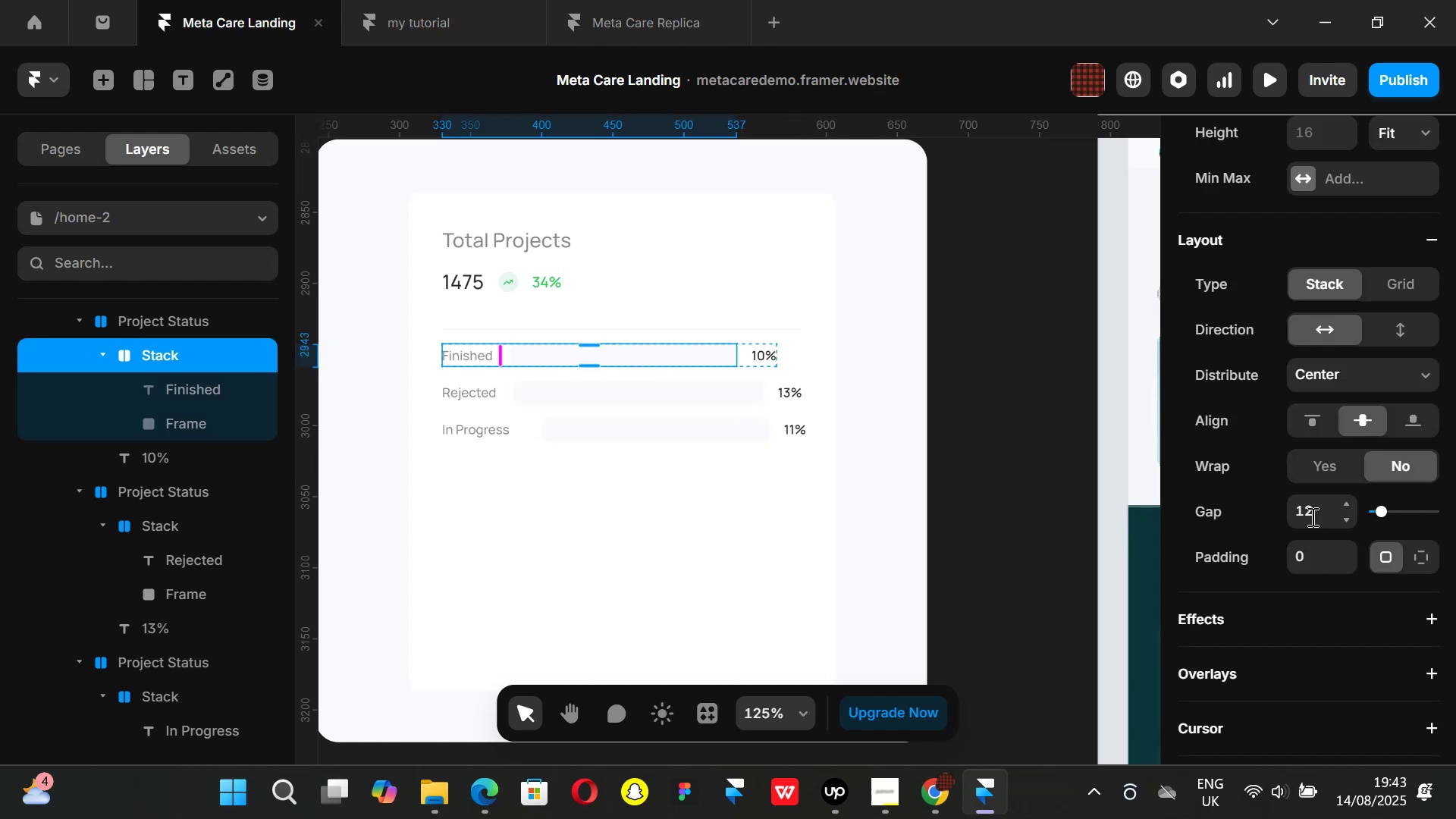 
left_click([1310, 510])
 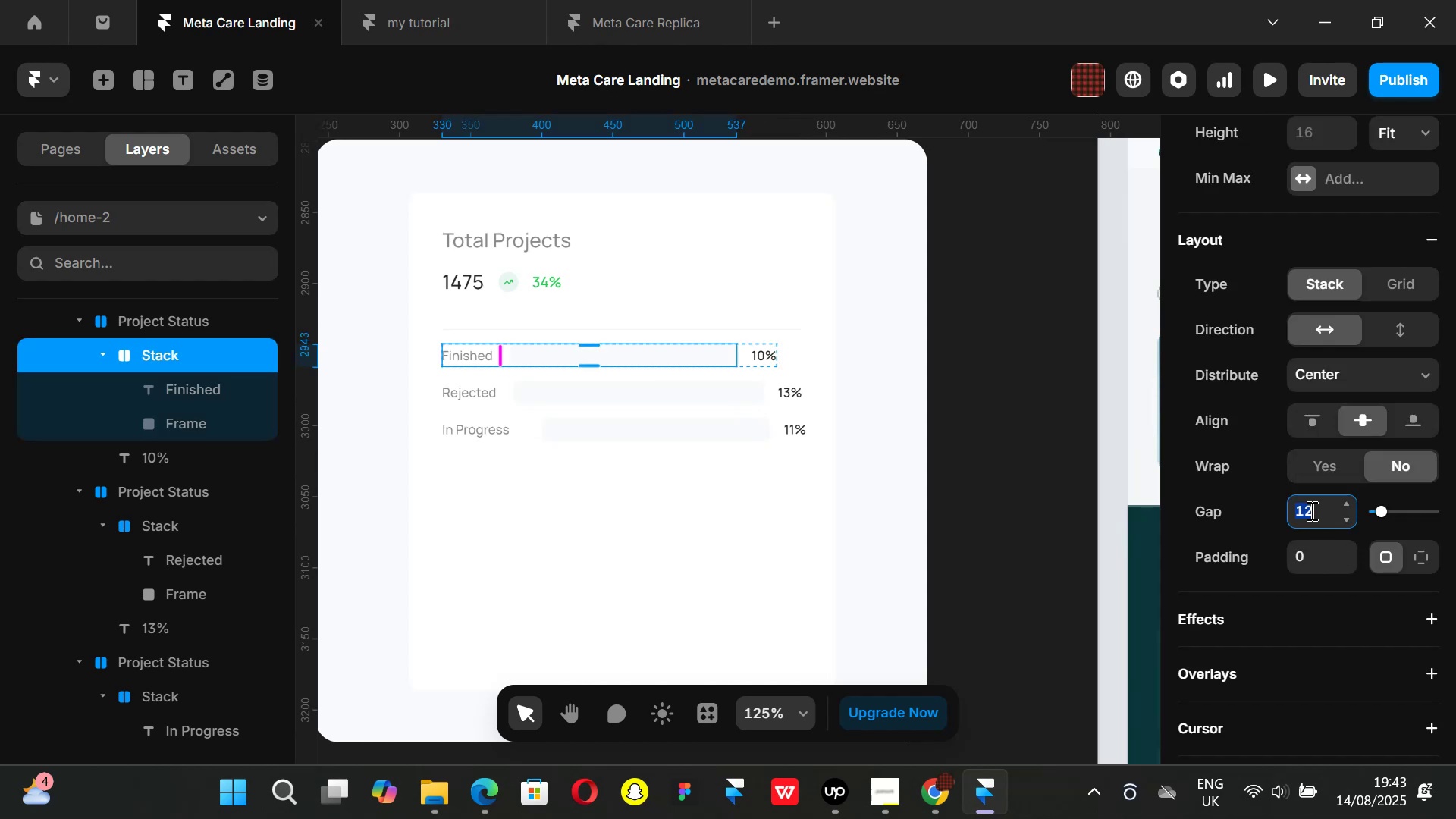 
type(10)
 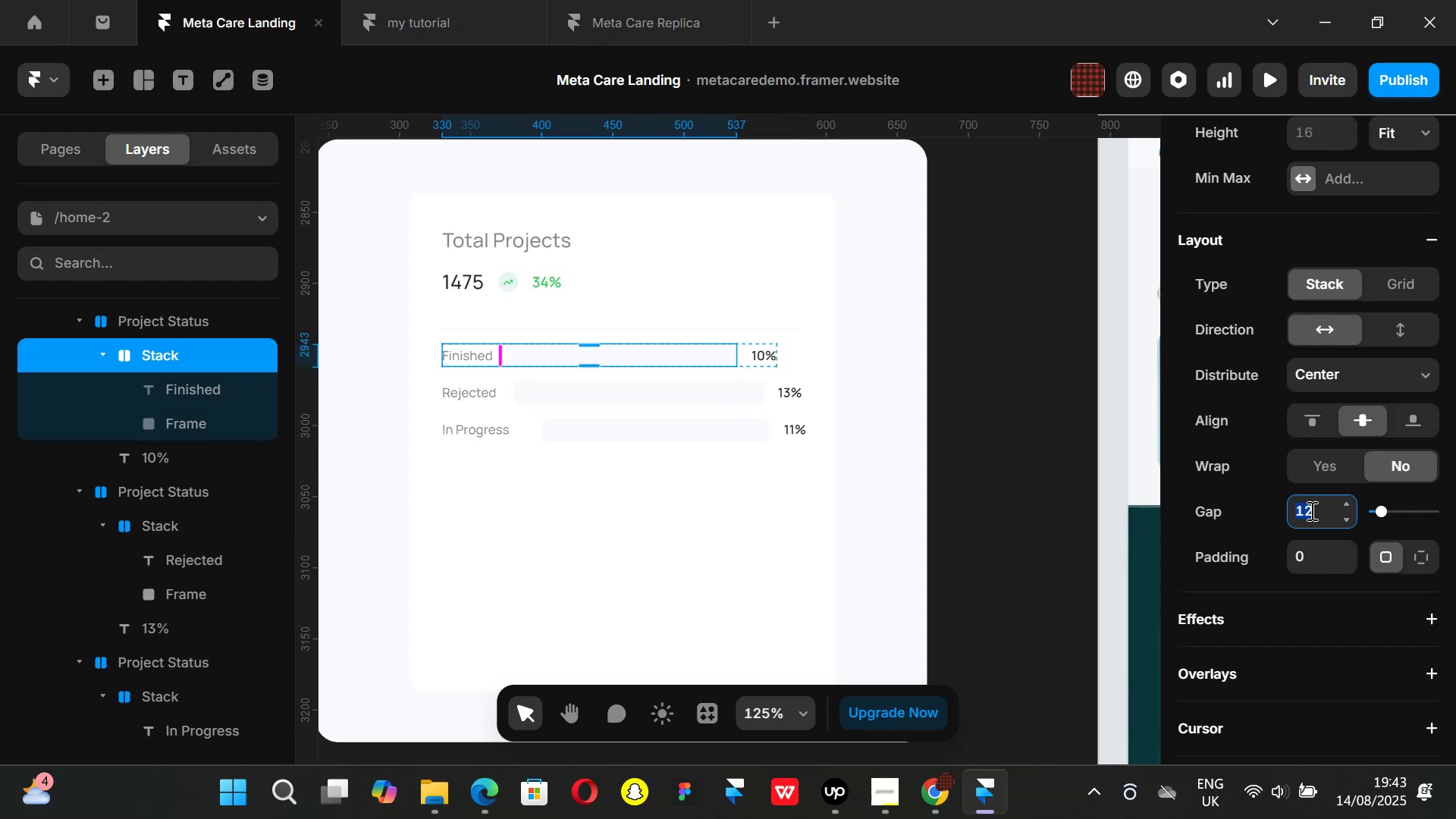 
key(Enter)
 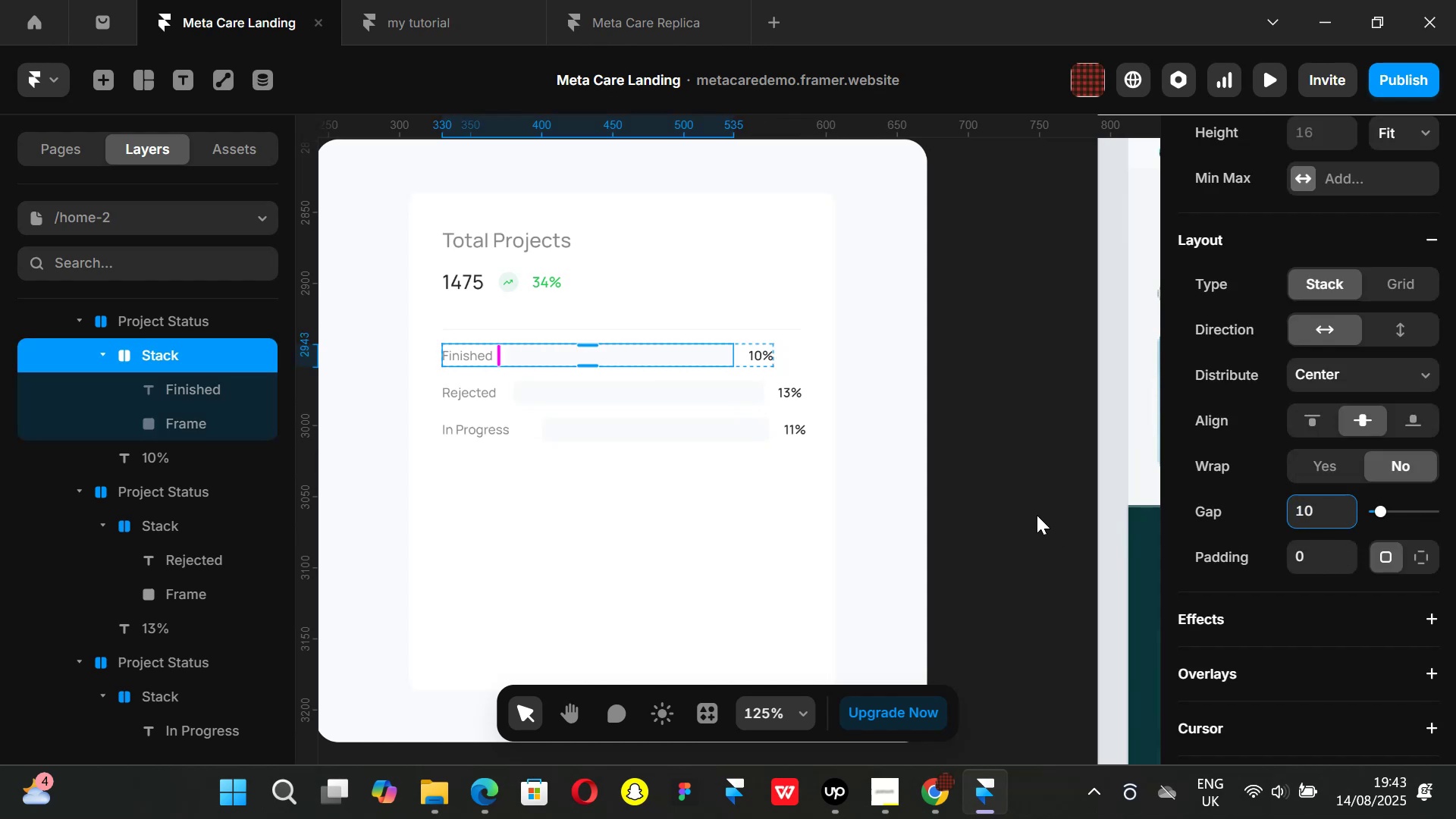 
left_click([1037, 515])
 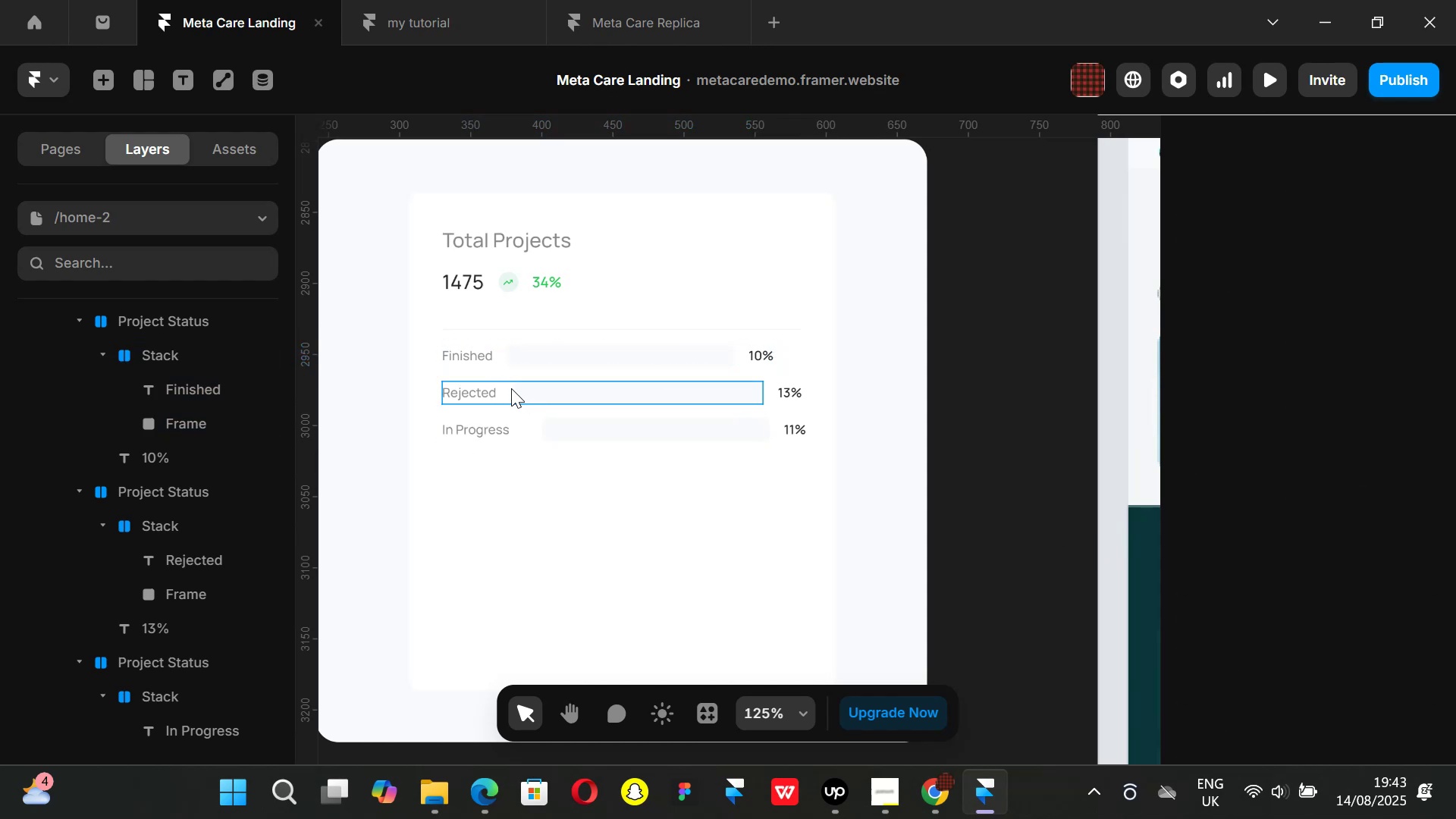 
left_click([507, 388])
 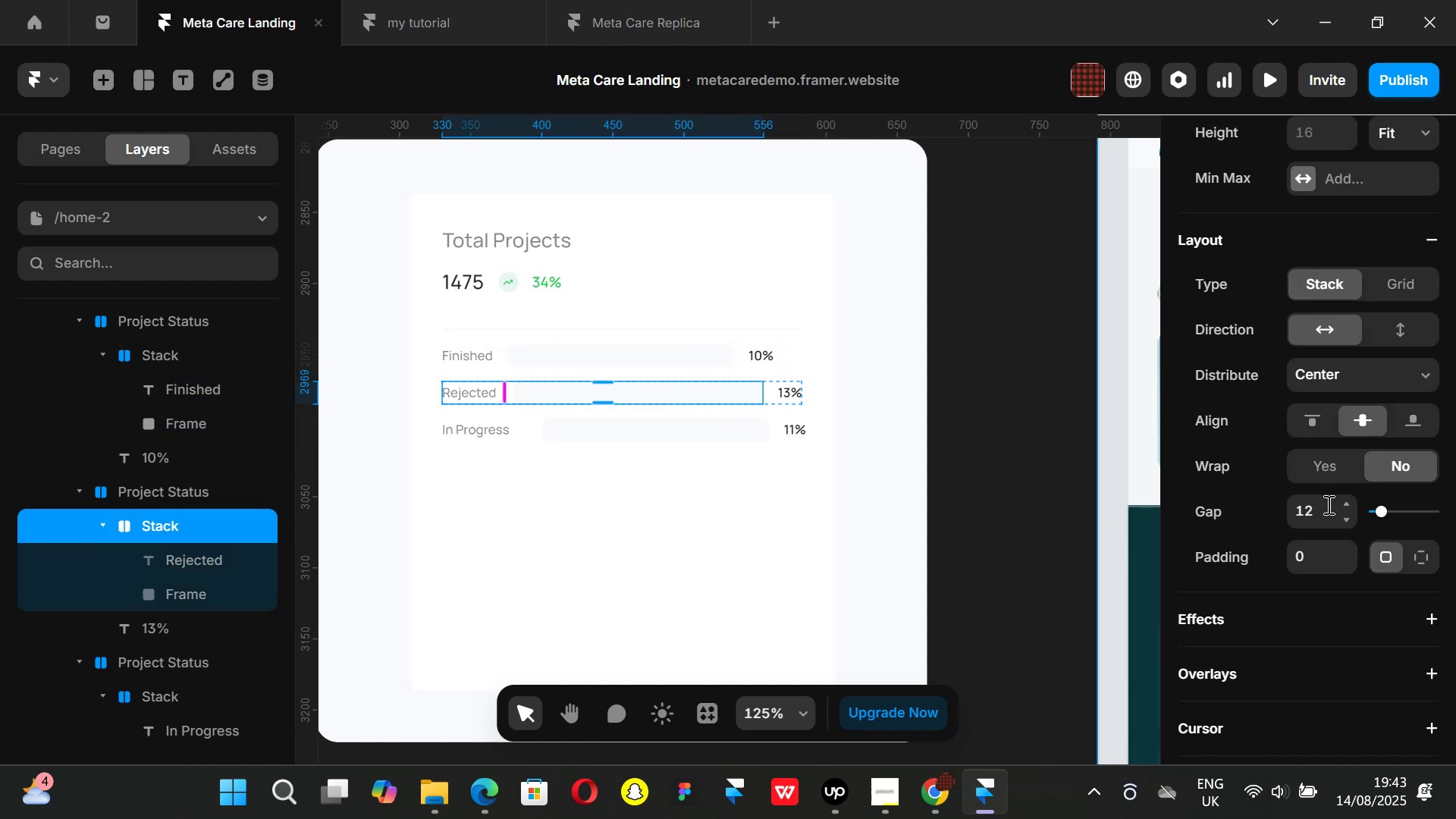 
left_click([1327, 505])
 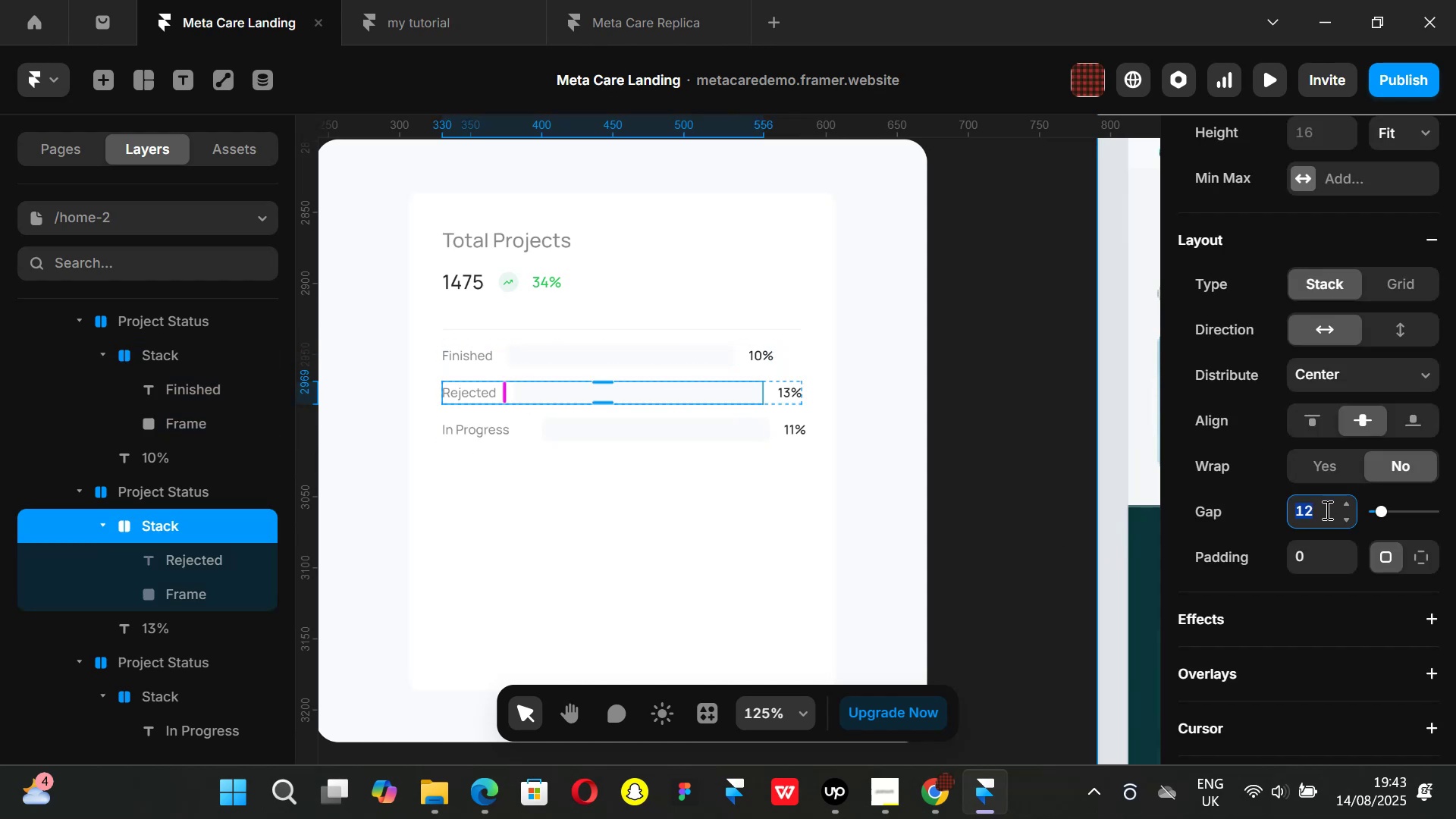 
type(10)
 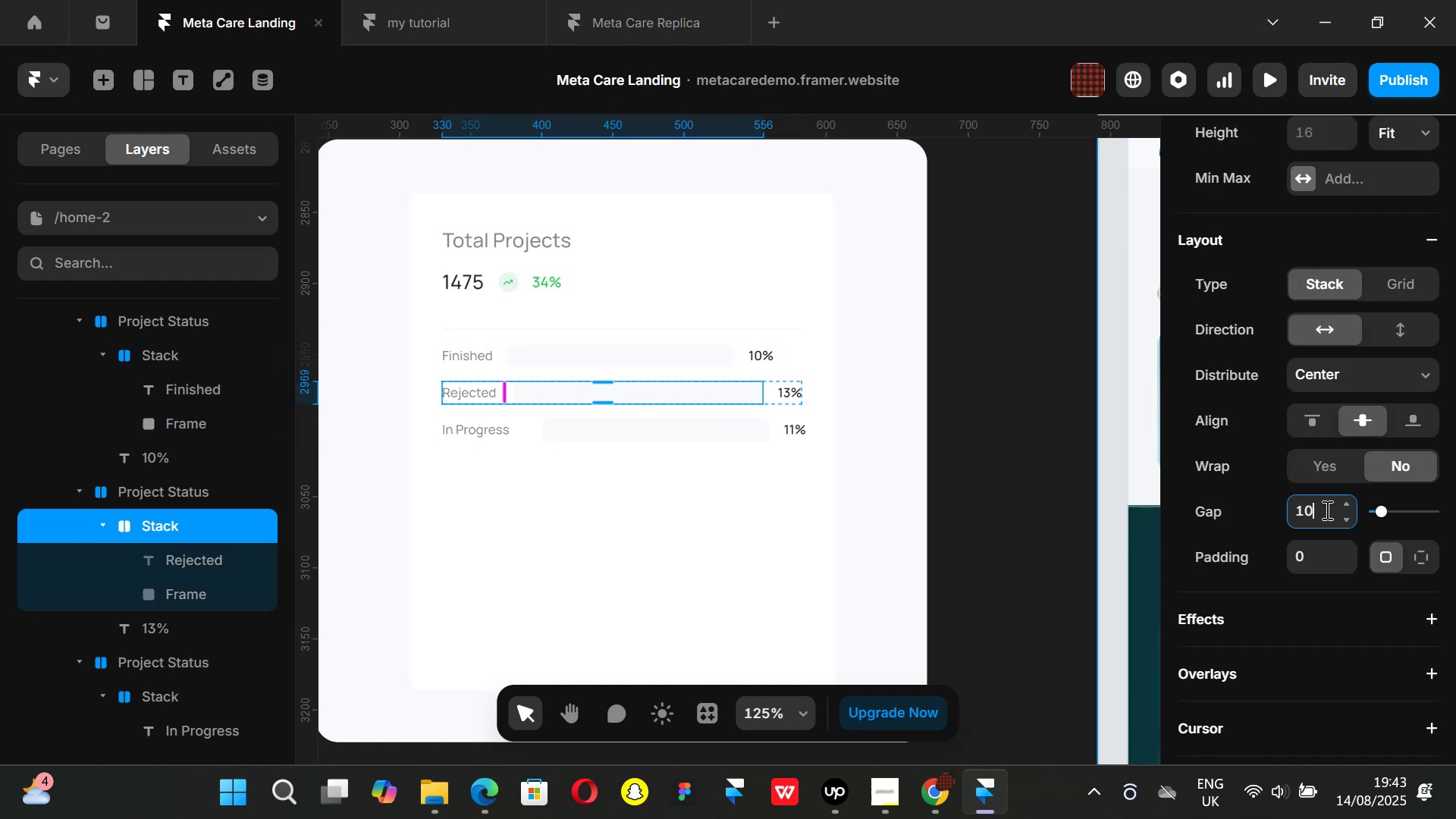 
key(Enter)
 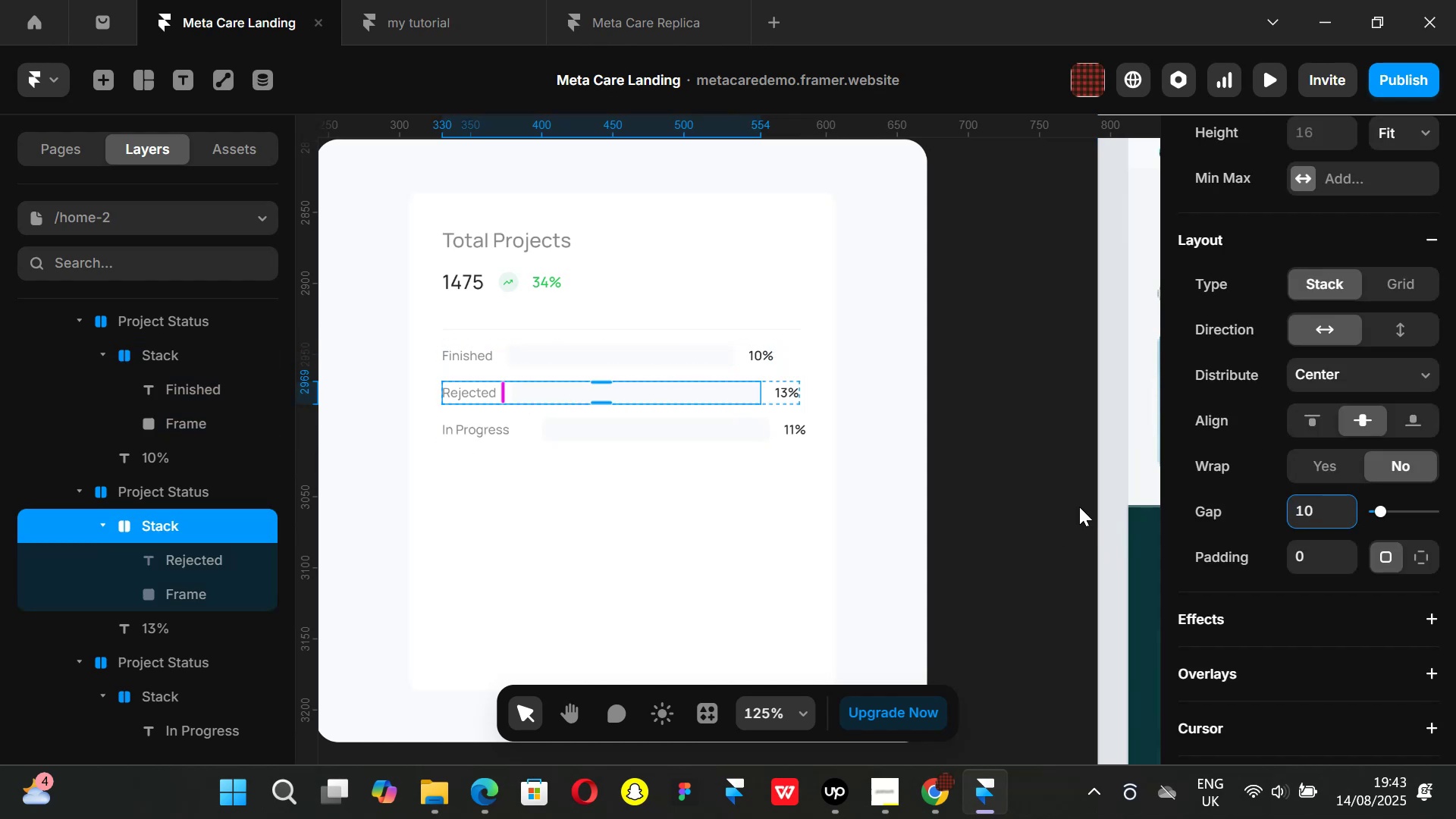 
left_click([1064, 484])
 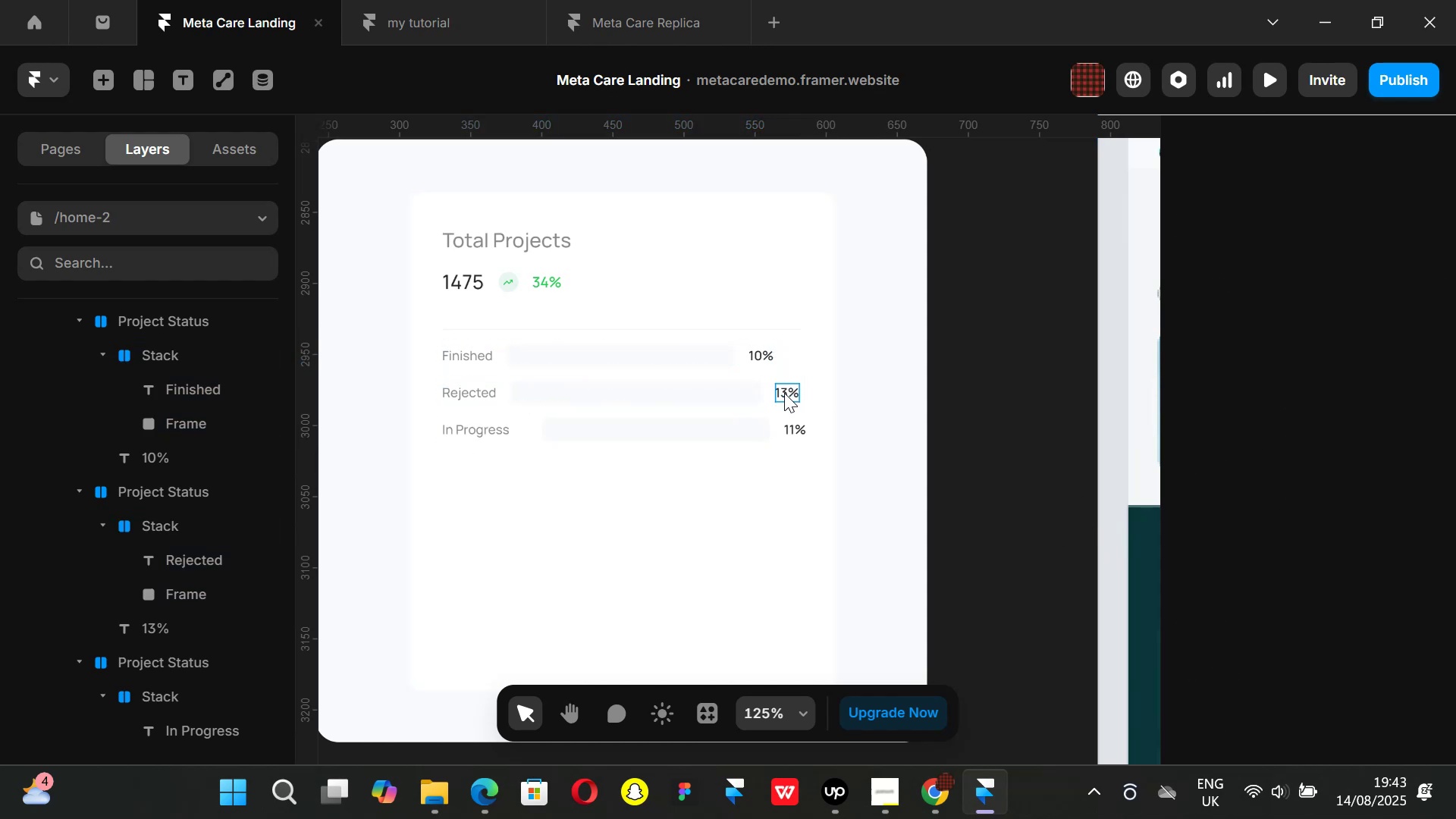 
left_click([784, 393])
 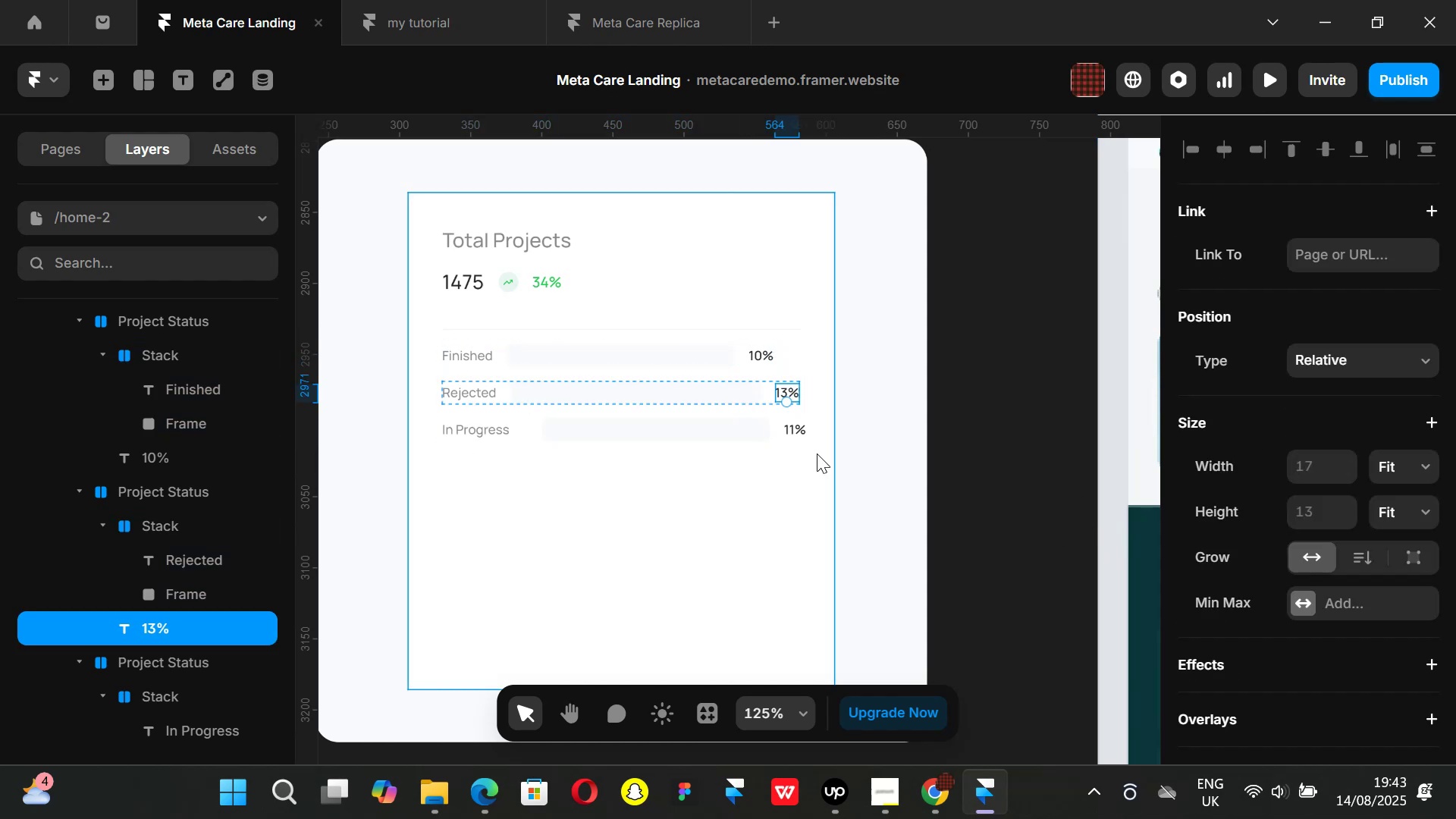 
hold_key(key=AltLeft, duration=0.39)
 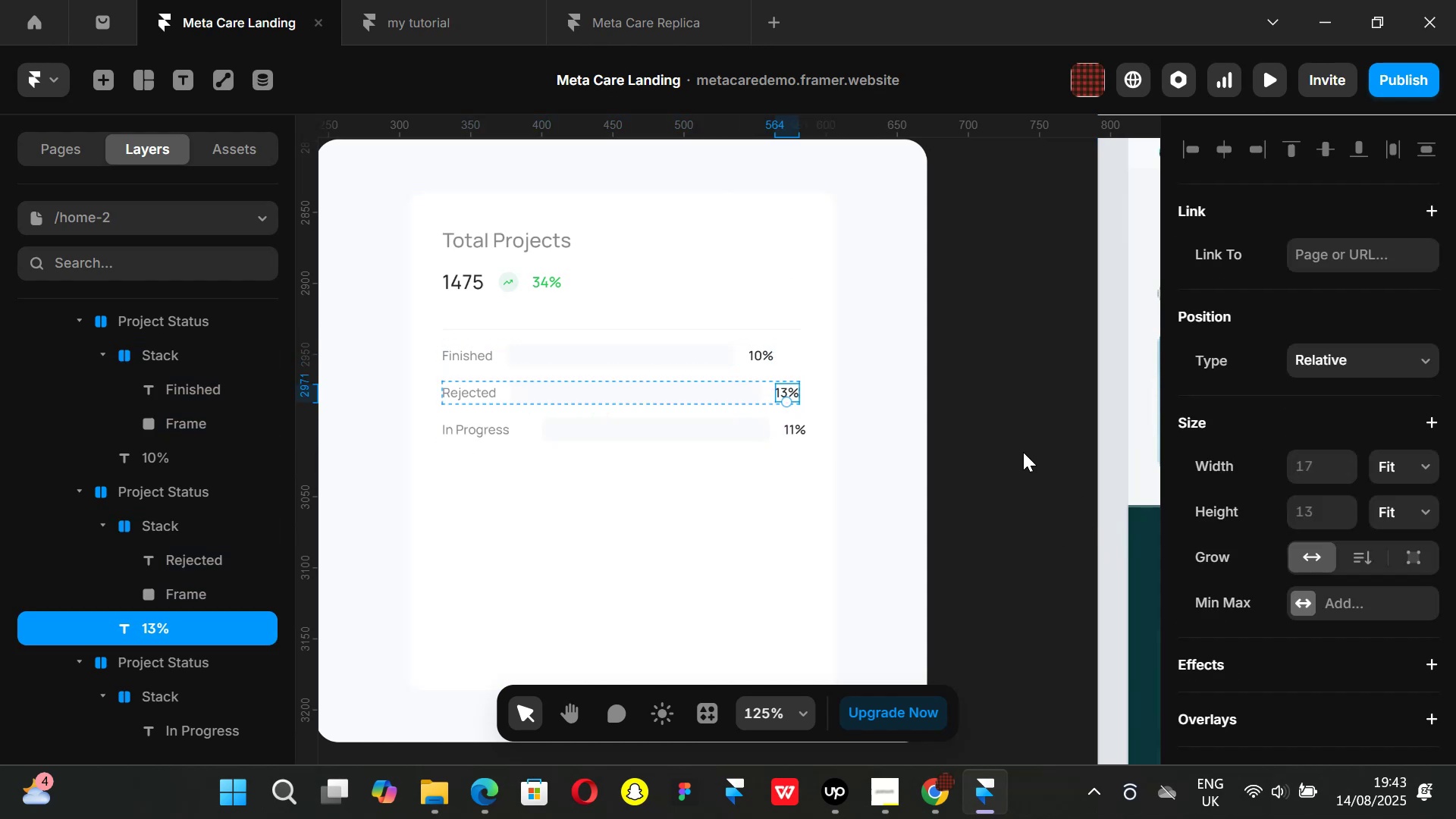 
left_click([1023, 452])
 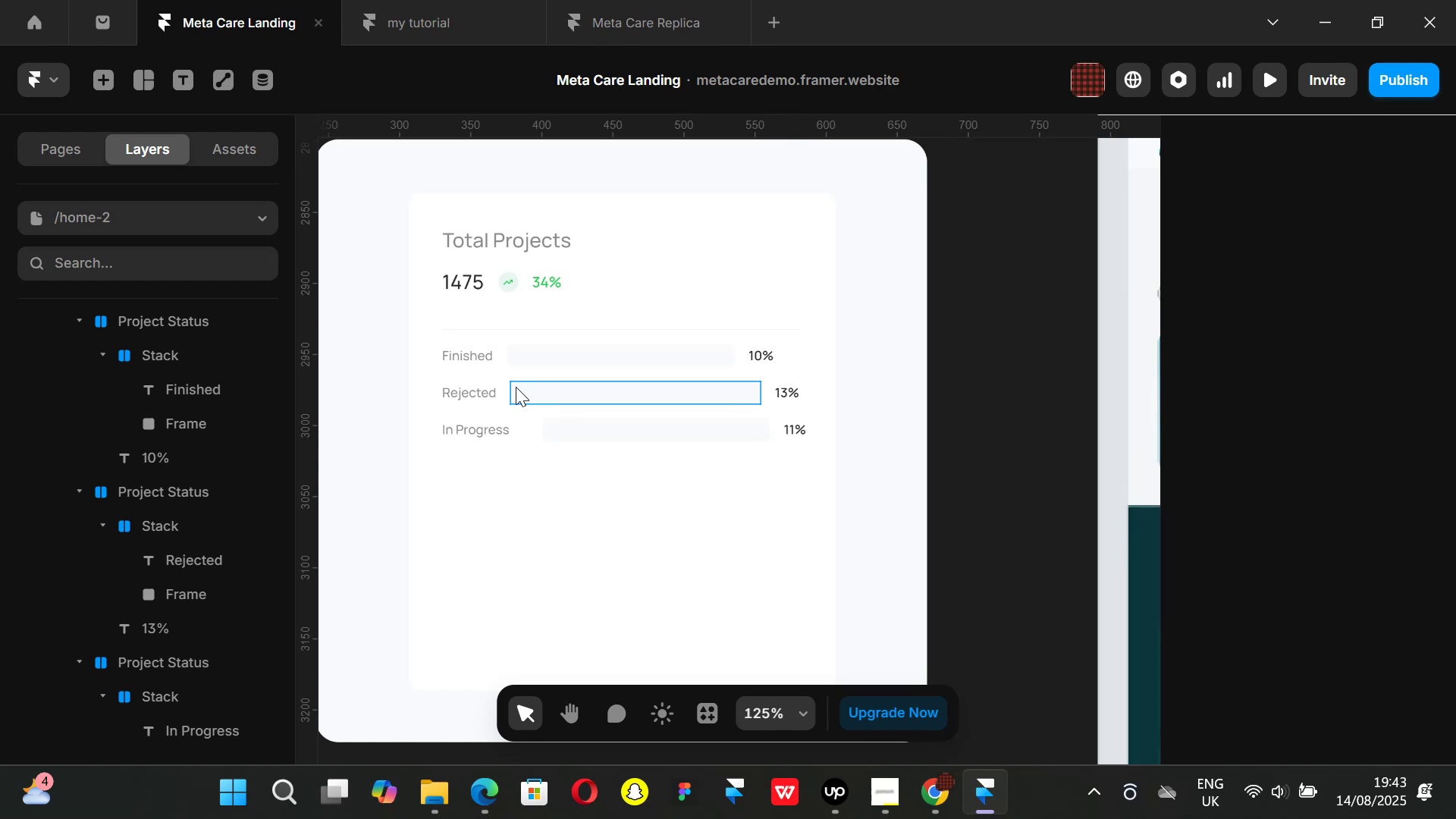 
left_click([516, 387])
 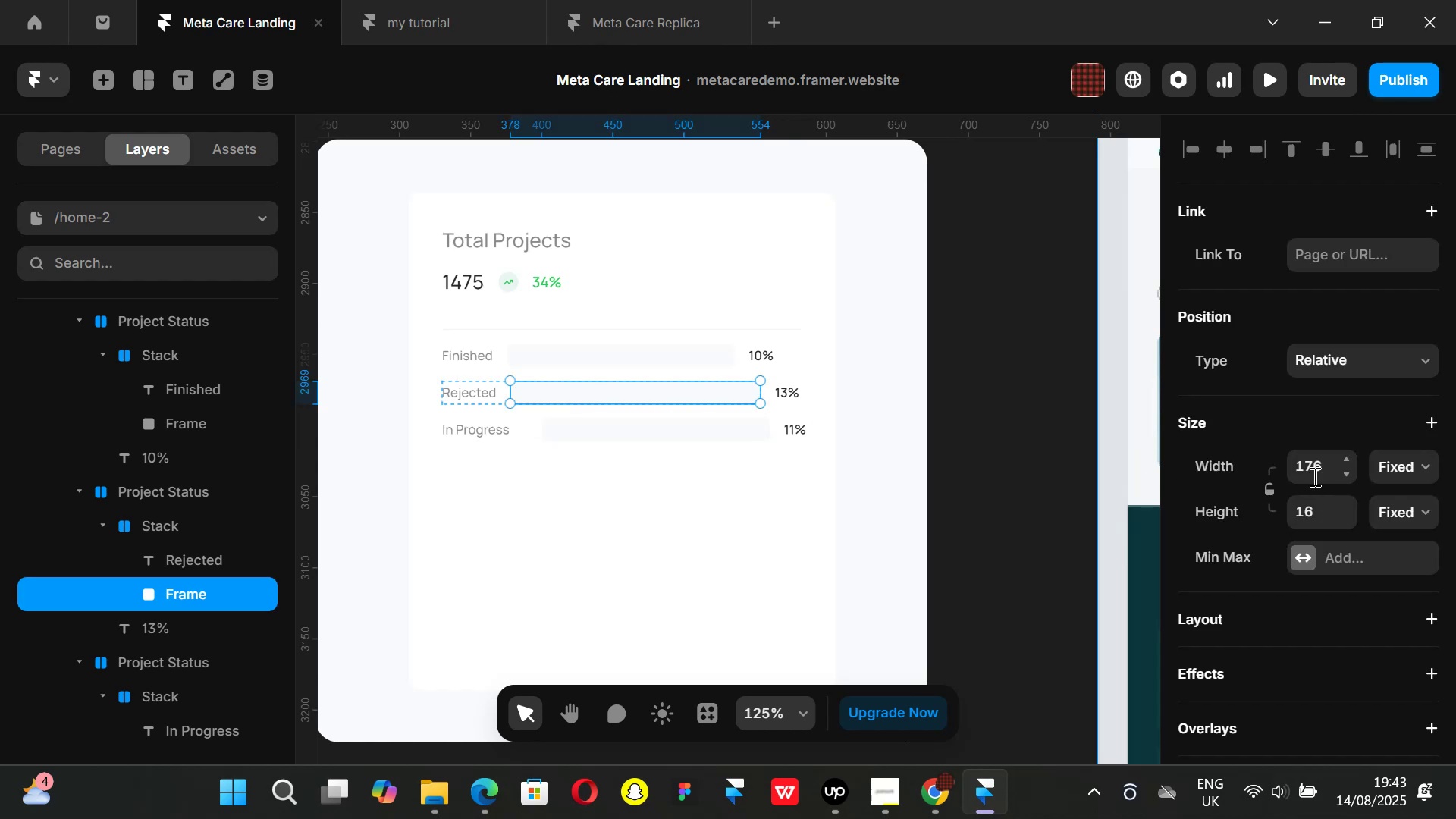 
left_click([1327, 469])
 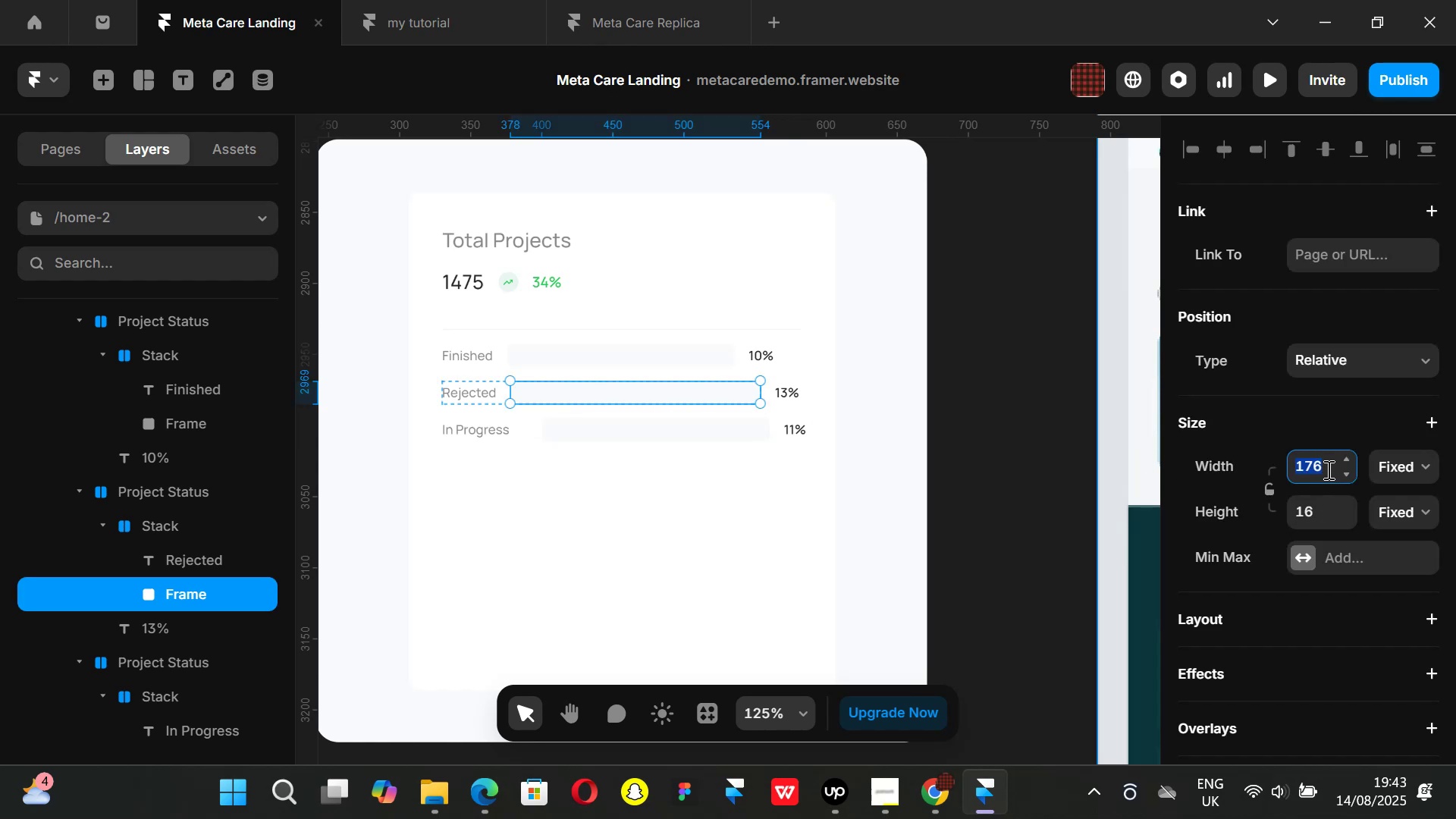 
type(177)
 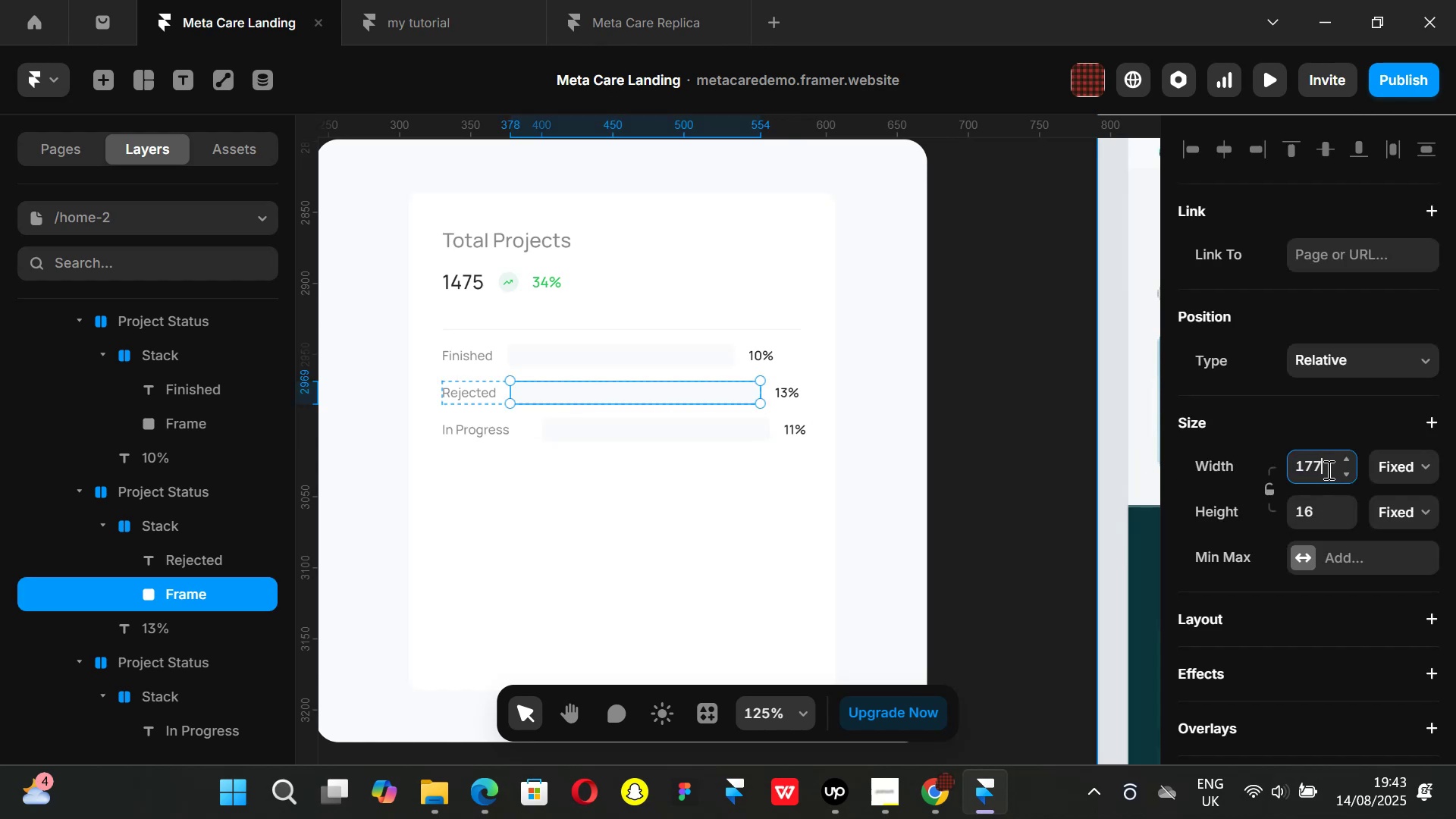 
key(Enter)
 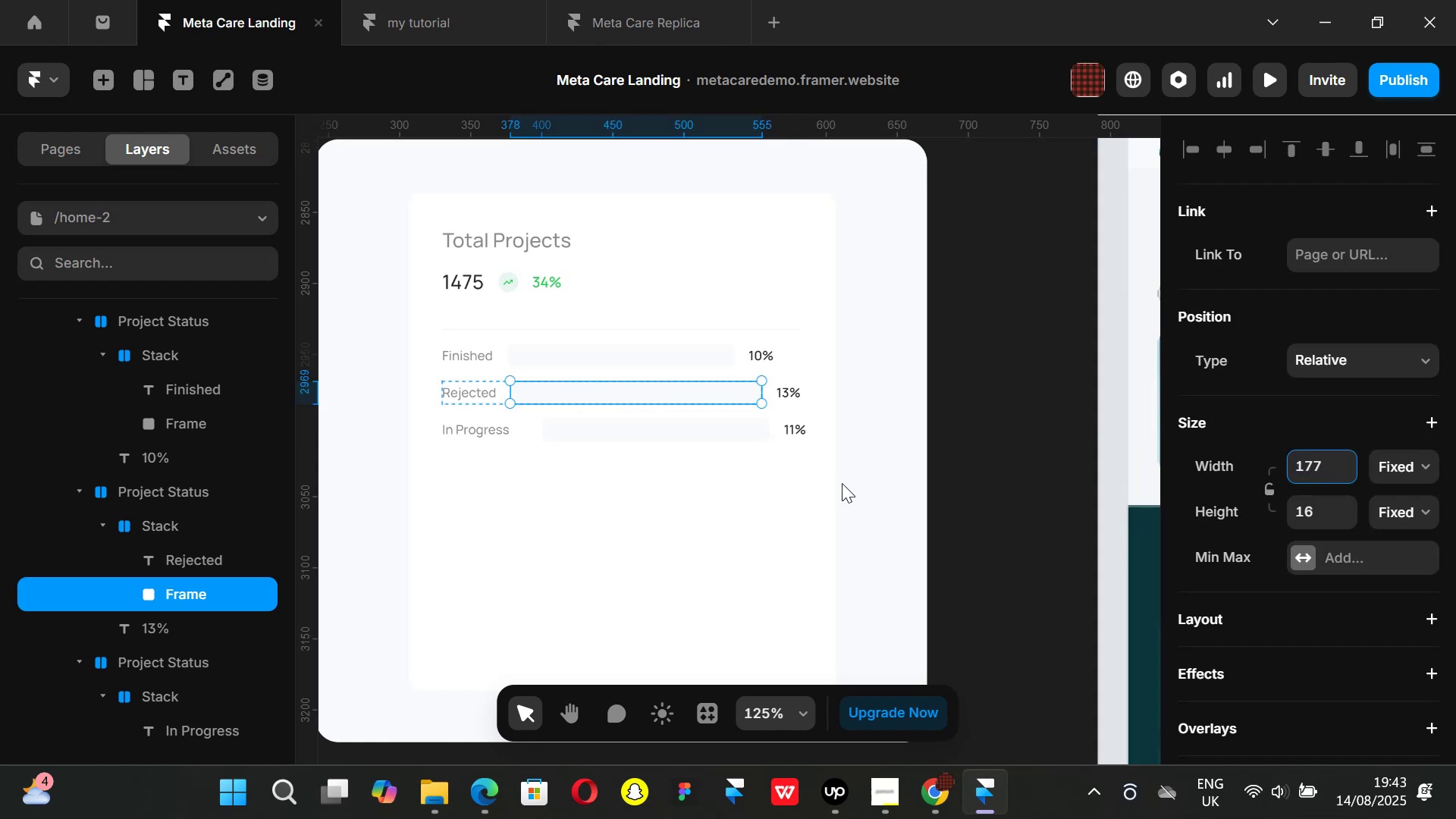 
left_click([836, 507])
 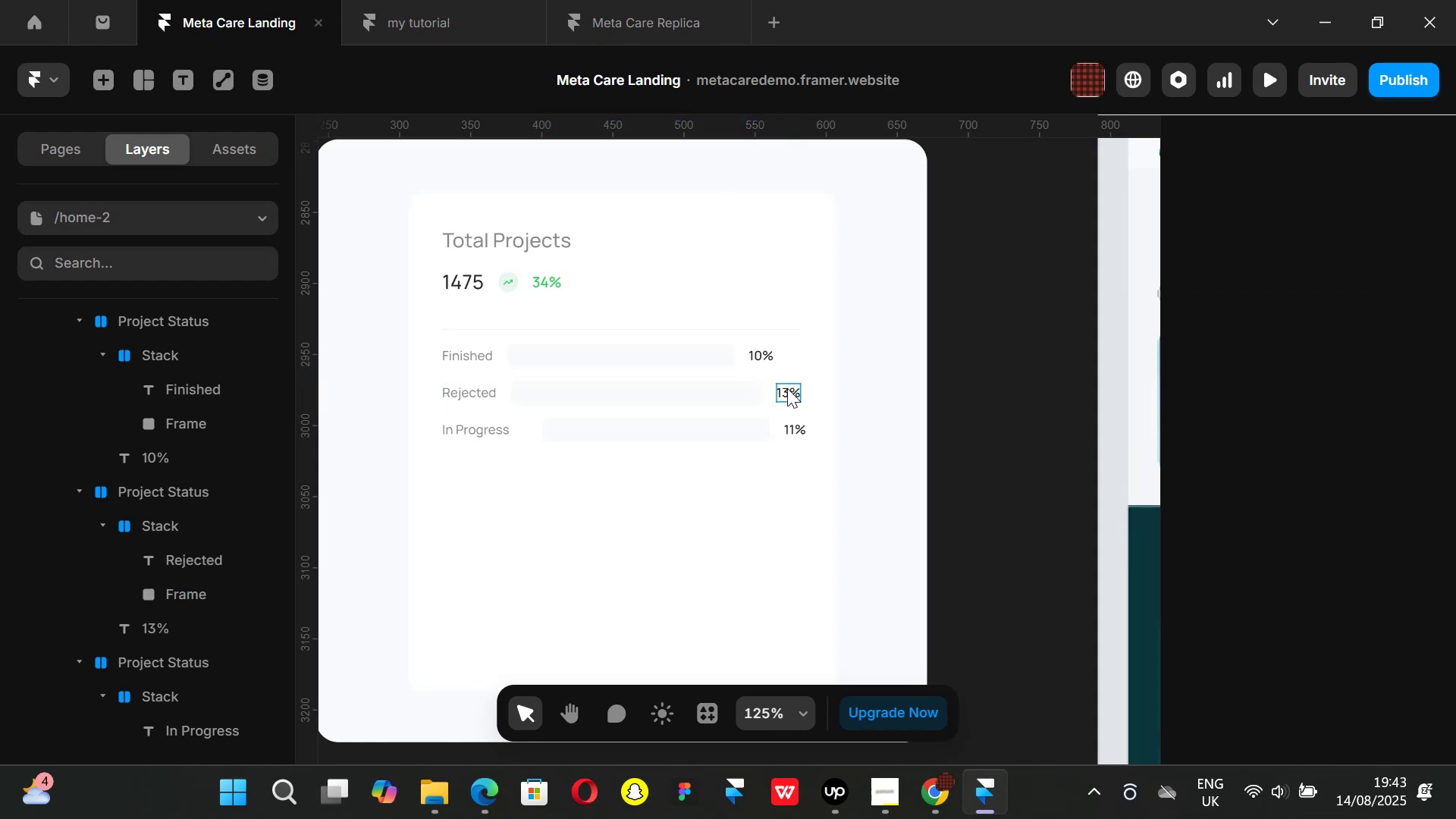 
left_click([787, 388])
 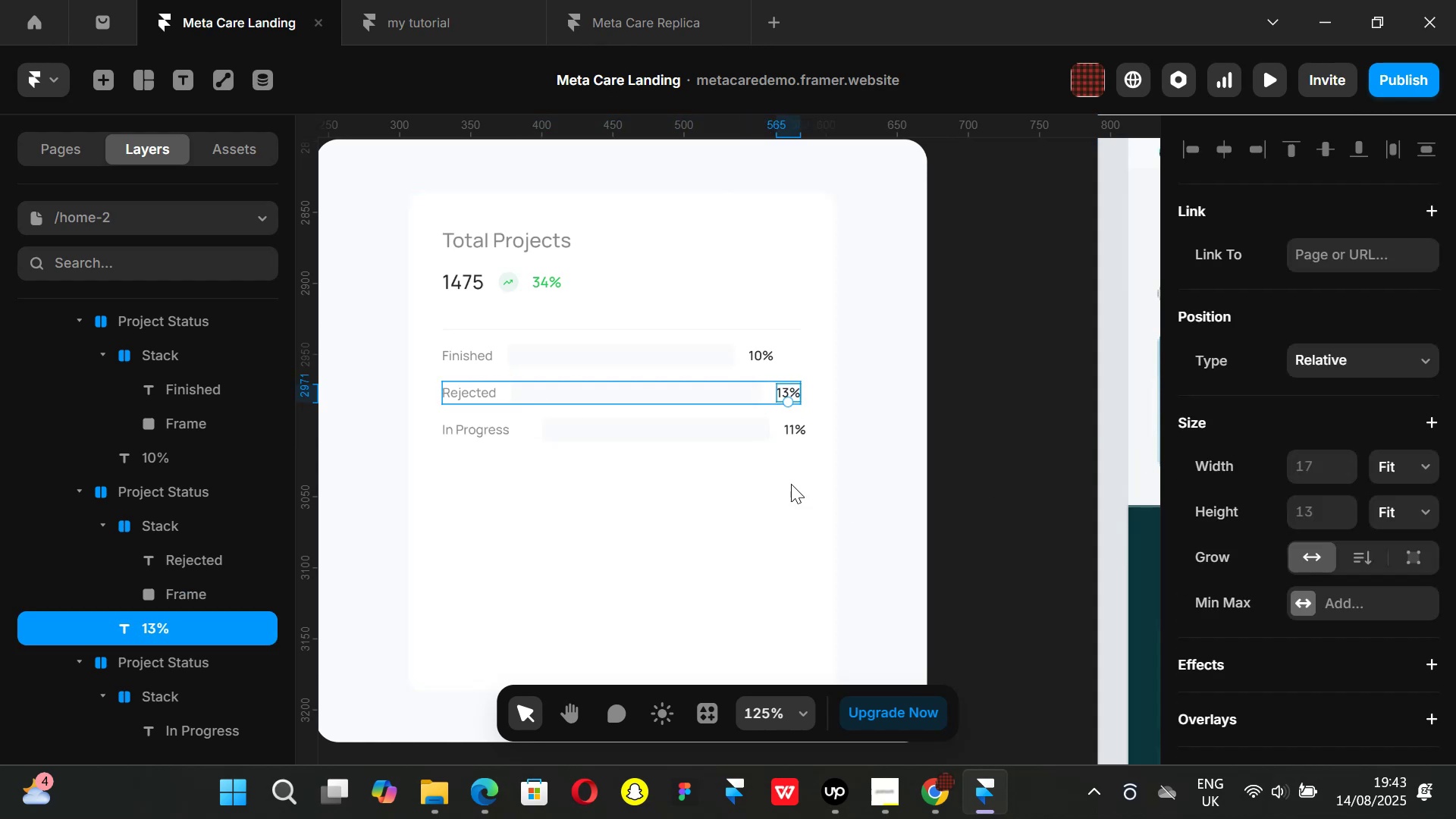 
hold_key(key=AltLeft, duration=0.36)
 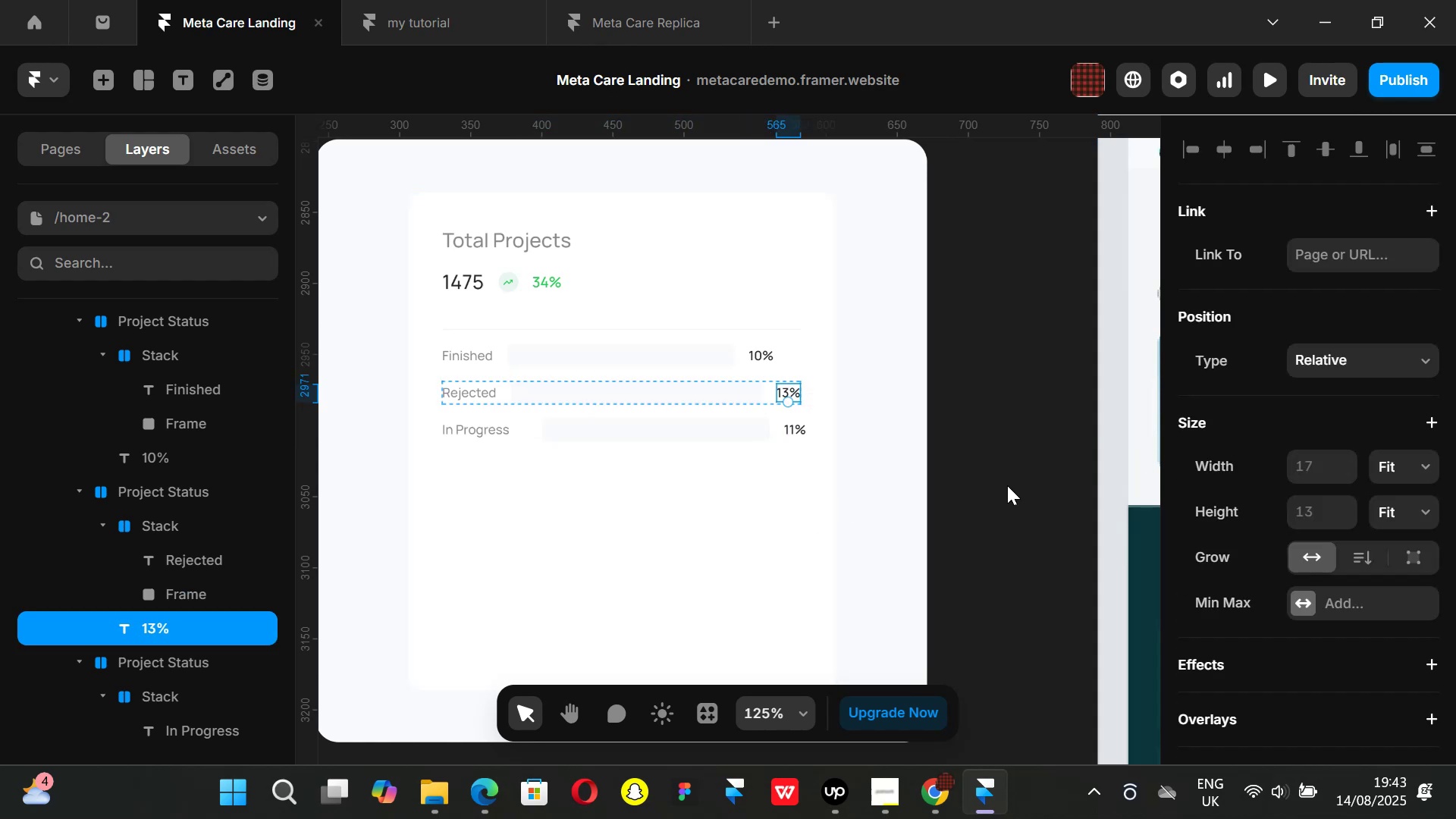 
left_click([1007, 485])
 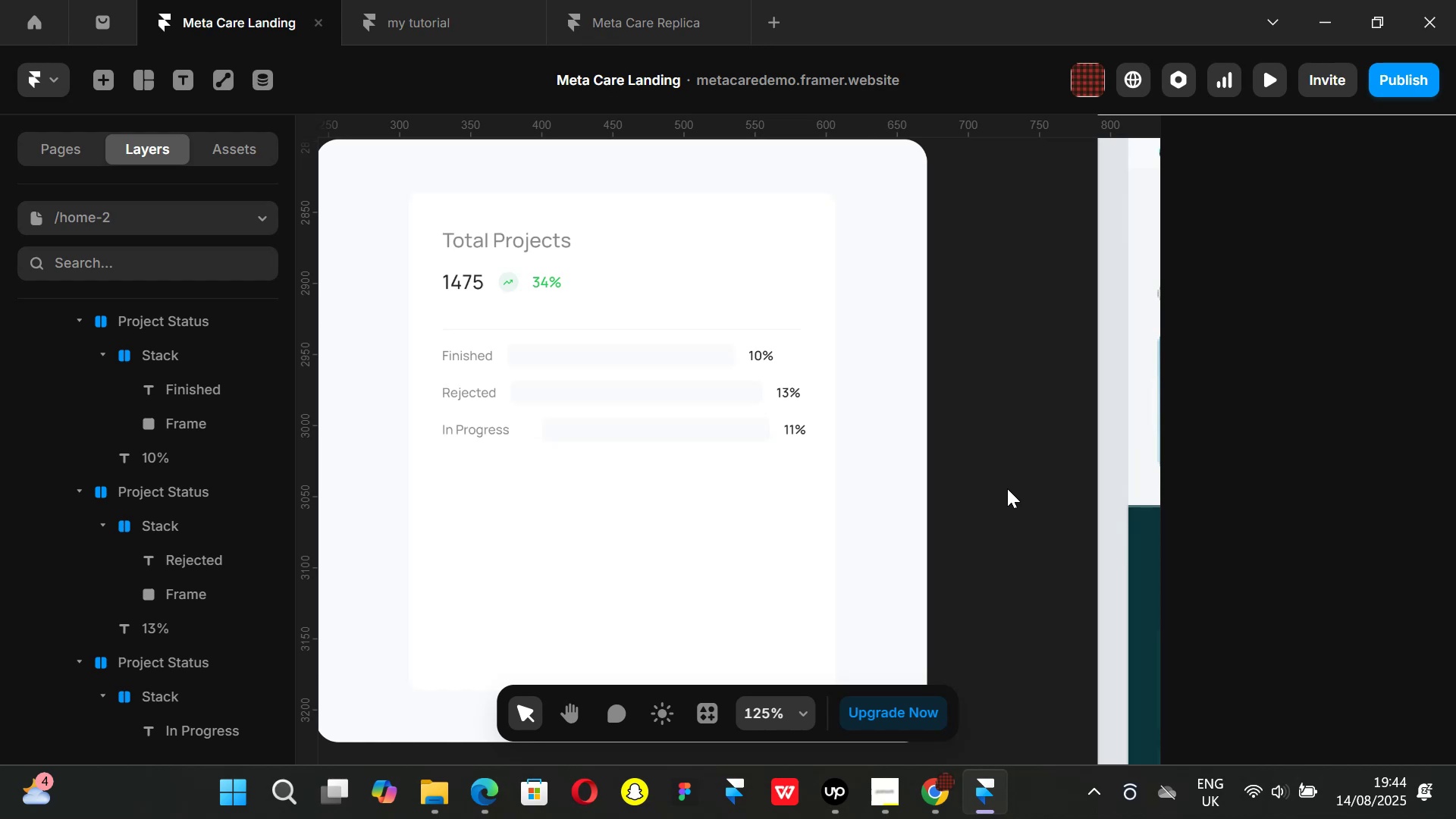 
wait(24.66)
 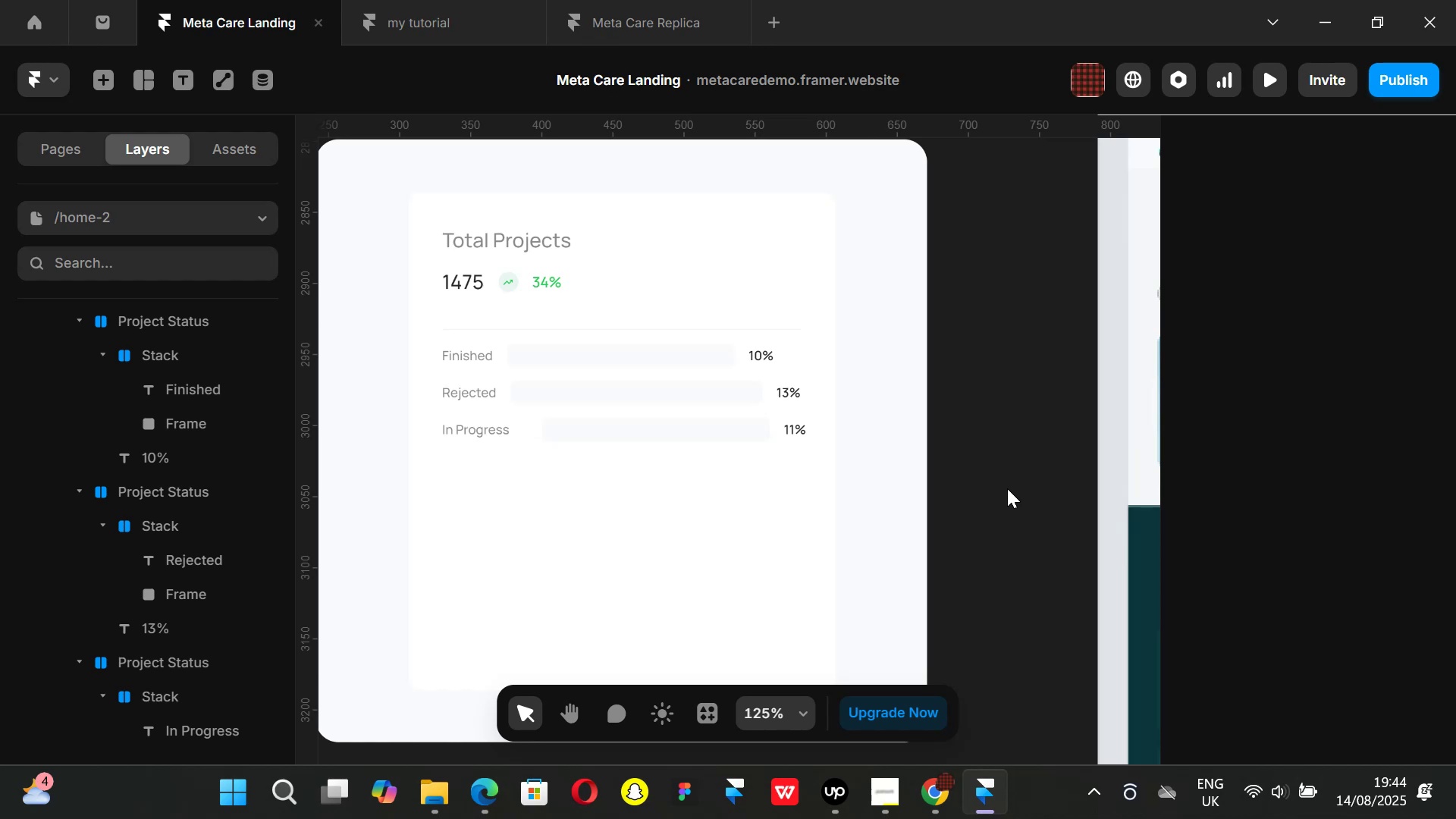 
left_click([956, 799])
 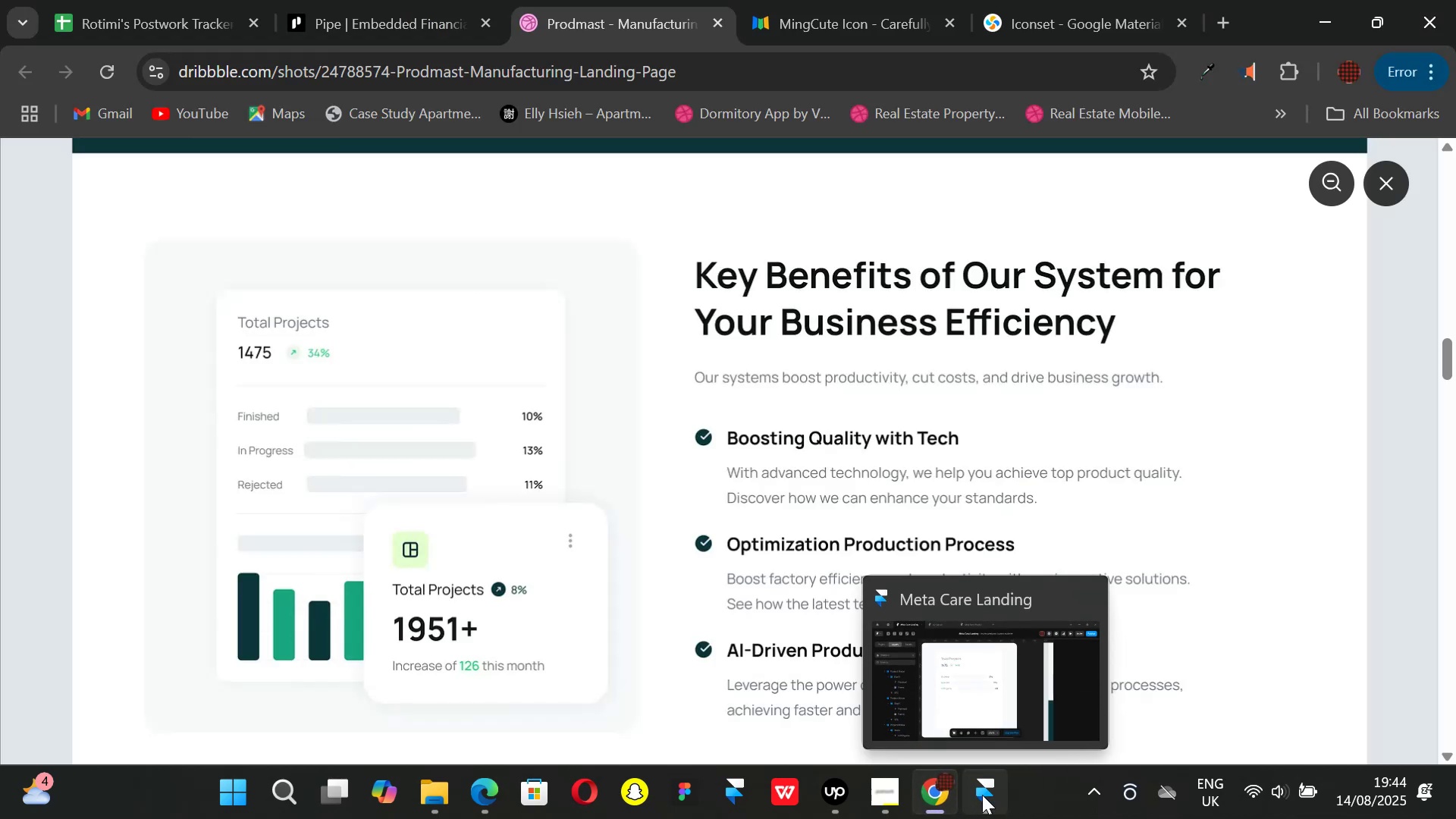 
wait(5.69)
 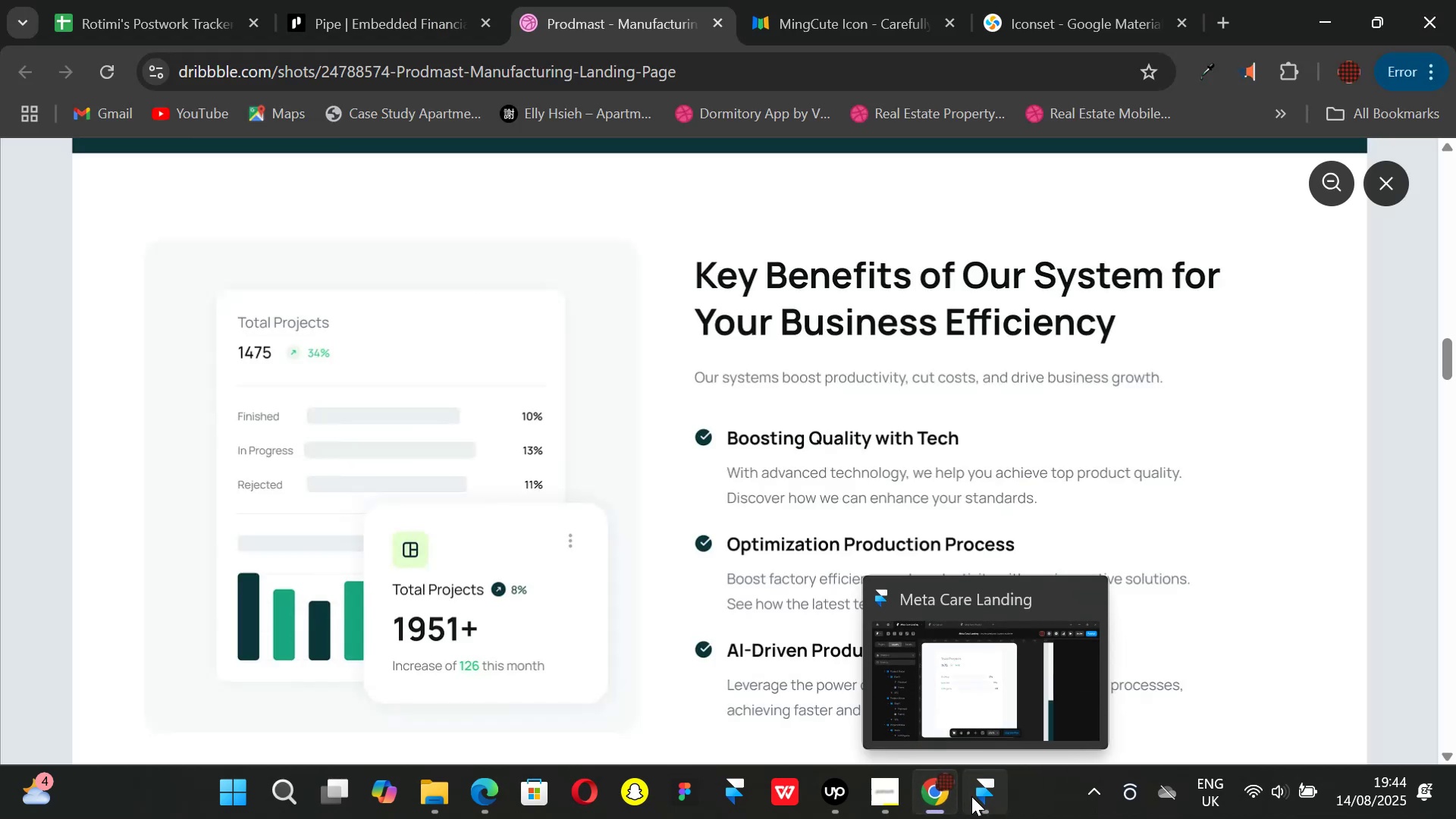 
left_click([982, 795])
 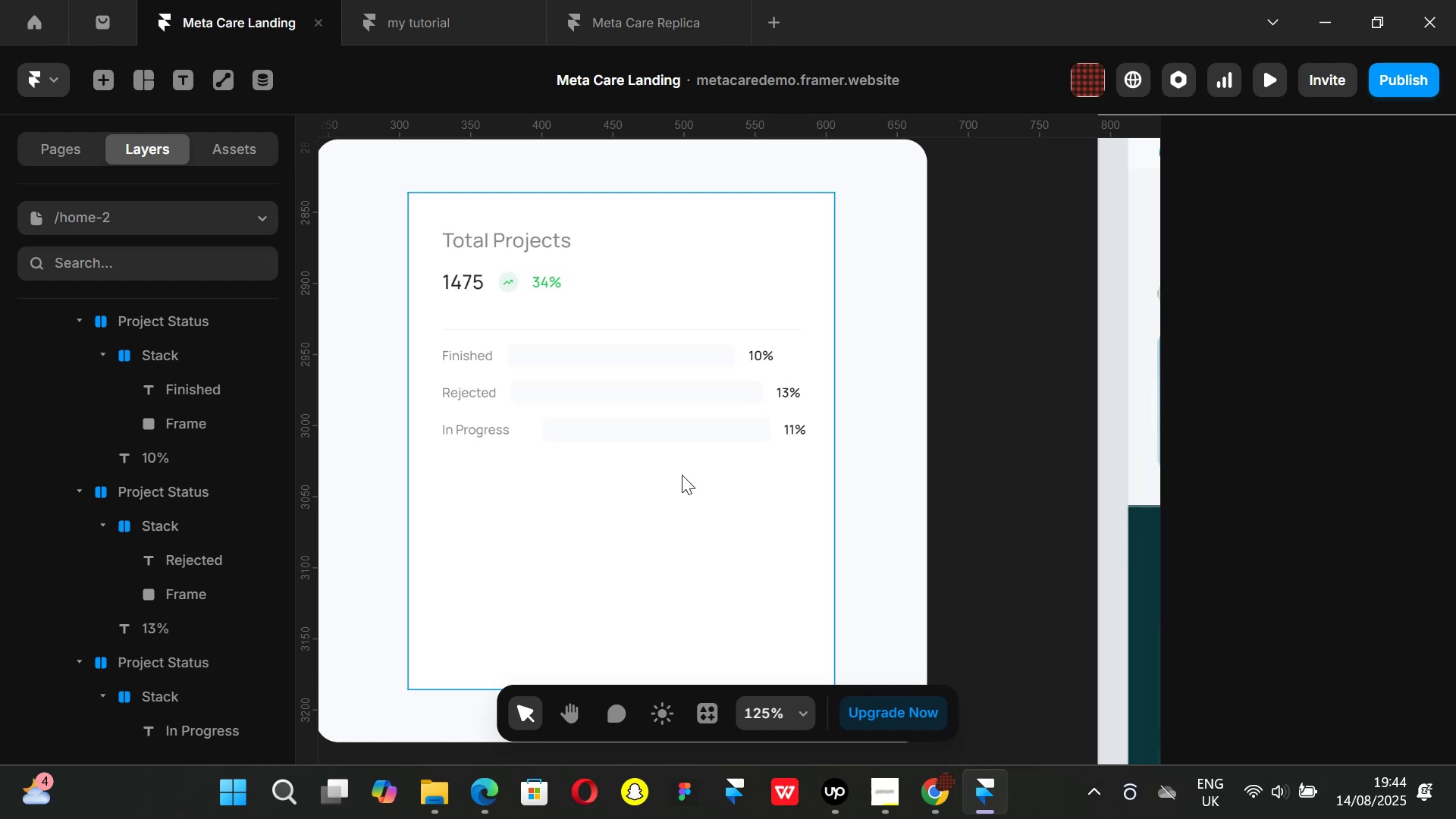 
left_click([943, 792])
 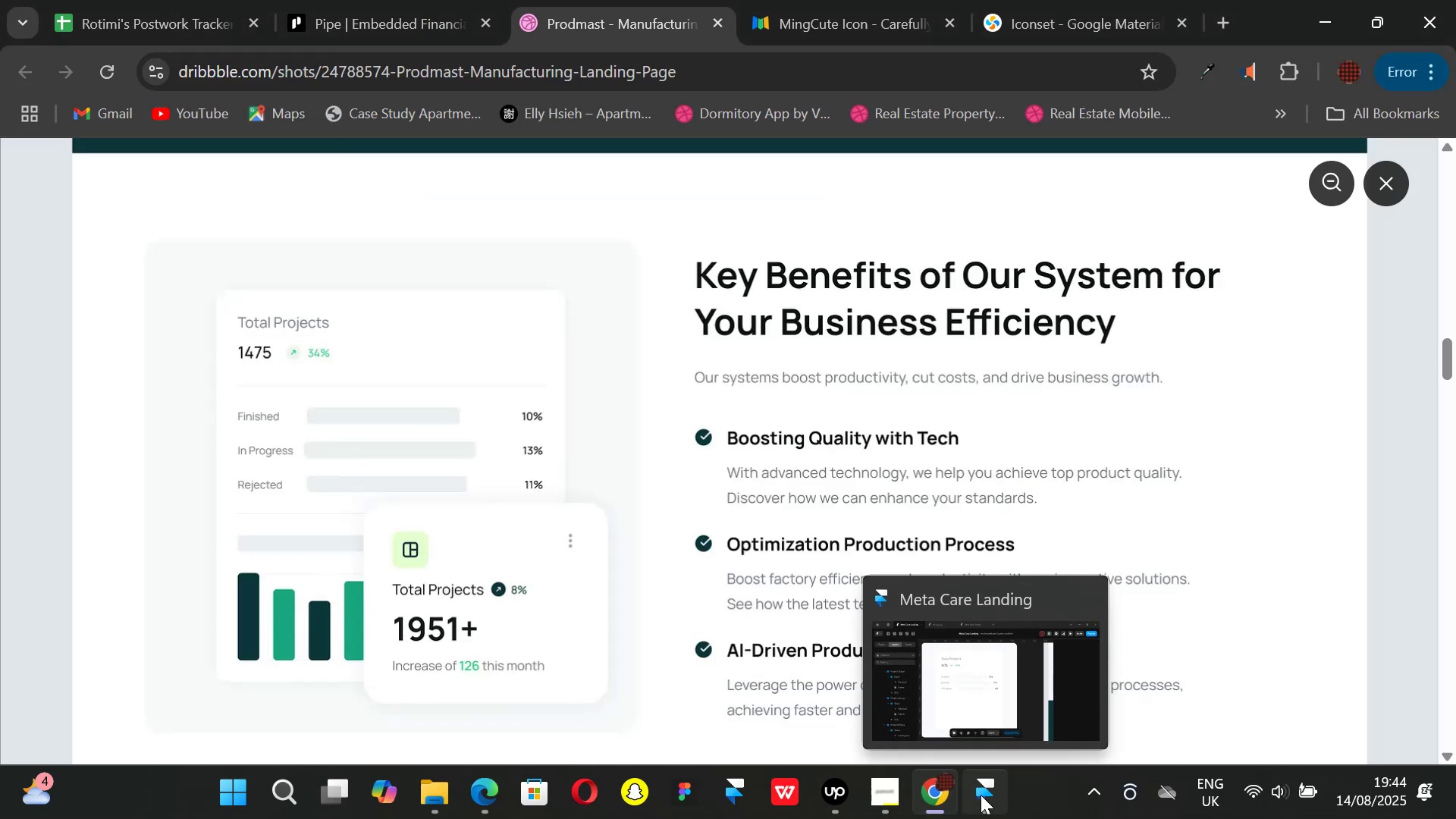 
left_click([981, 795])
 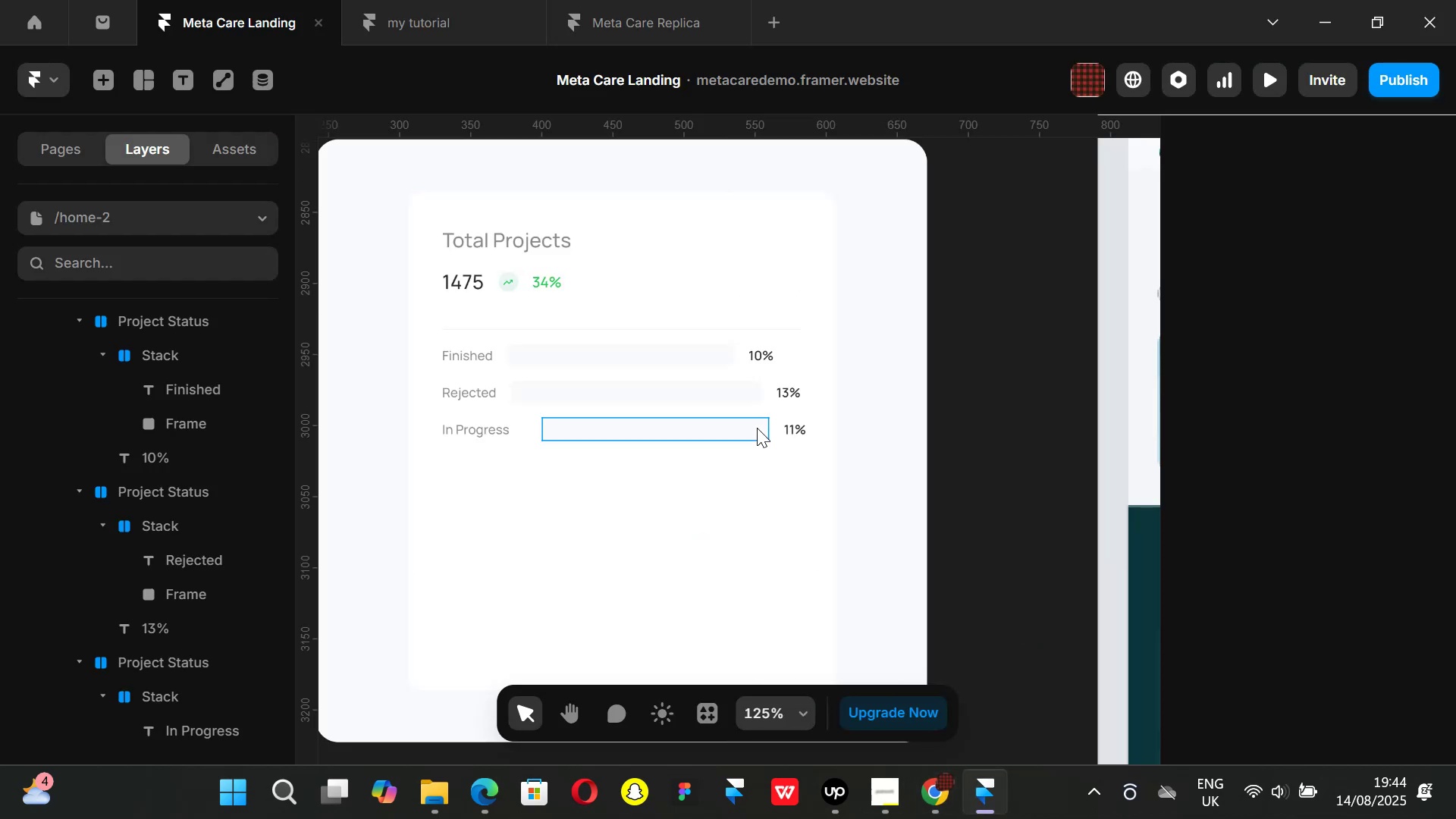 
left_click([757, 428])
 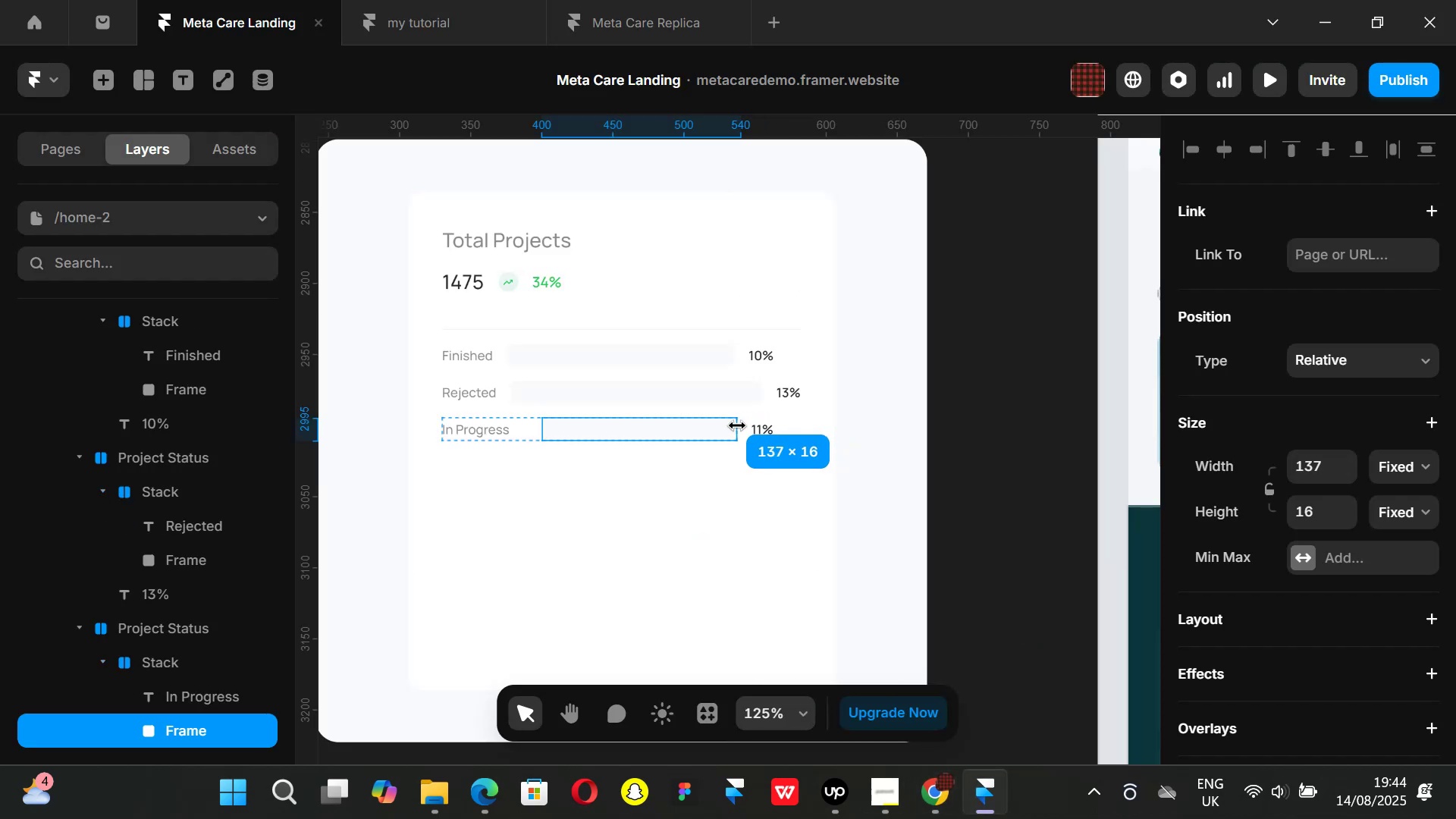 
wait(8.18)
 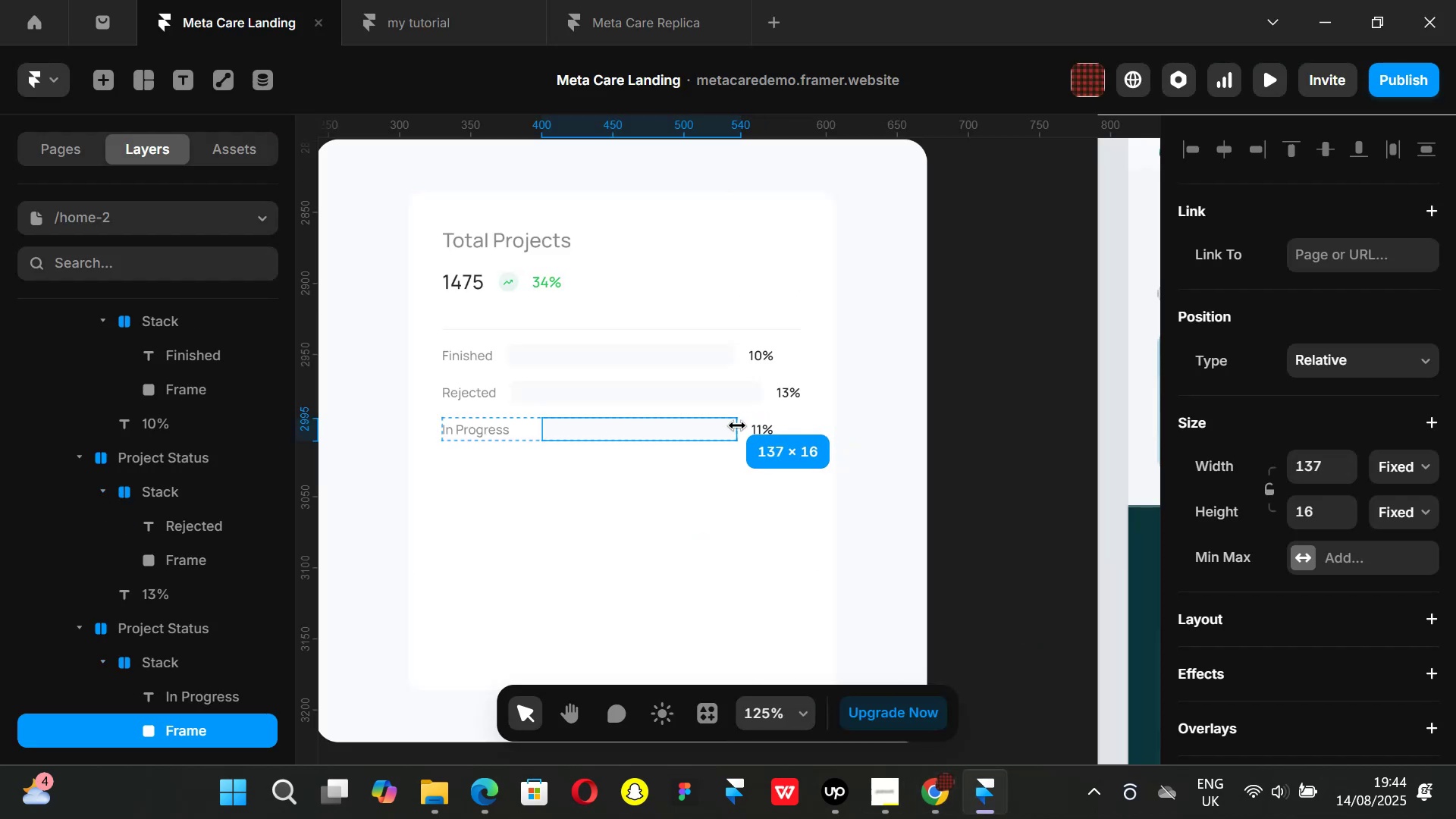 
left_click([950, 818])
 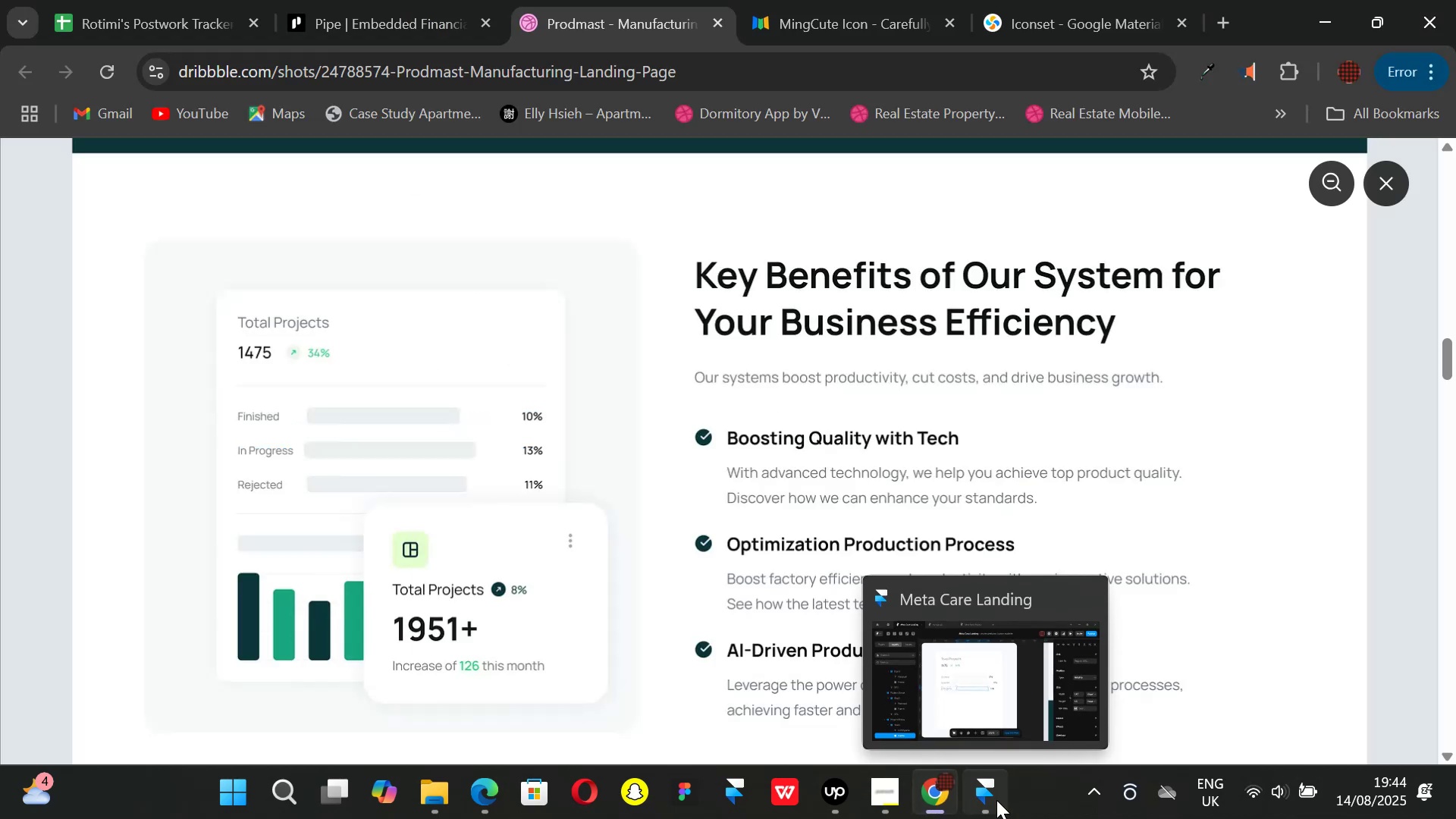 
left_click([996, 800])
 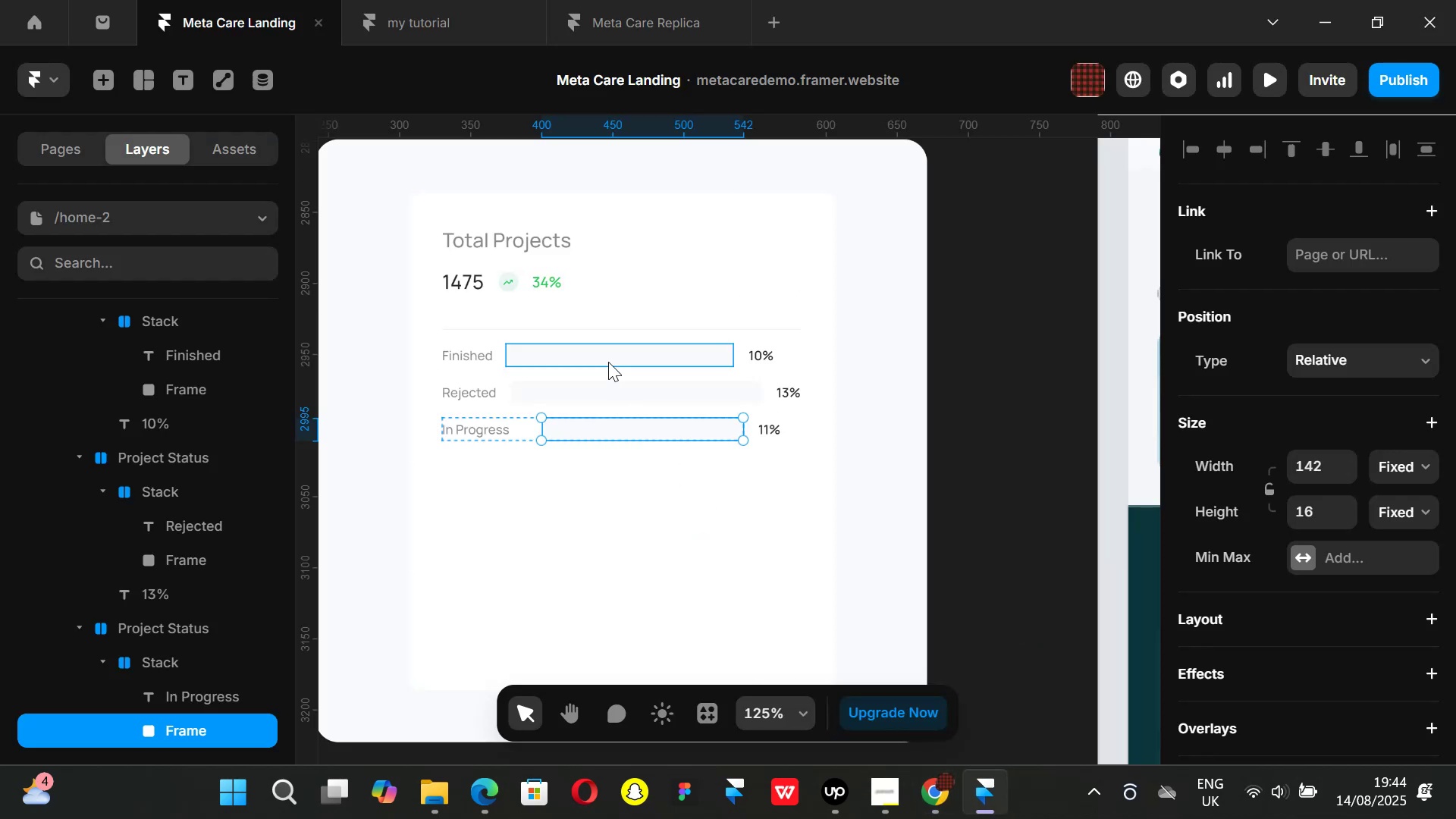 
left_click([608, 362])
 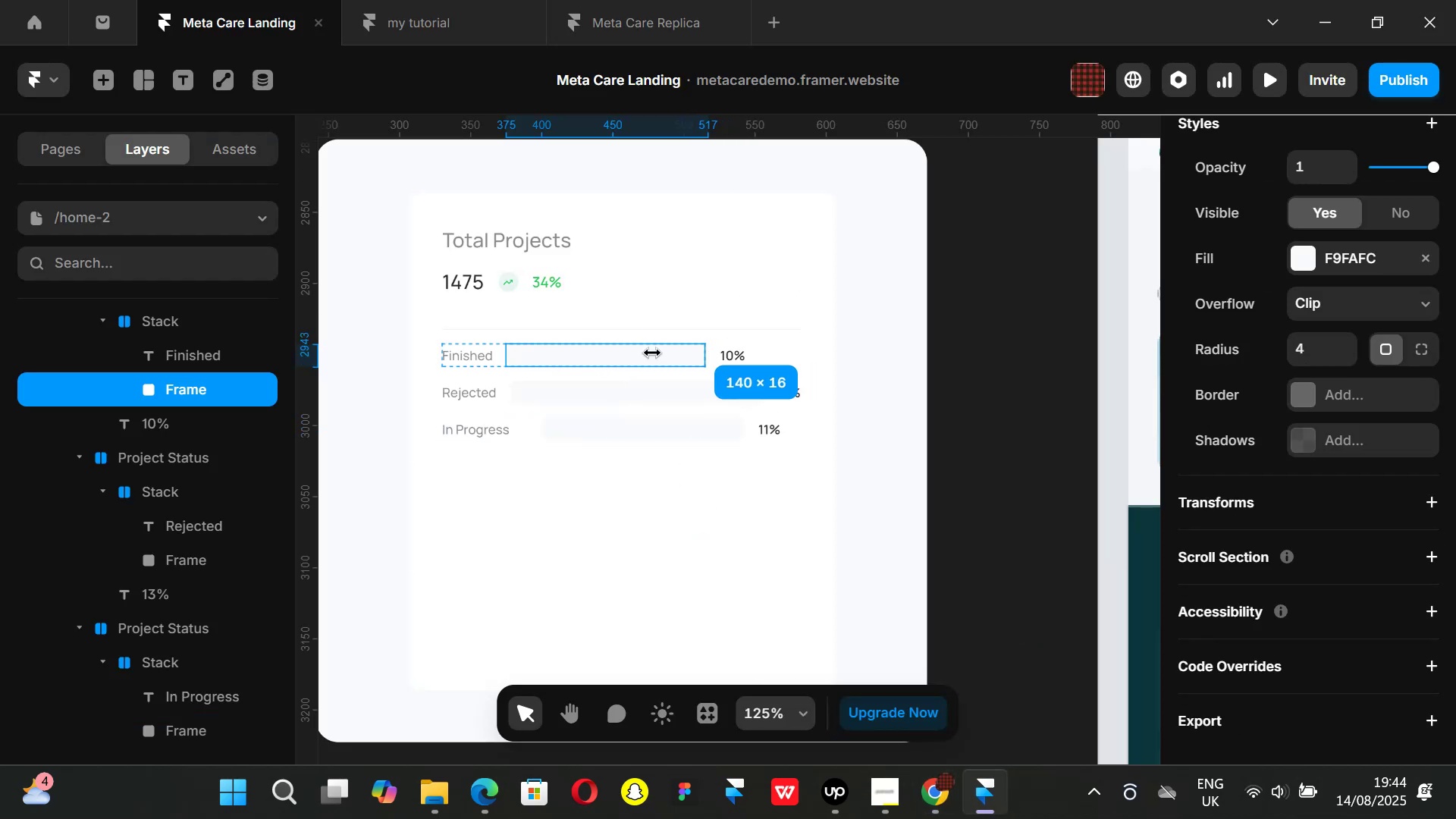 
left_click([1028, 398])
 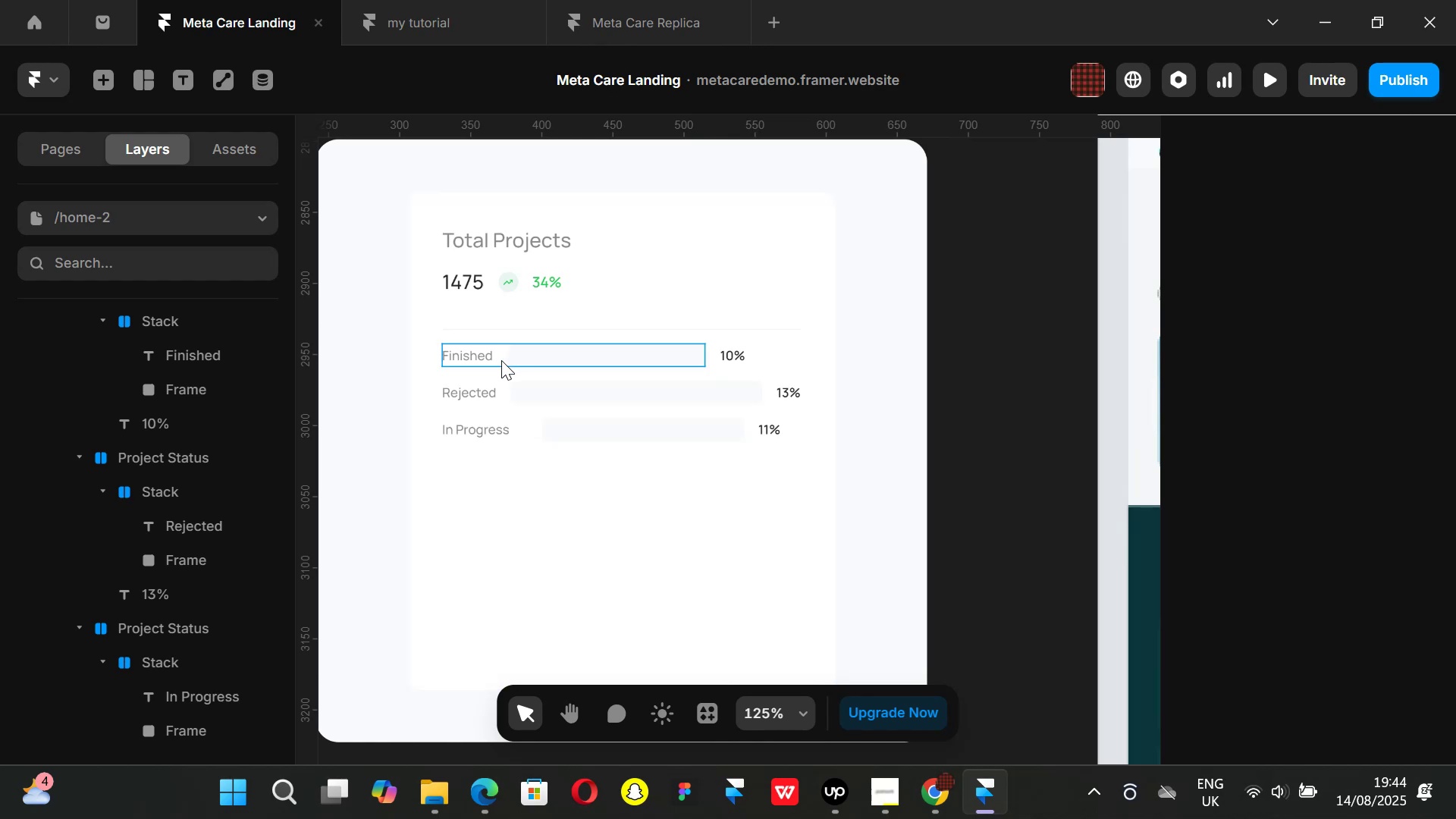 
left_click([461, 356])
 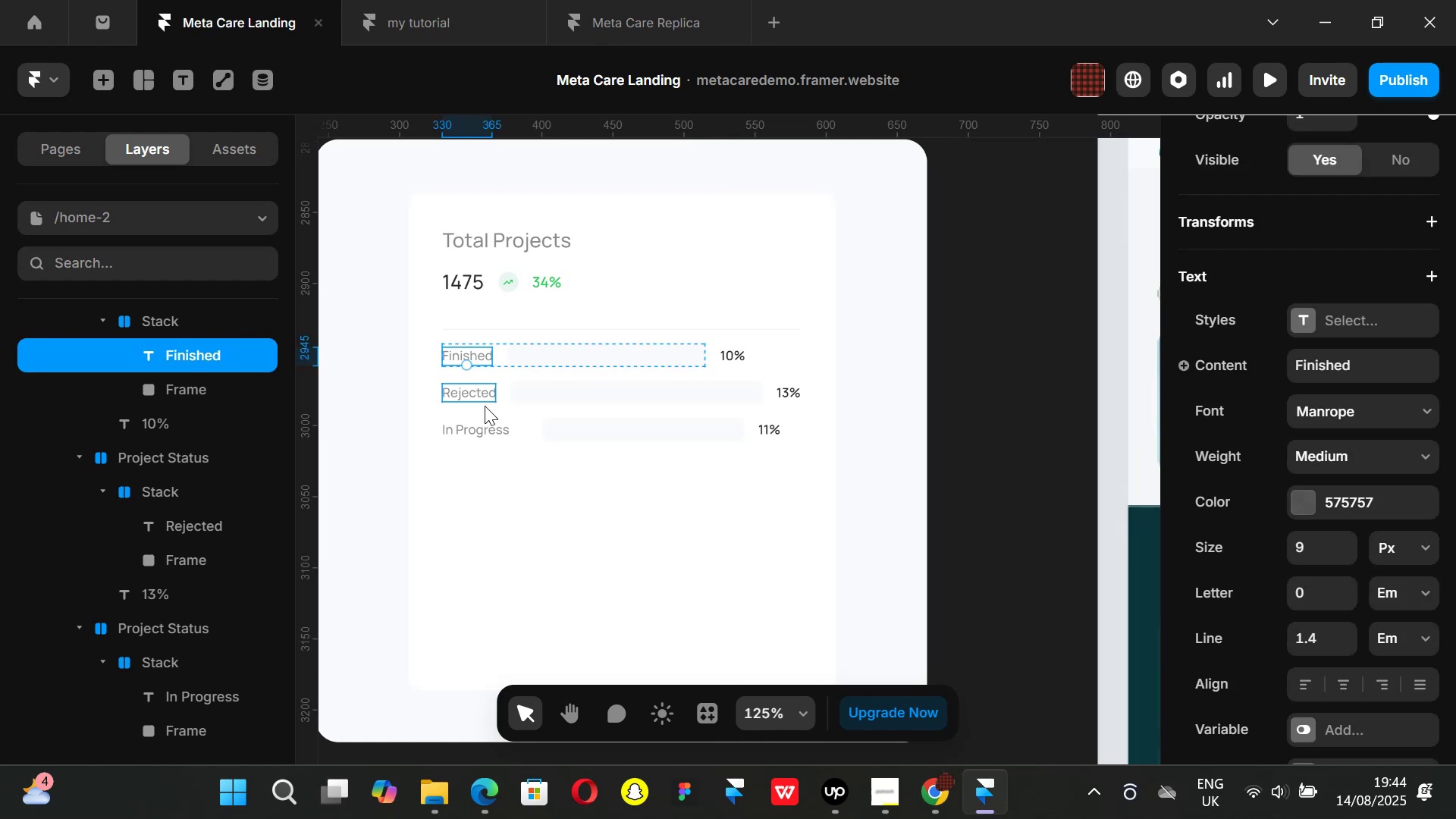 
hold_key(key=ShiftLeft, duration=1.51)
left_click([472, 398])
 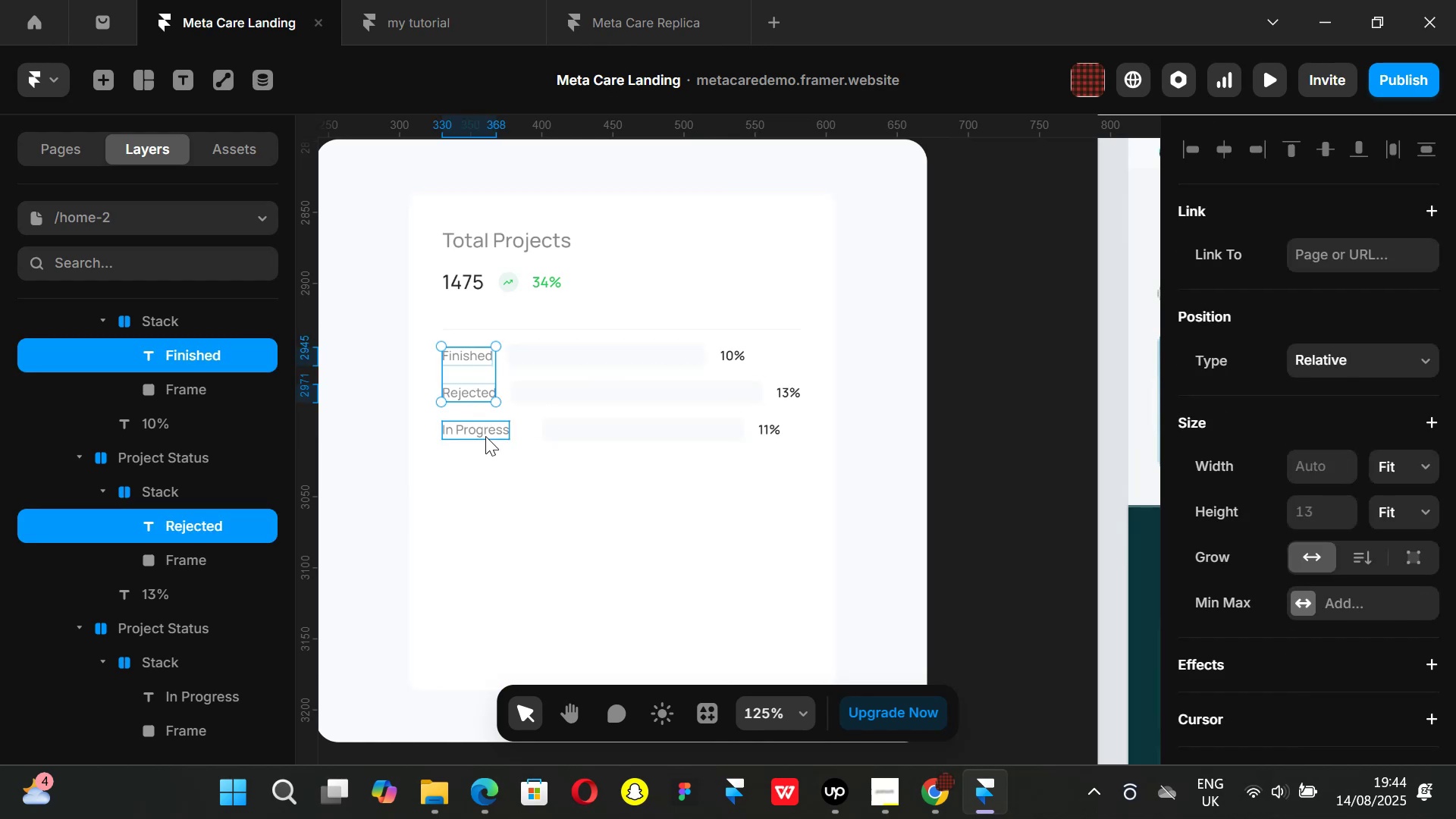 
left_click([485, 436])
 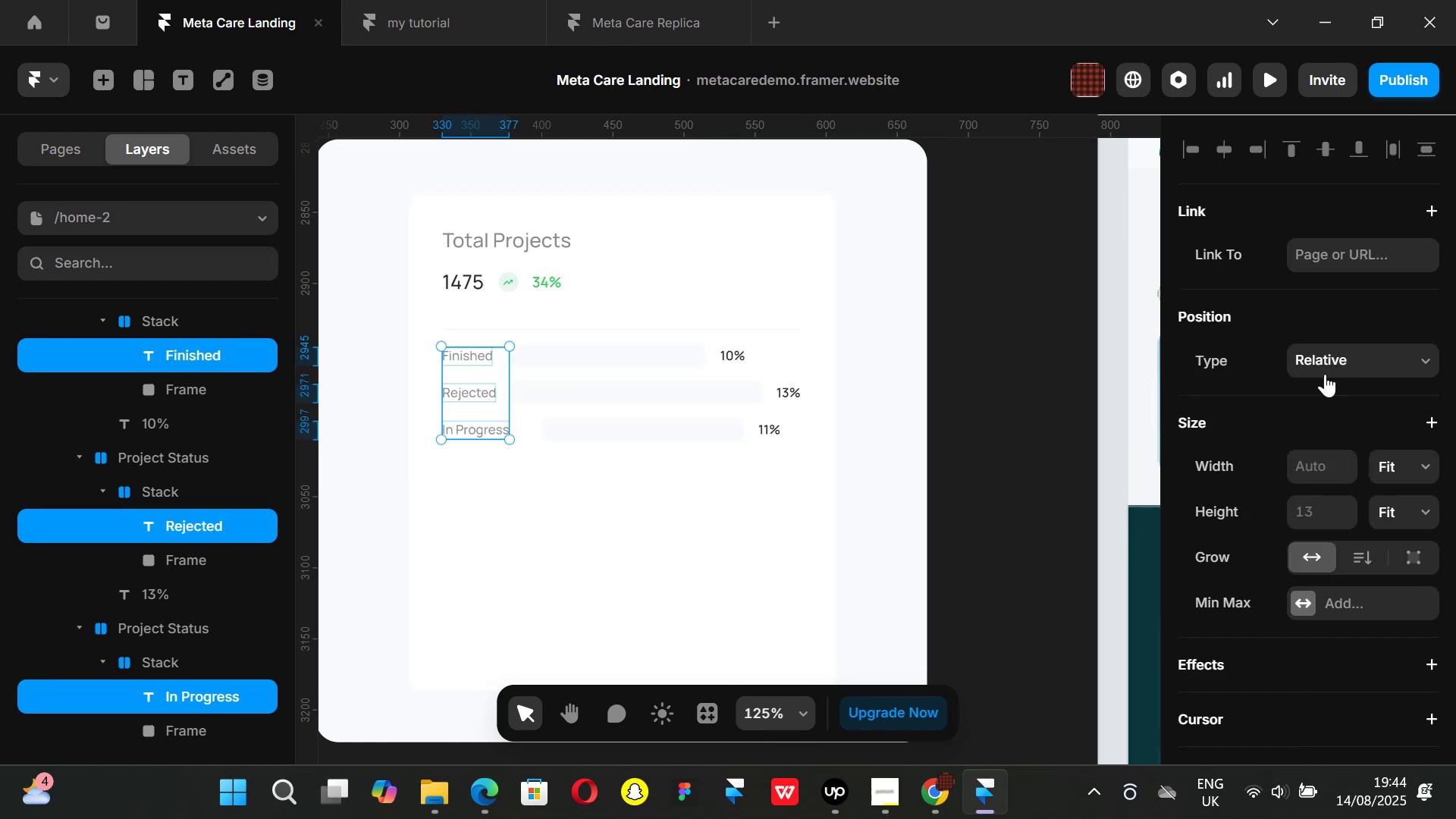 
key(Shift+ShiftLeft)
 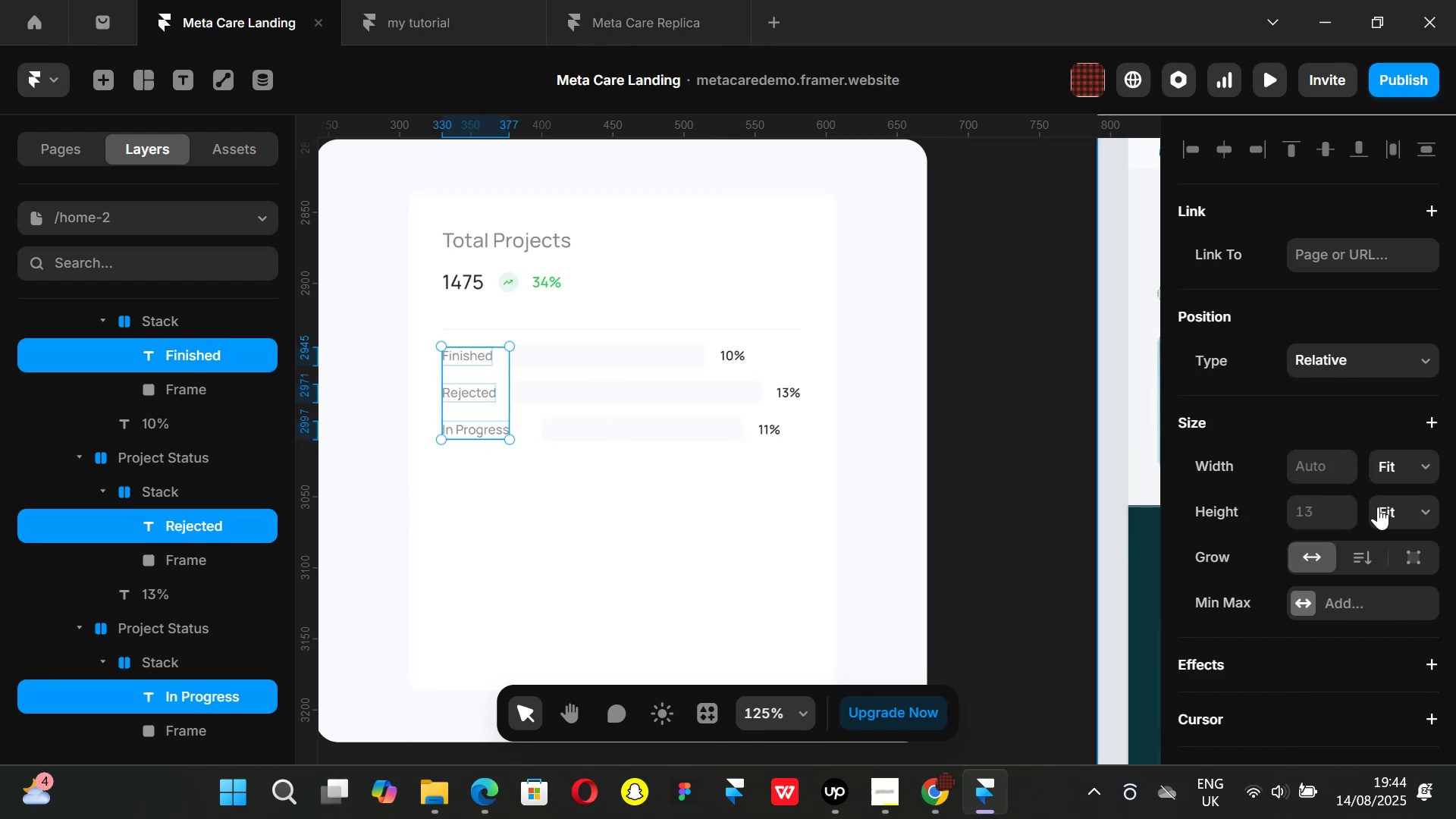 
scroll: coordinate [1377, 507], scroll_direction: down, amount: 4.0
 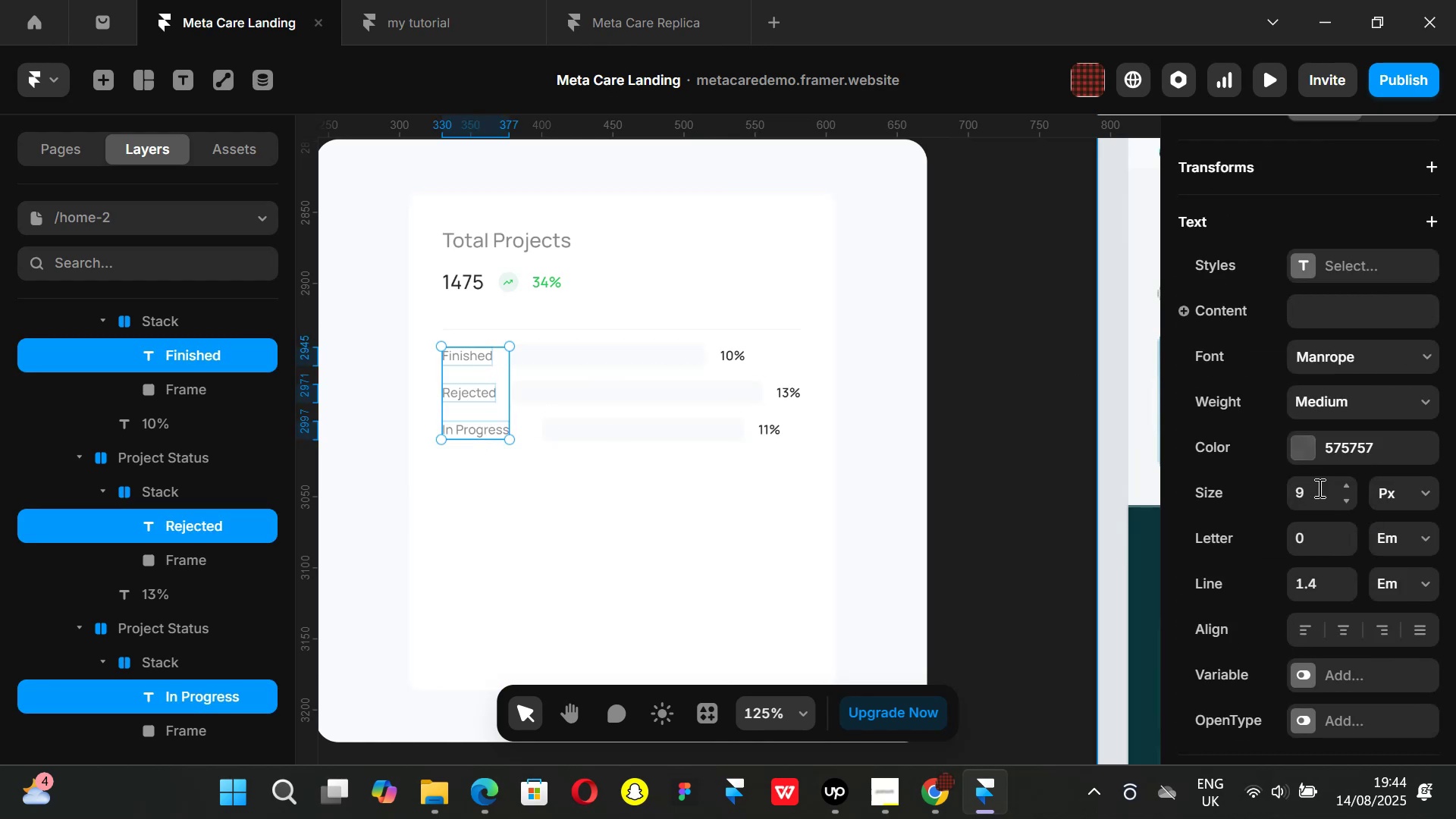 
left_click([1323, 494])
 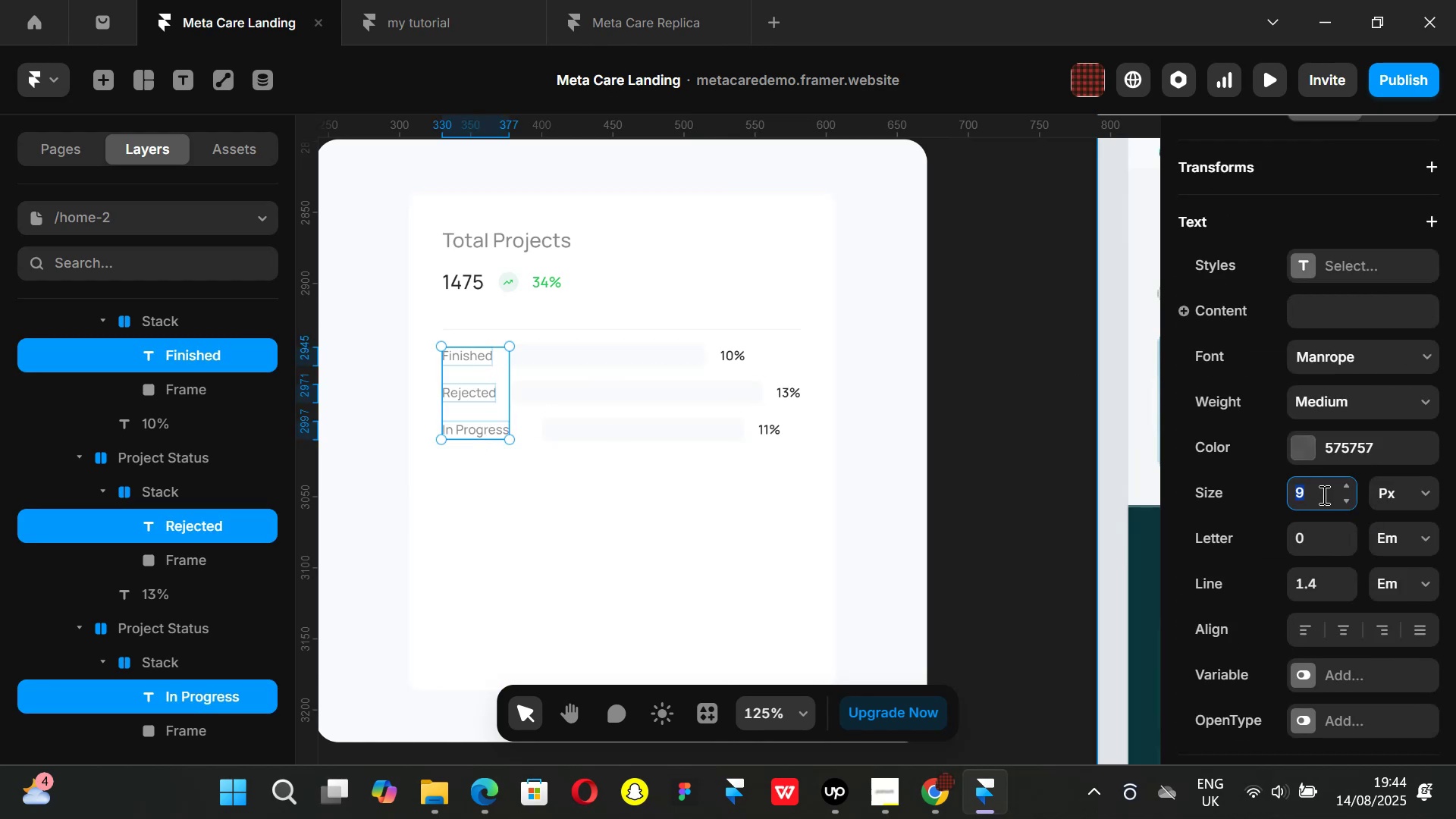 
type(10)
 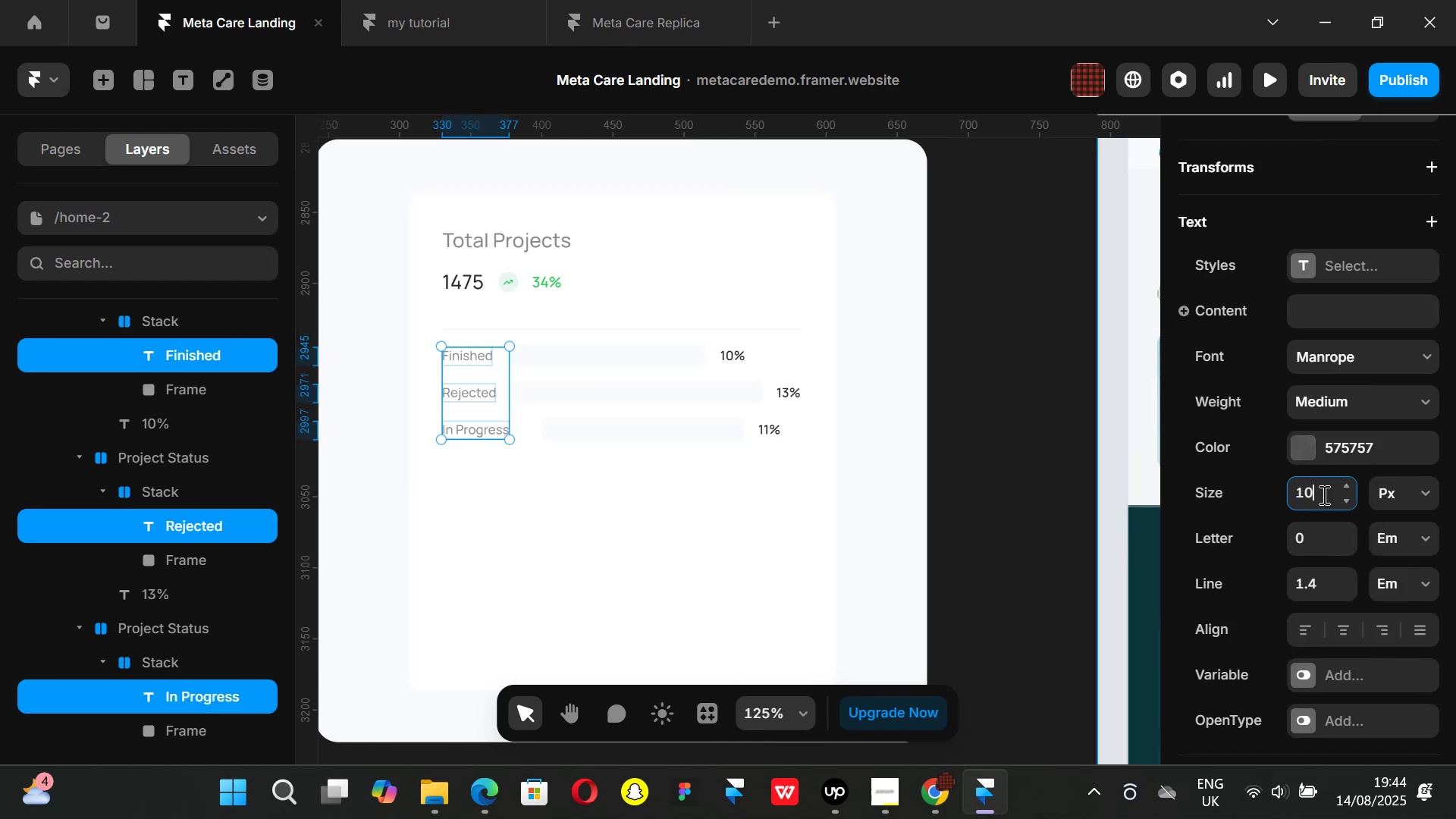 
key(Enter)
 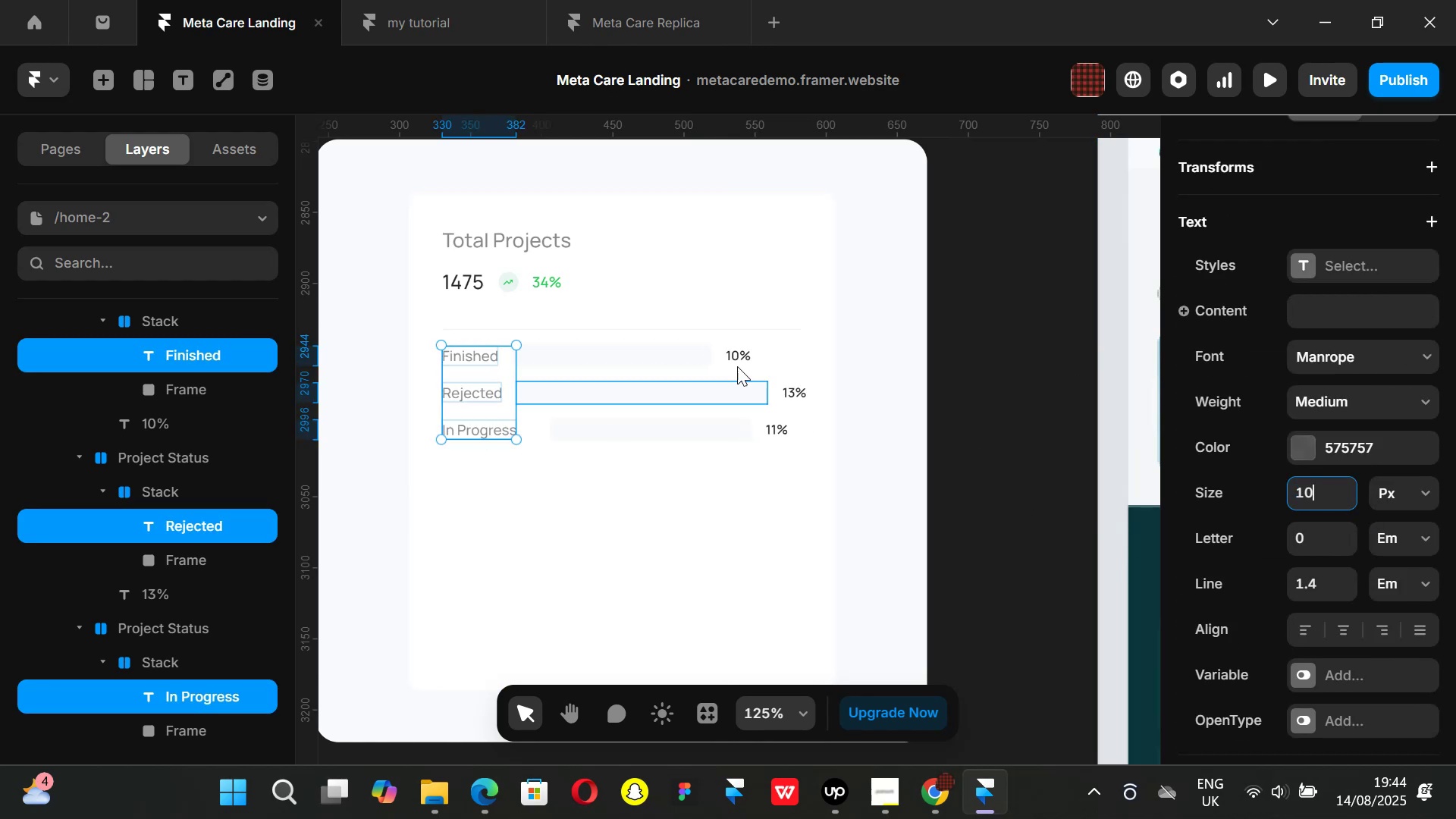 
left_click([737, 356])
 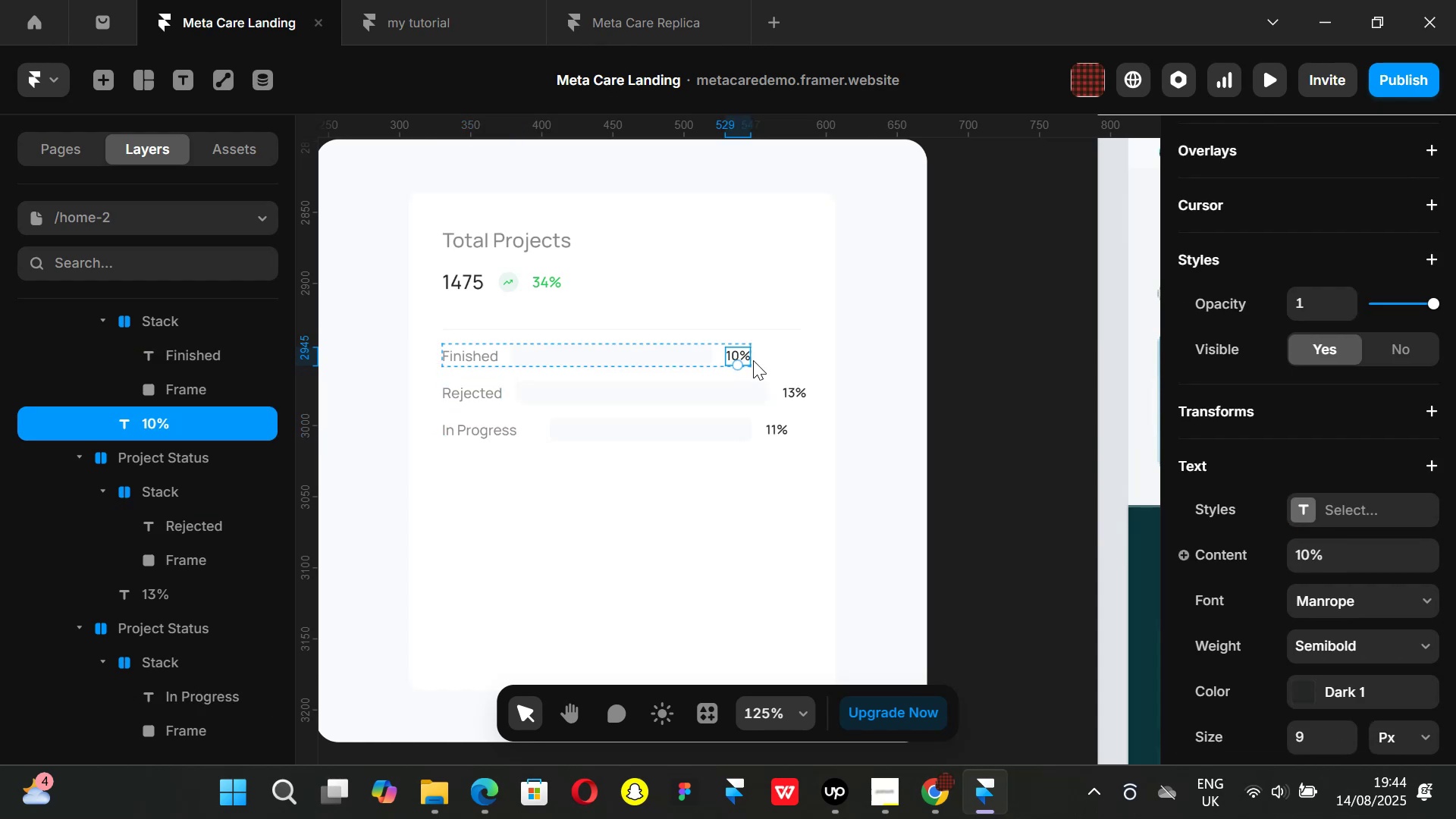 
hold_key(key=ShiftLeft, duration=1.51)
left_click([795, 387])
 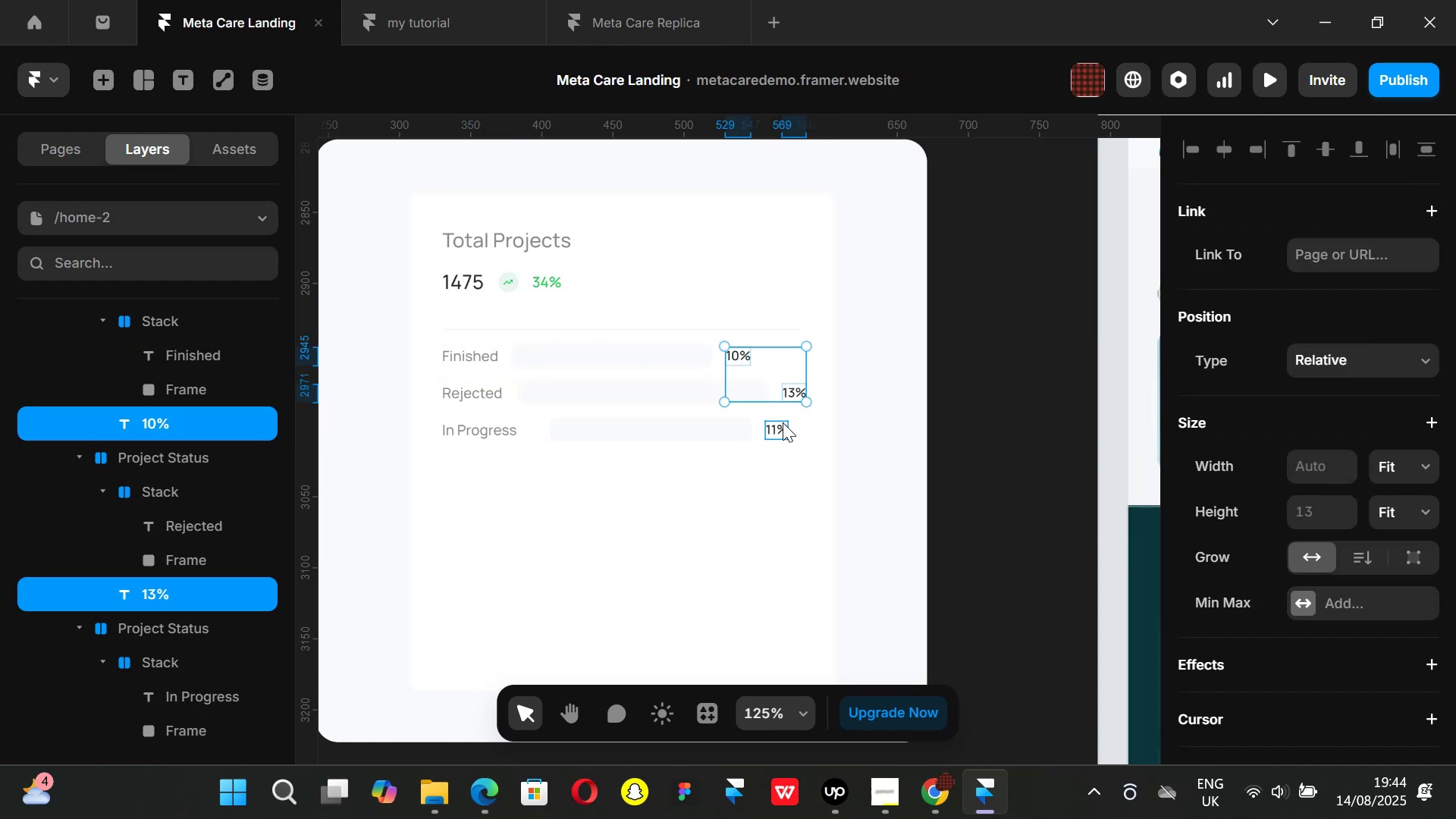 
hold_key(key=ShiftLeft, duration=0.3)
left_click([783, 422])
 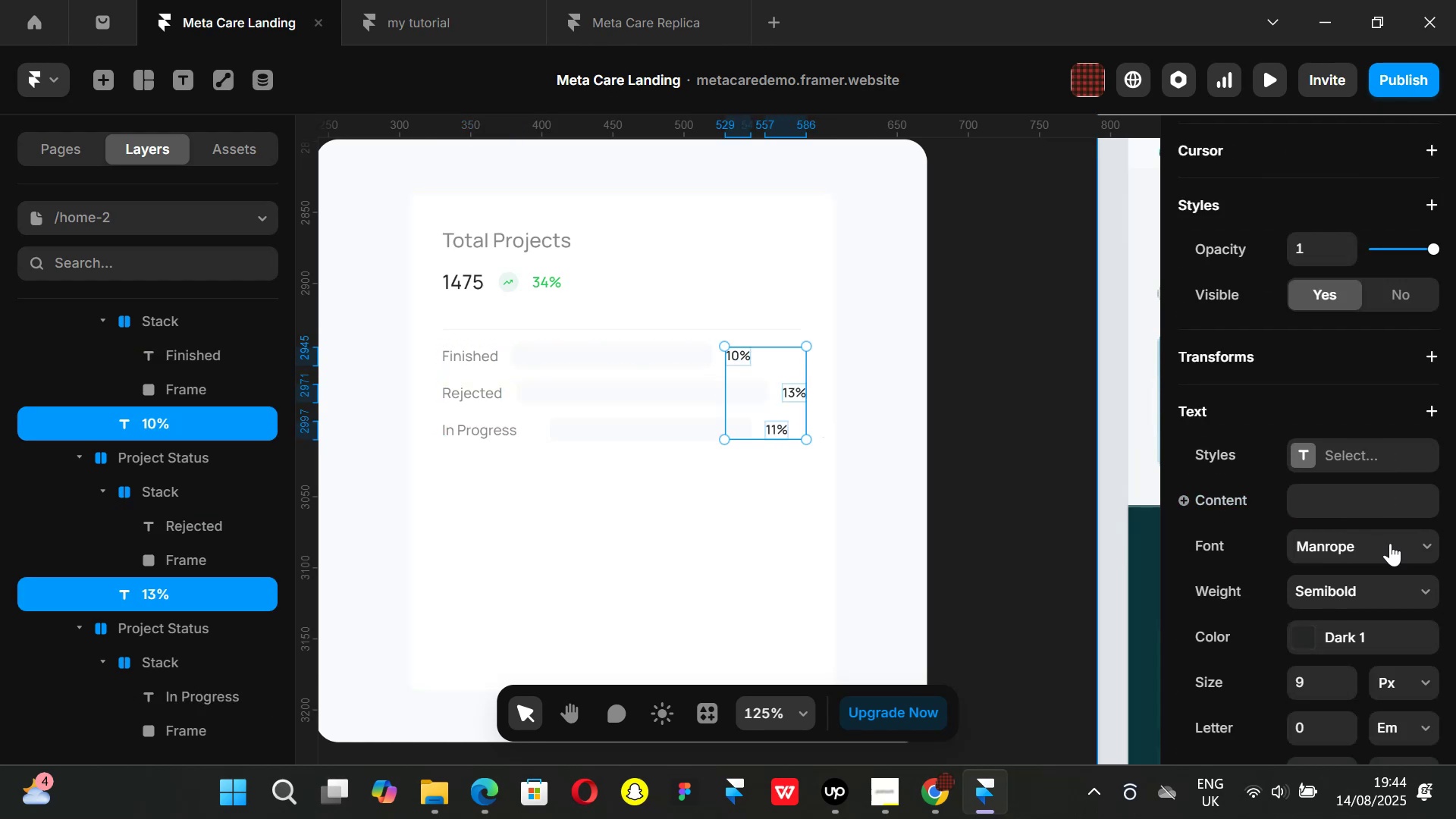 
scroll: coordinate [1389, 542], scroll_direction: down, amount: 3.0
 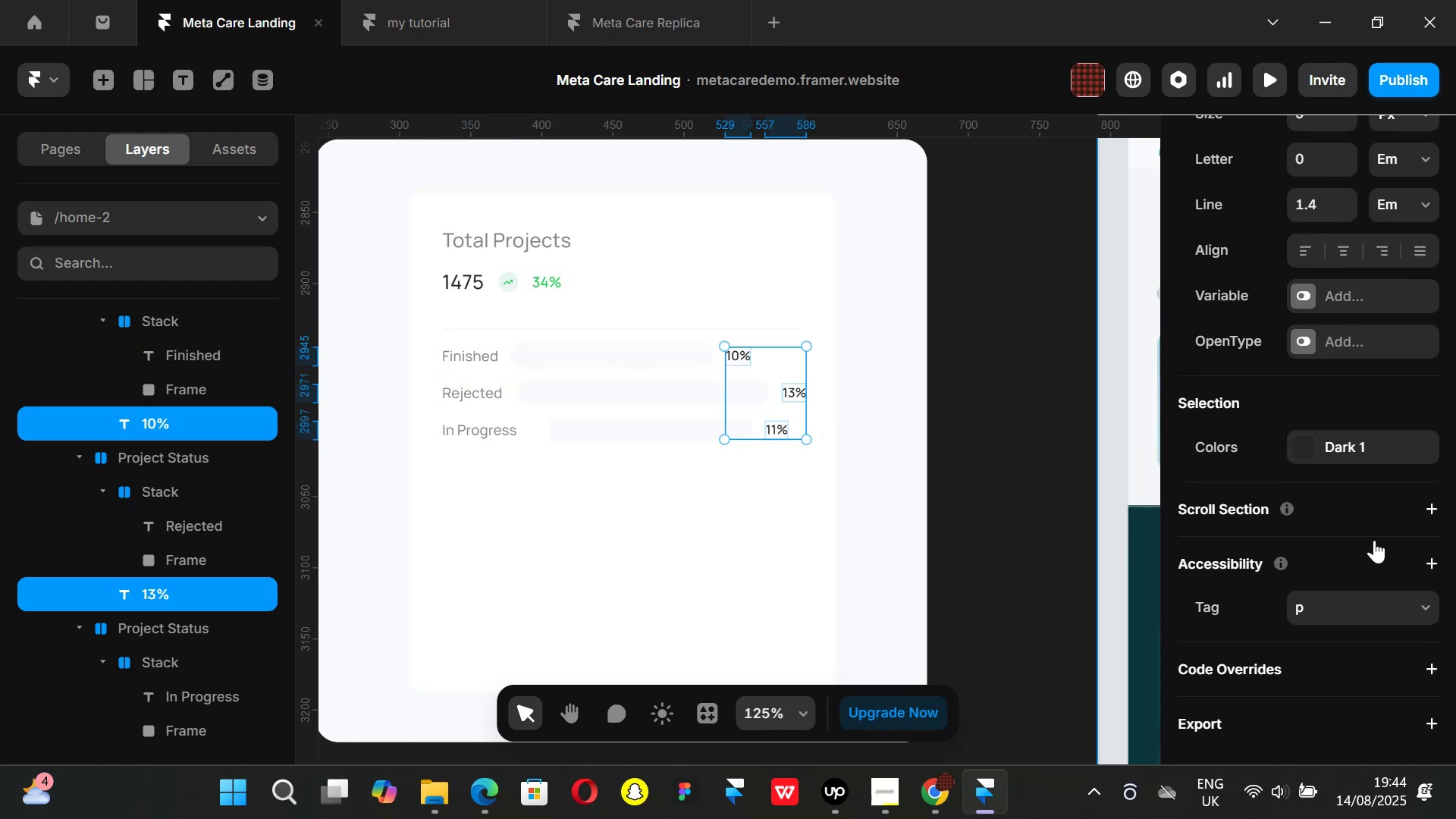 
scroll: coordinate [1373, 539], scroll_direction: up, amount: 1.0
 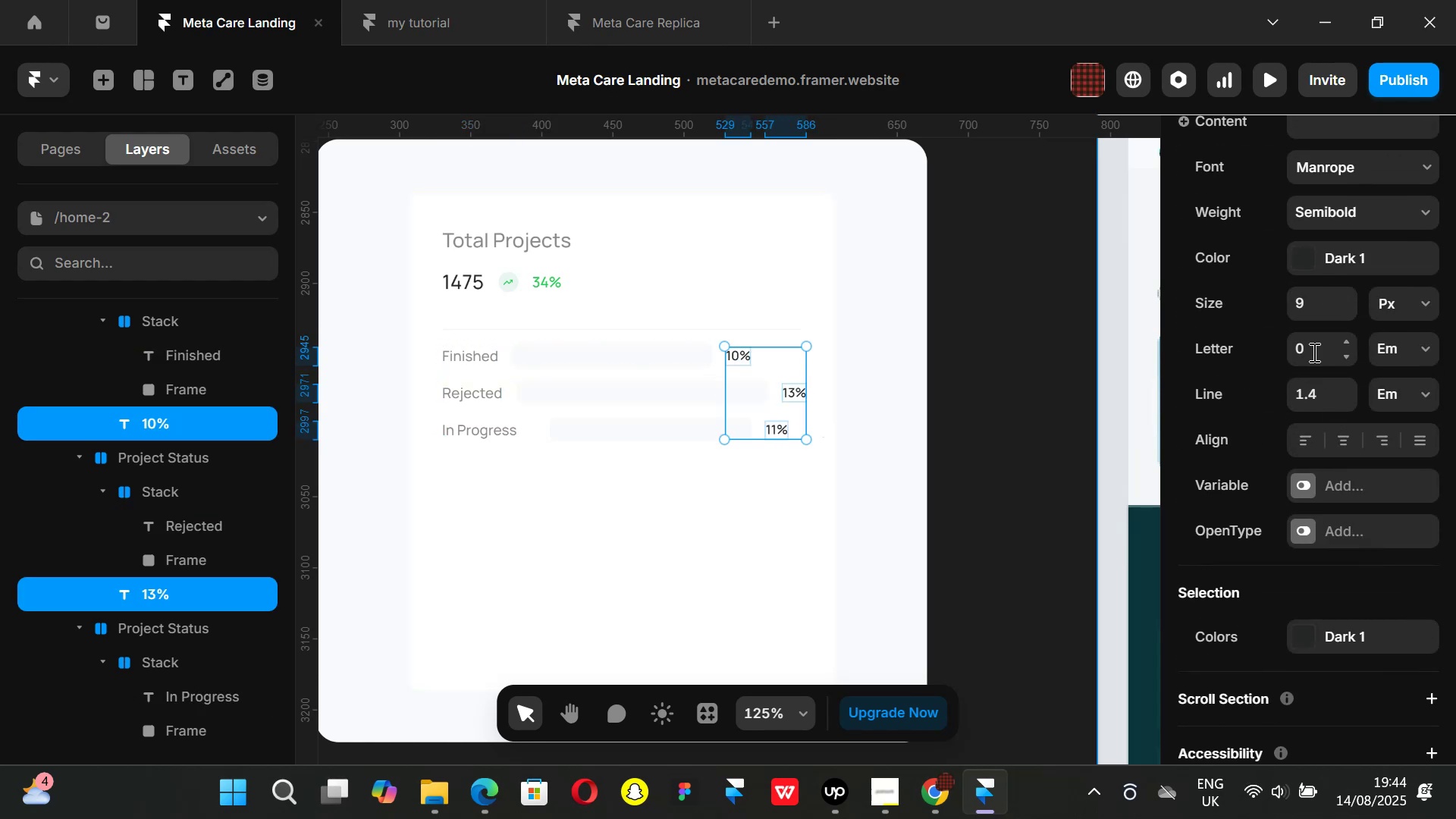 
left_click([1311, 310])
 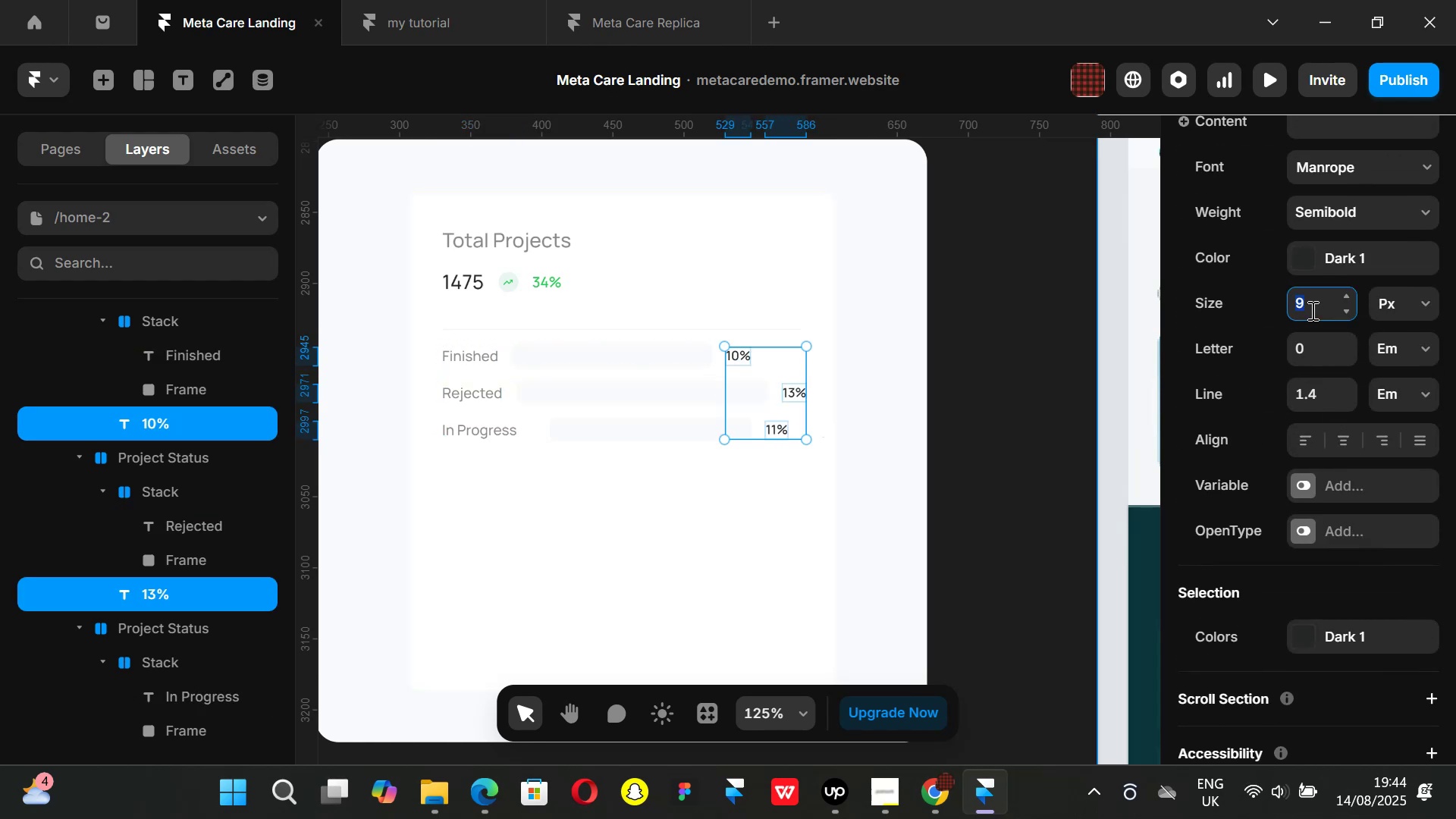 
type(10)
 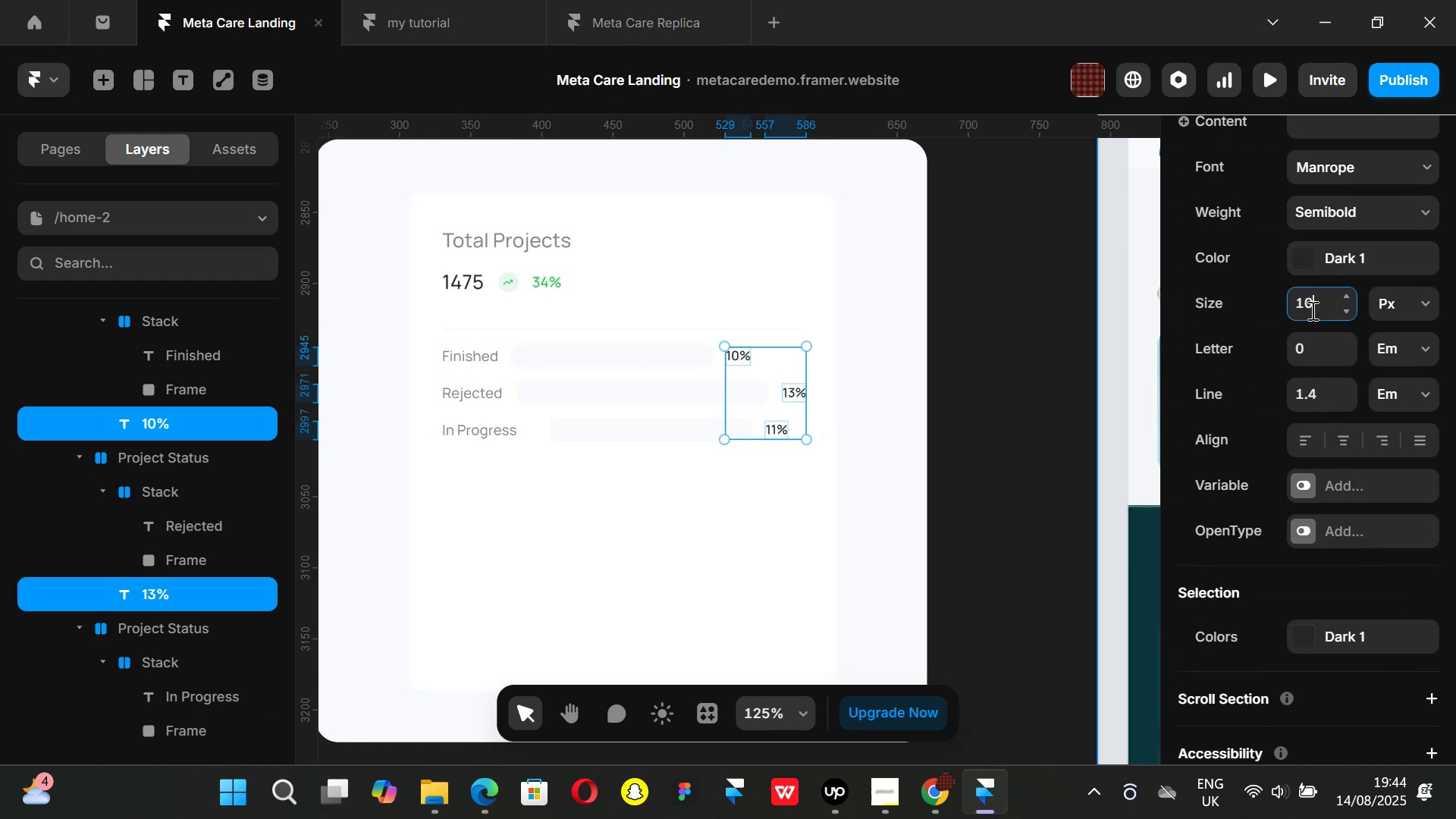 
key(Enter)
 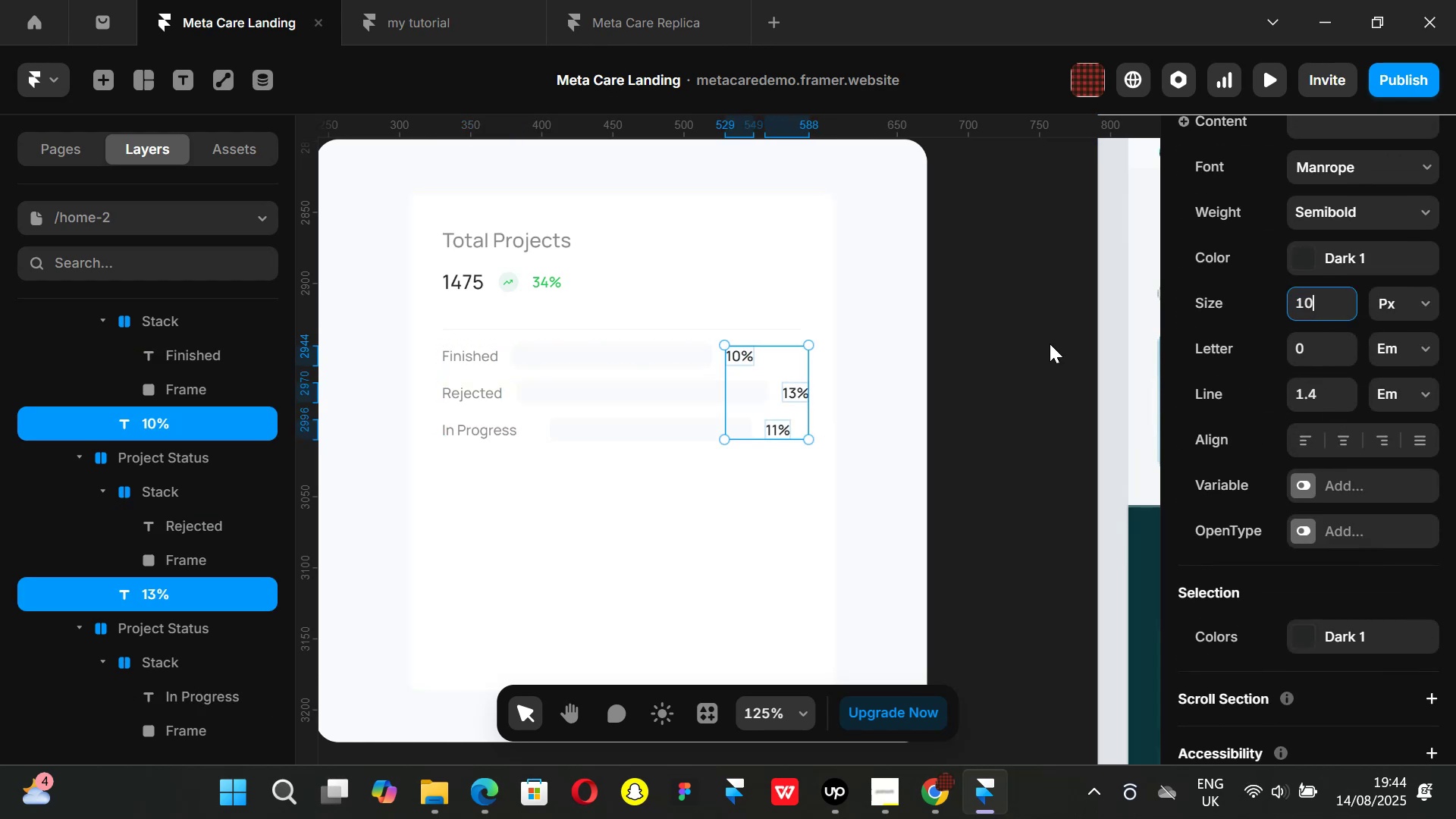 
left_click([946, 347])
 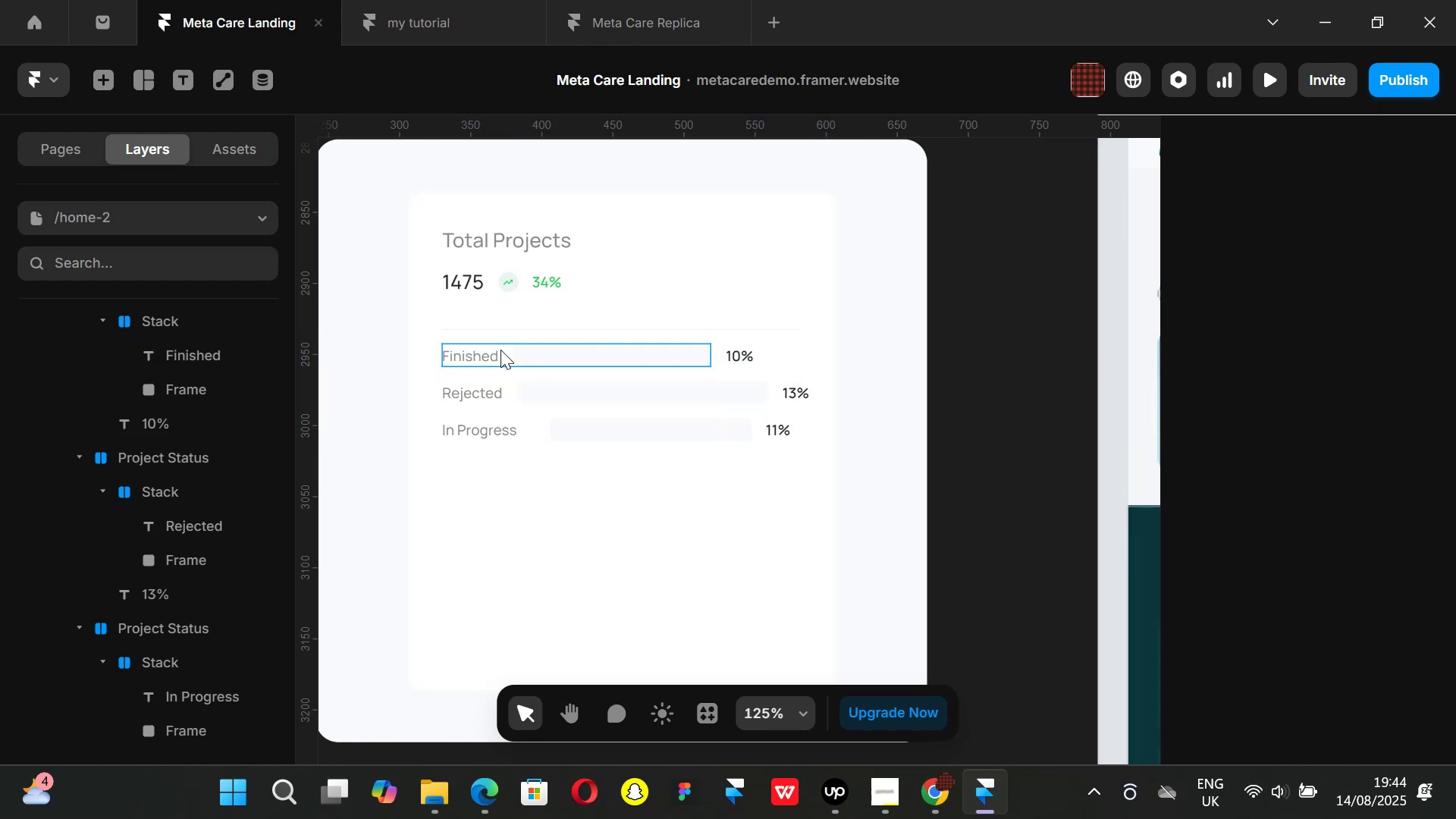 
left_click([500, 350])
 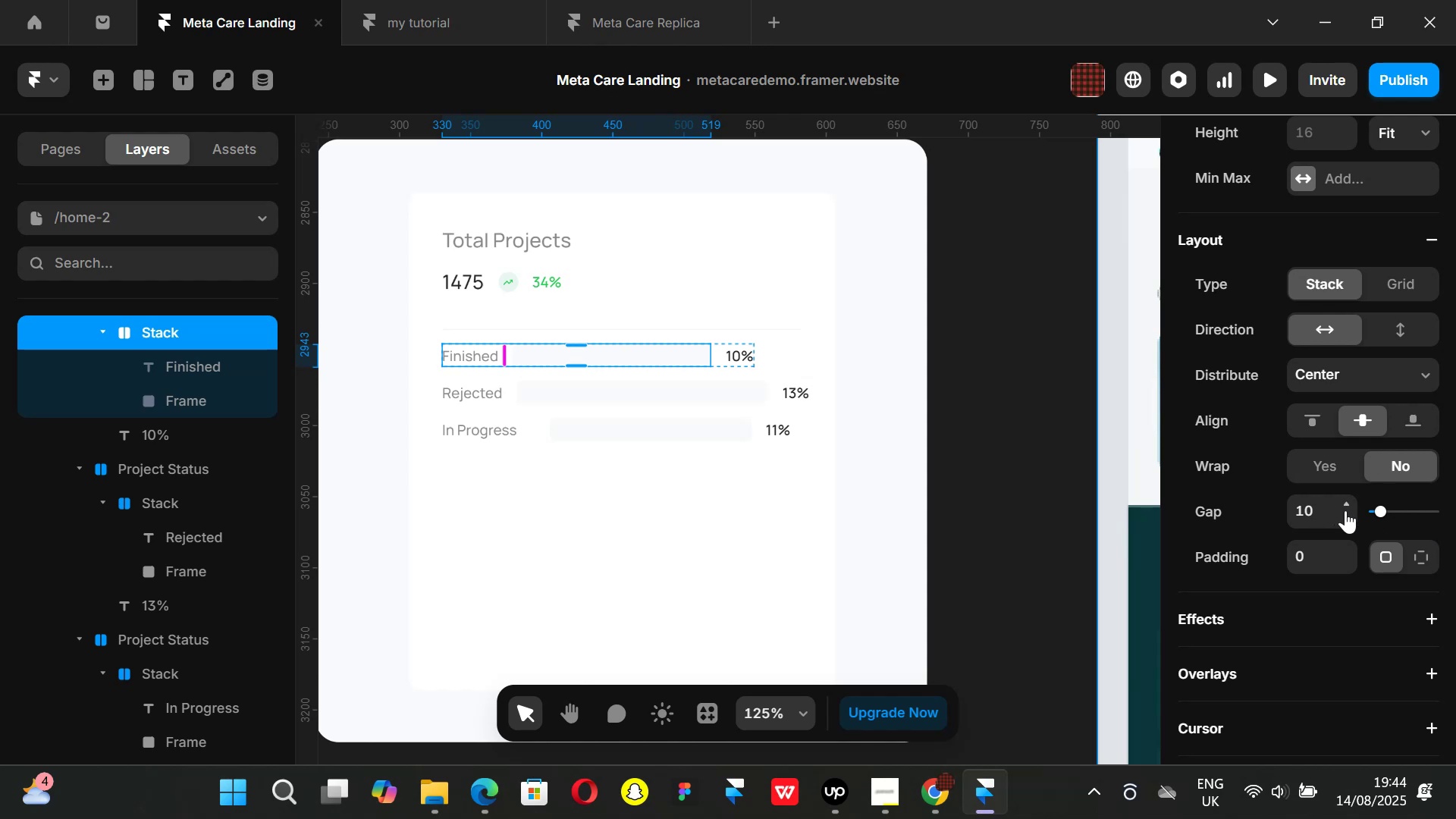 
double_click([1345, 506])
 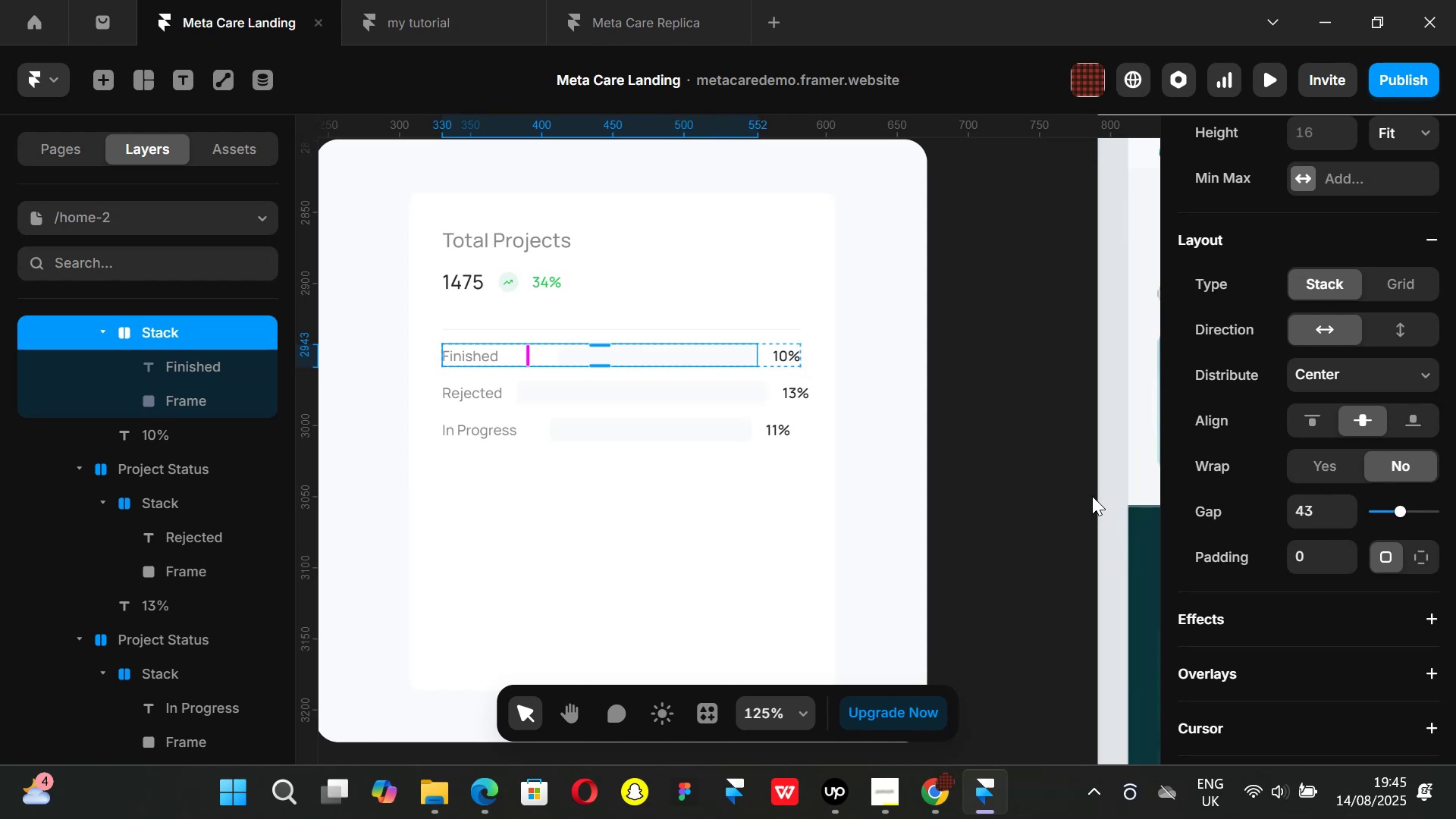 
mouse_move([538, 368])
 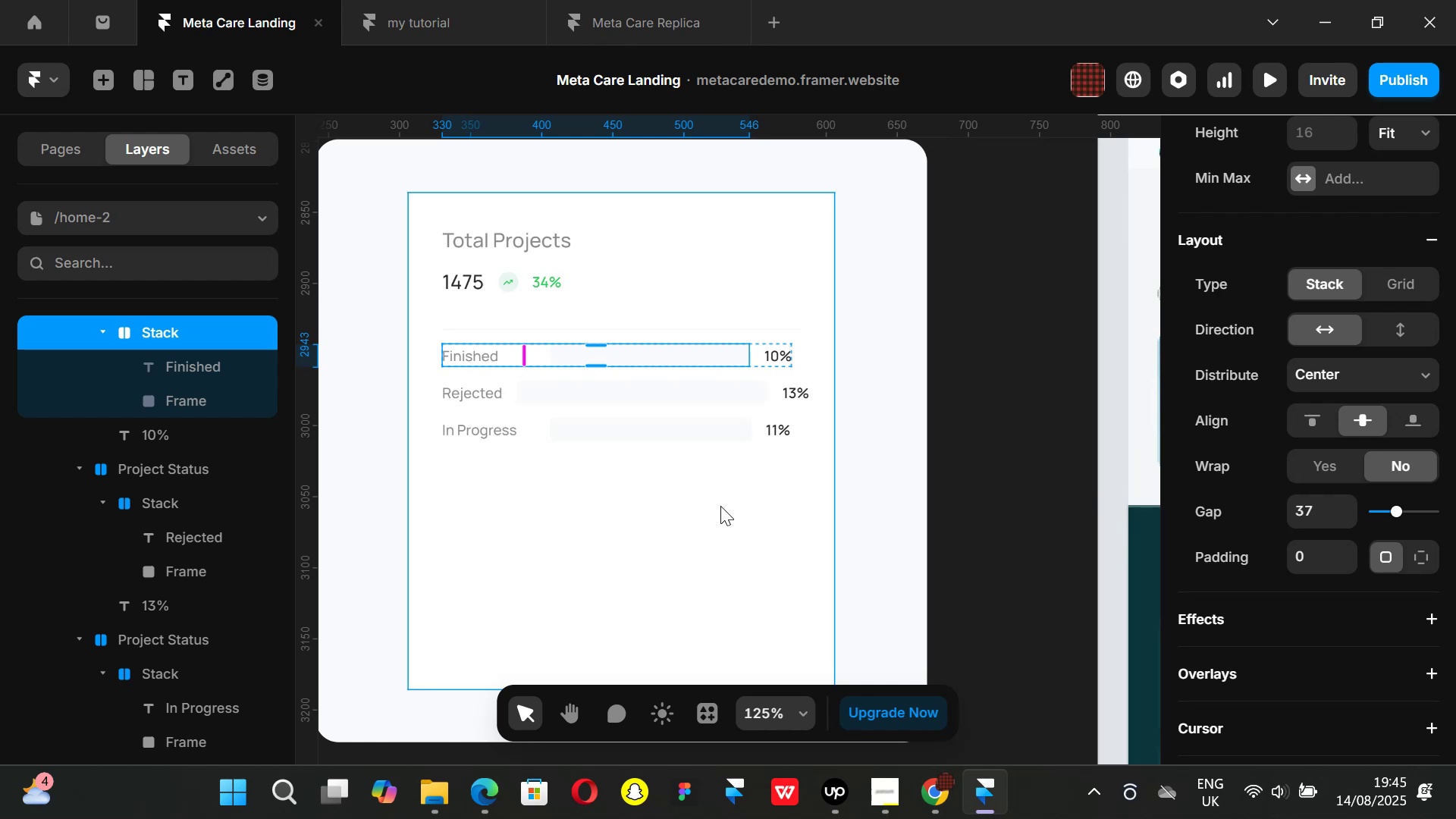 
hold_key(key=AltLeft, duration=0.43)
 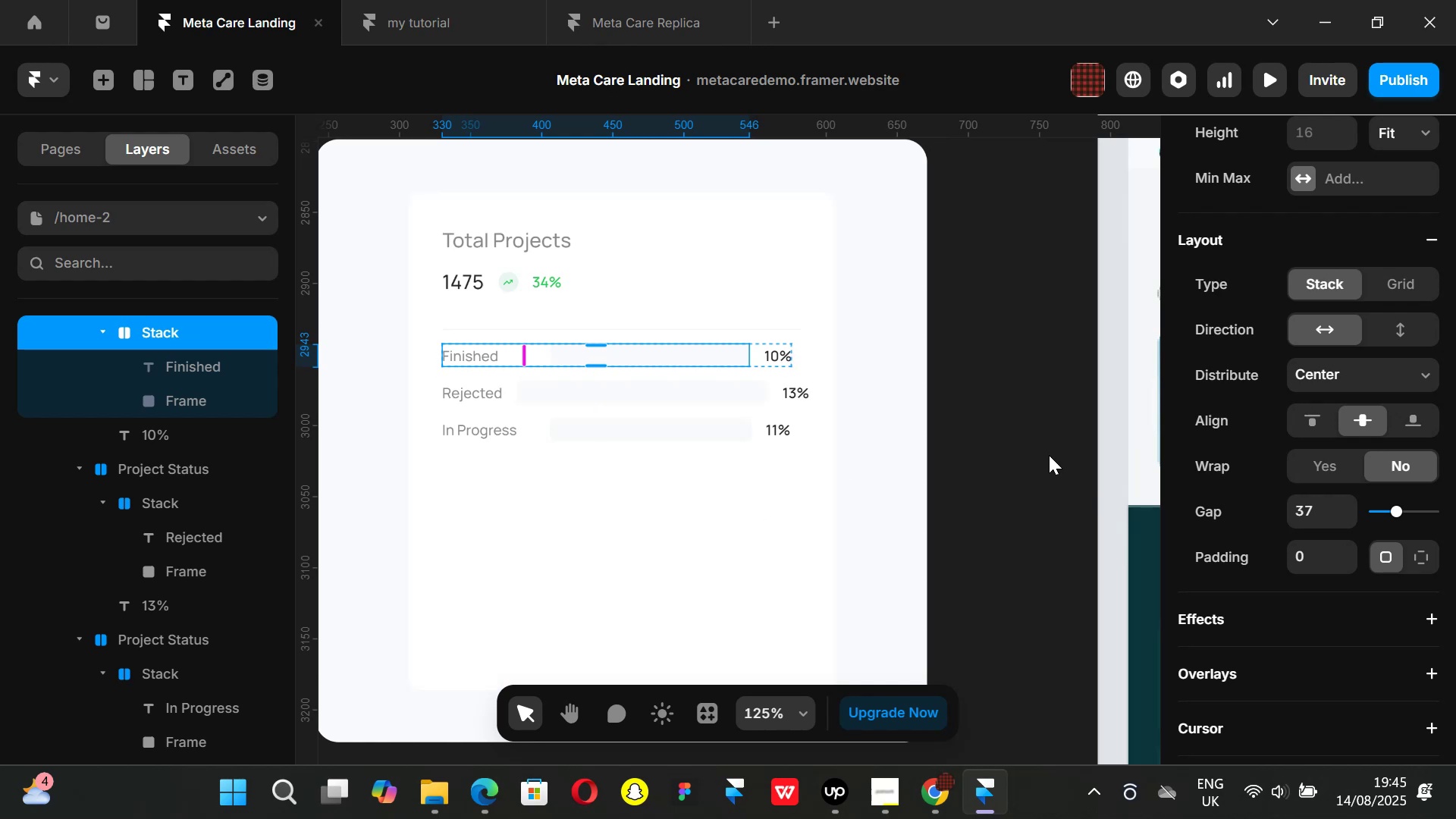 
left_click([1049, 455])
 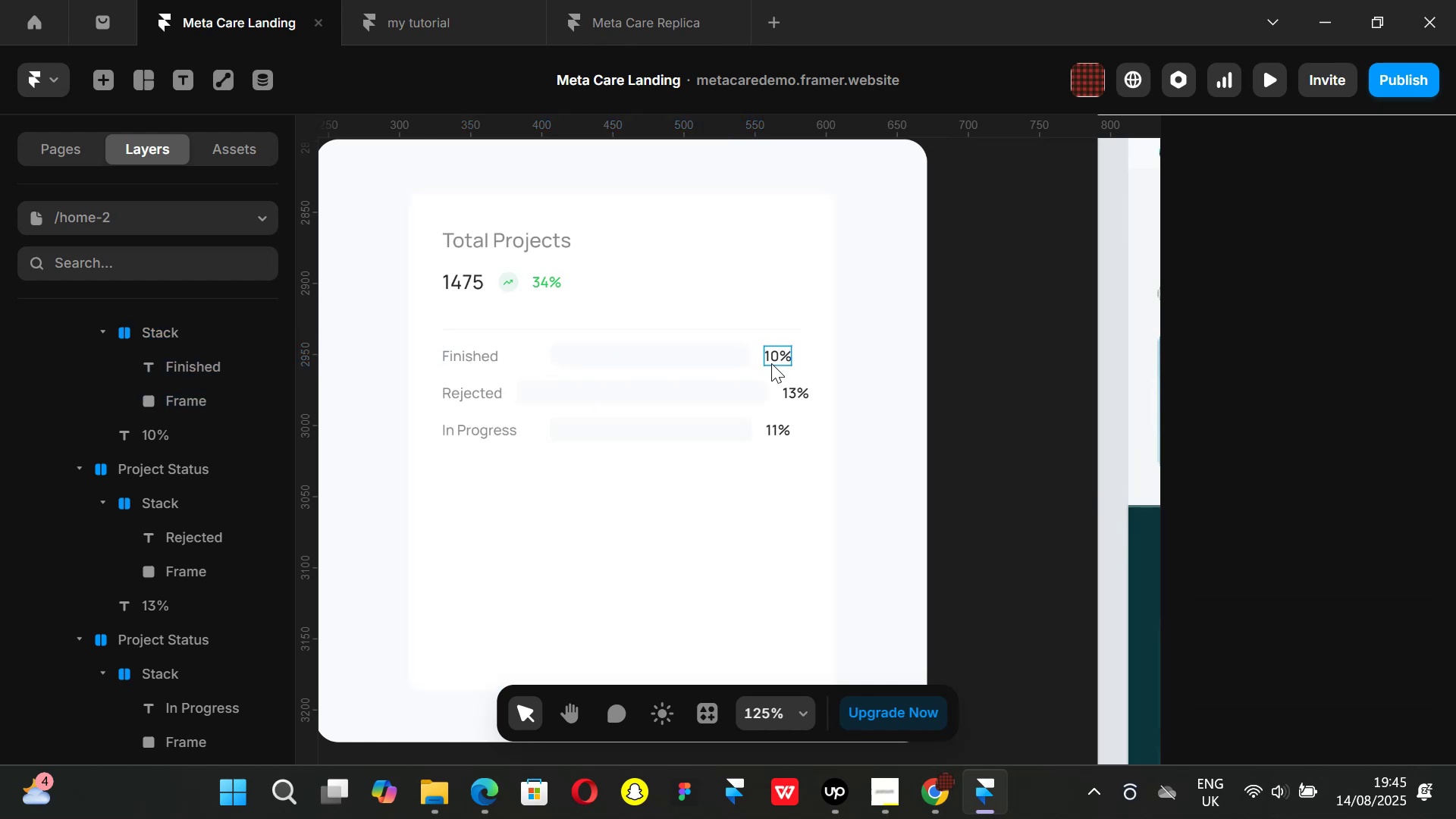 
left_click([771, 363])
 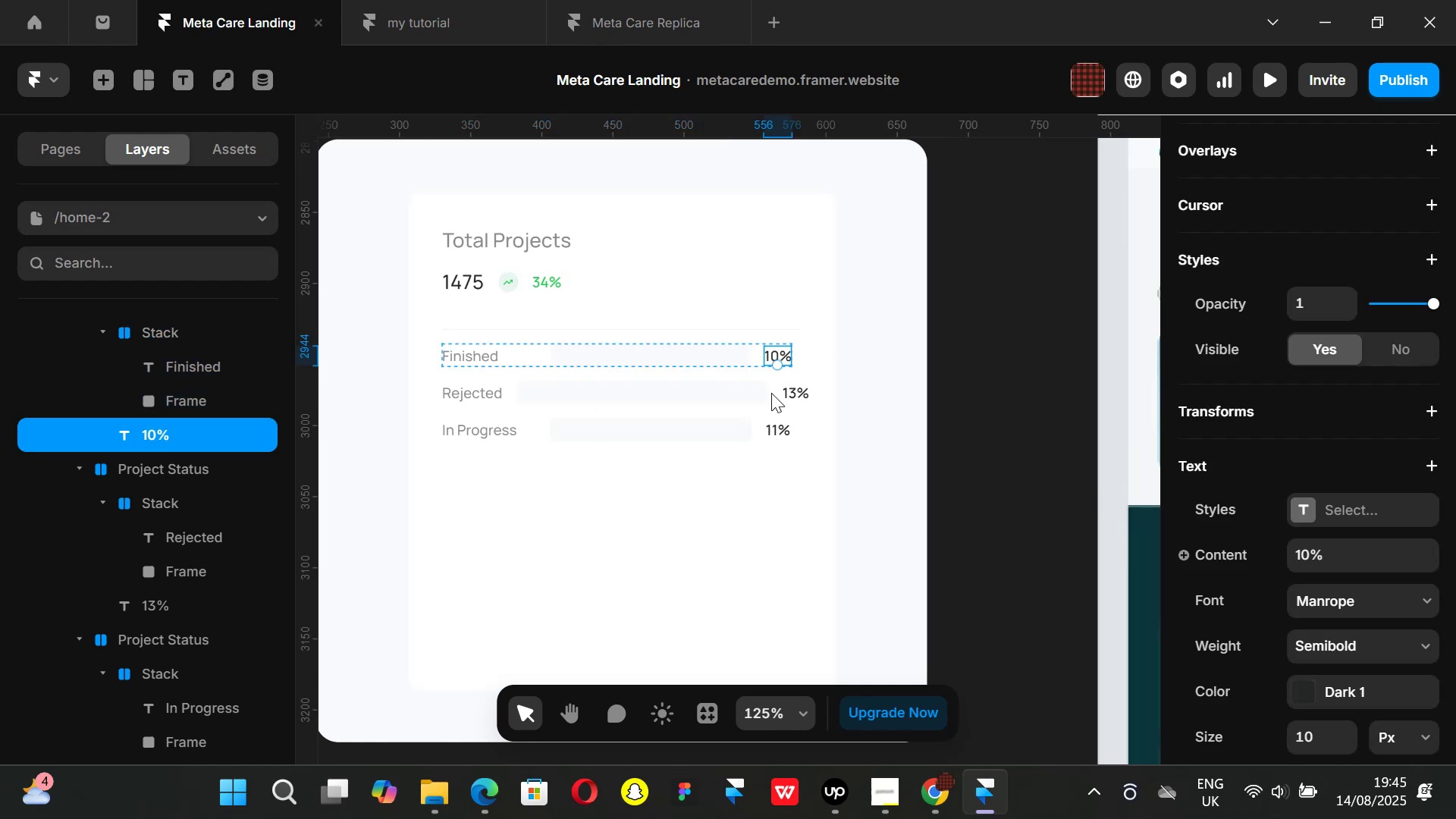 
hold_key(key=AltLeft, duration=0.47)
 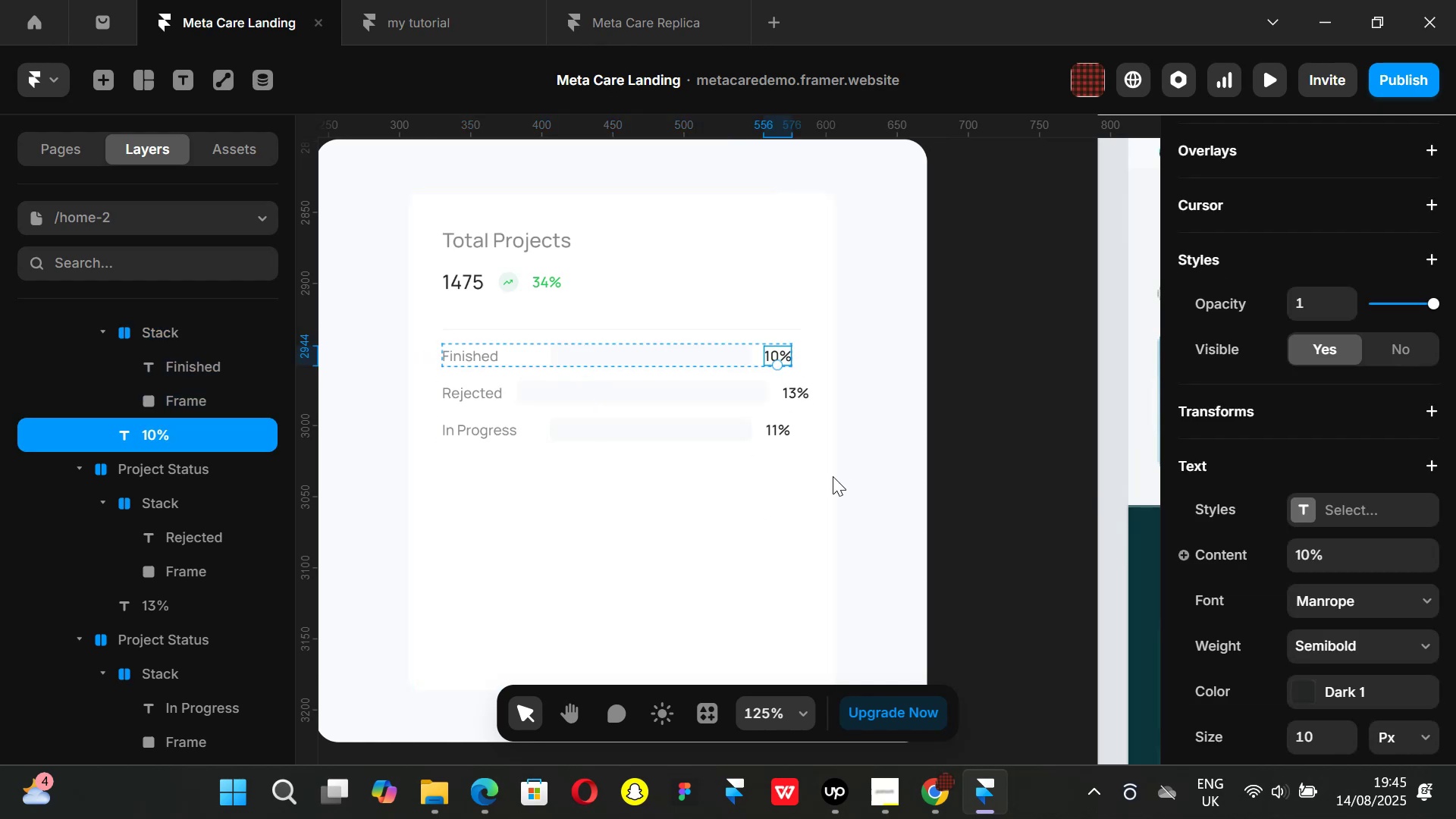 
key(Alt+AltLeft)
 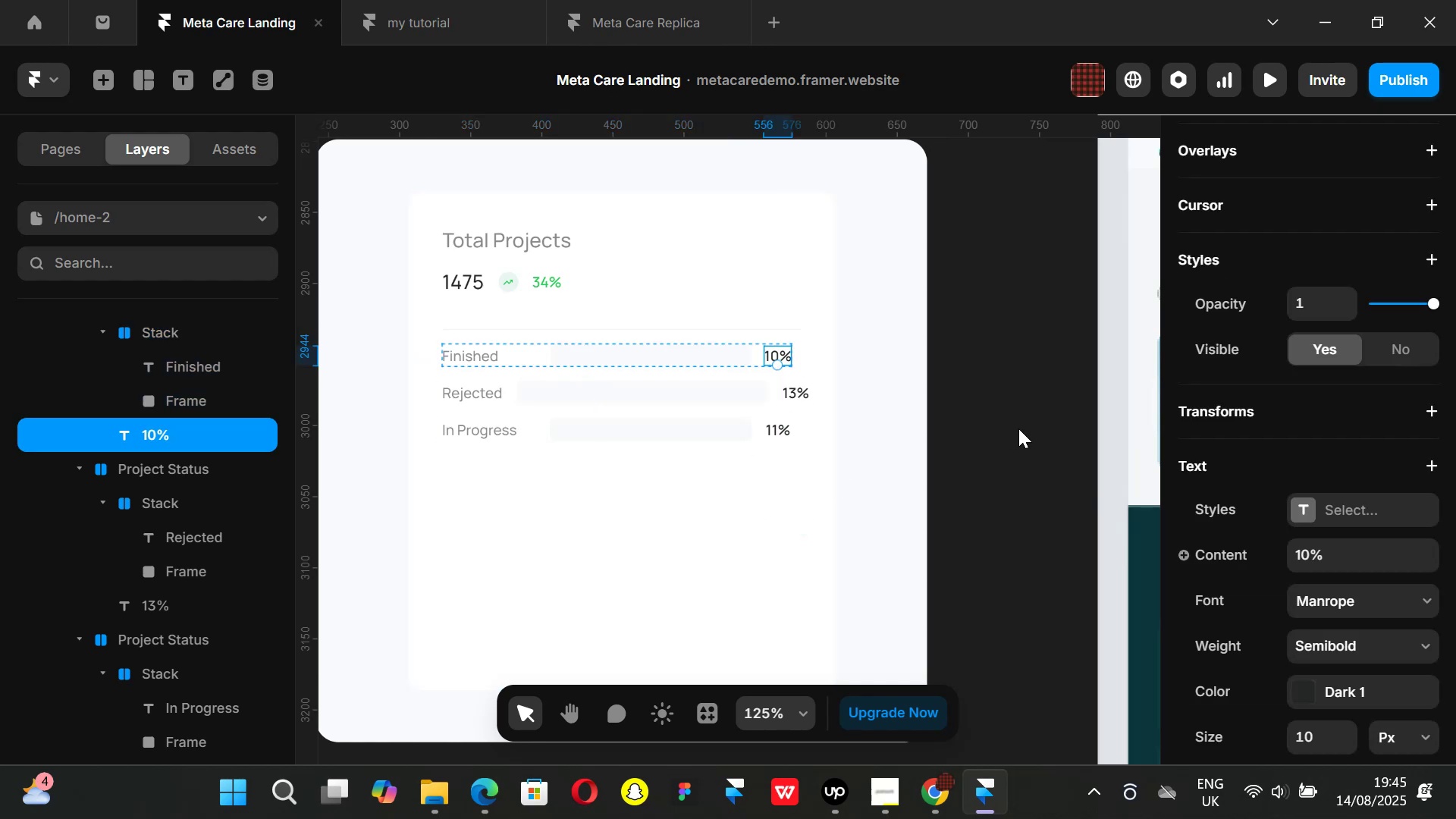 
left_click([1018, 428])
 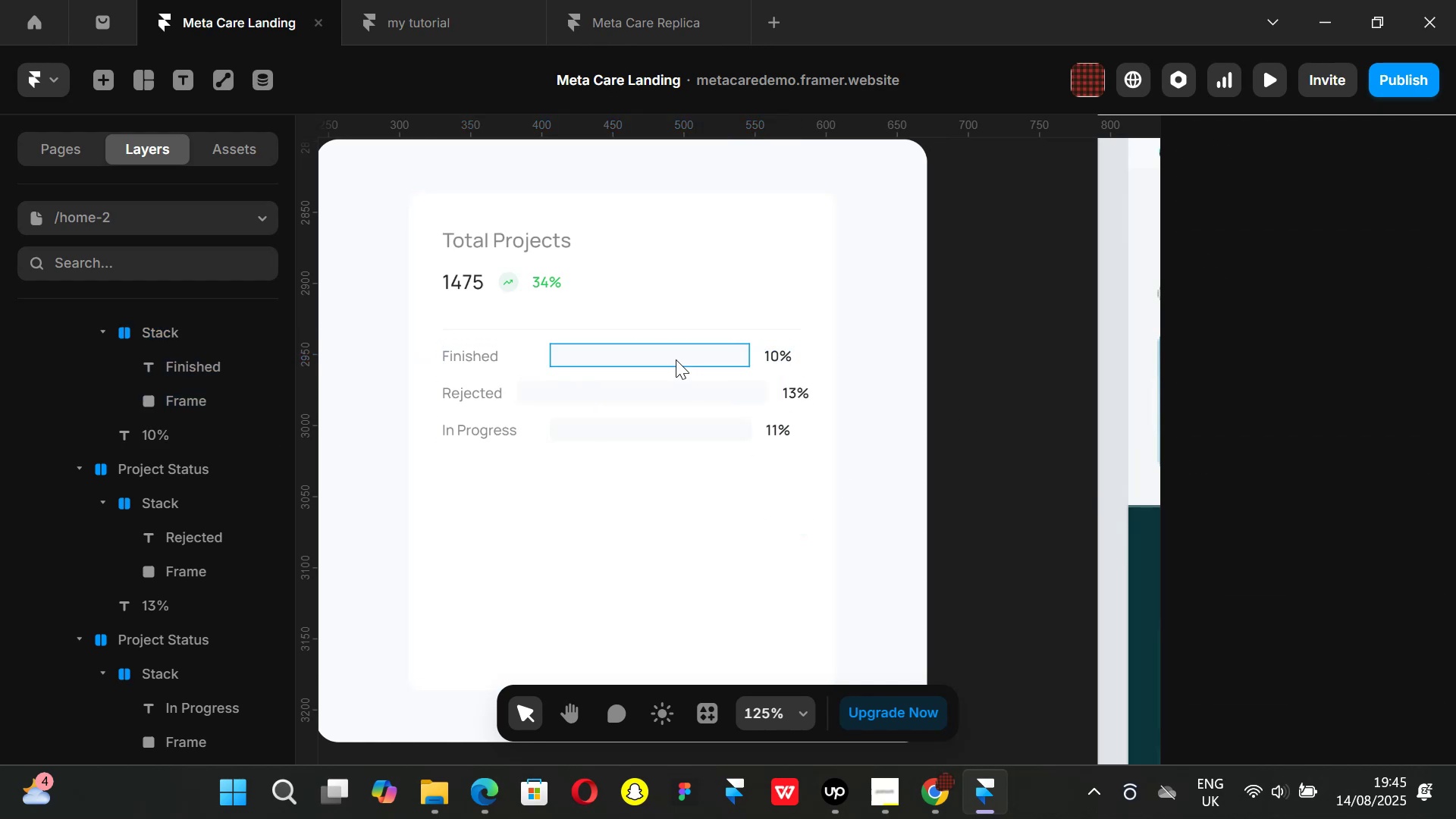 
left_click([676, 359])
 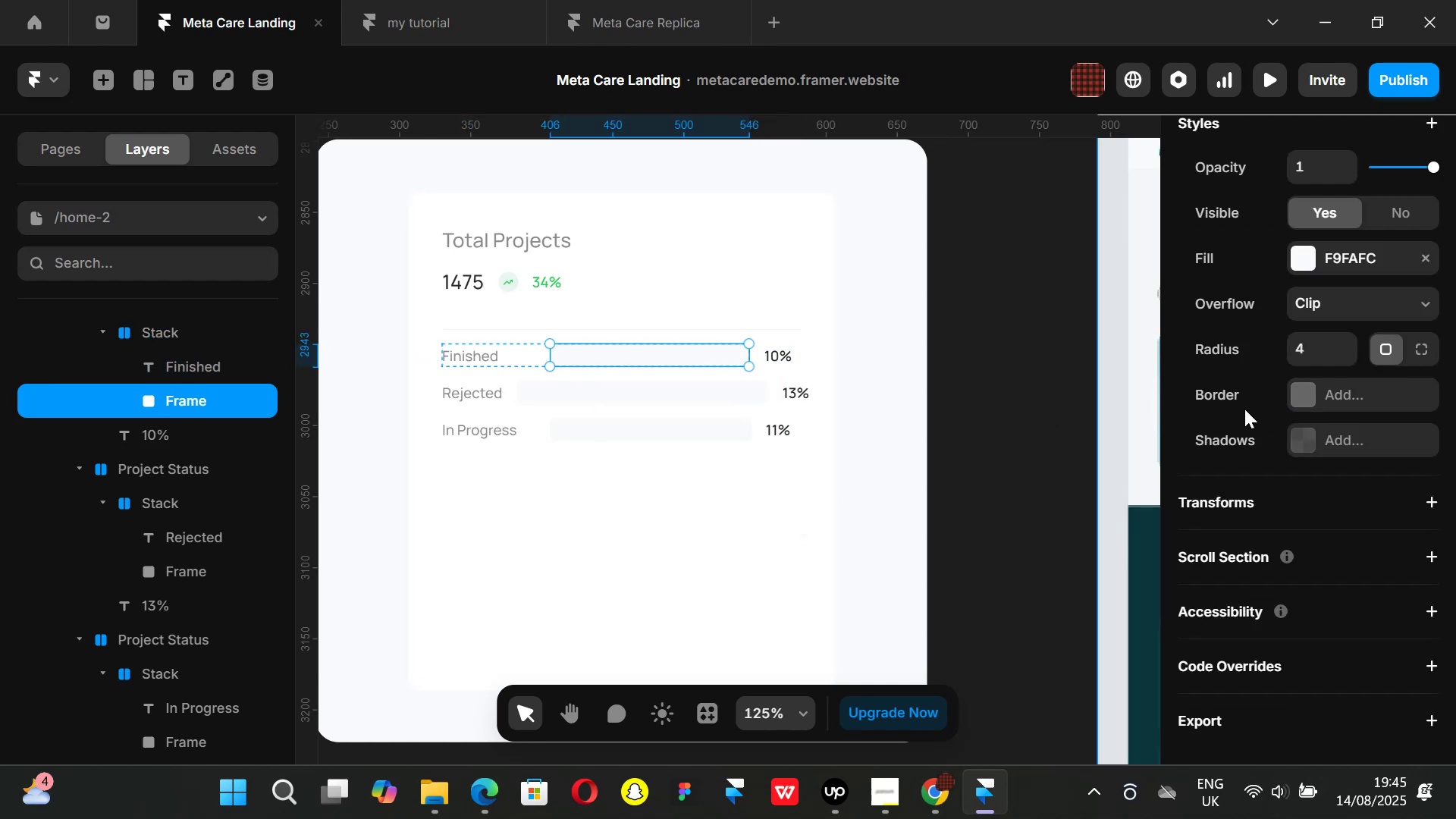 
scroll: coordinate [1244, 409], scroll_direction: up, amount: 6.0
 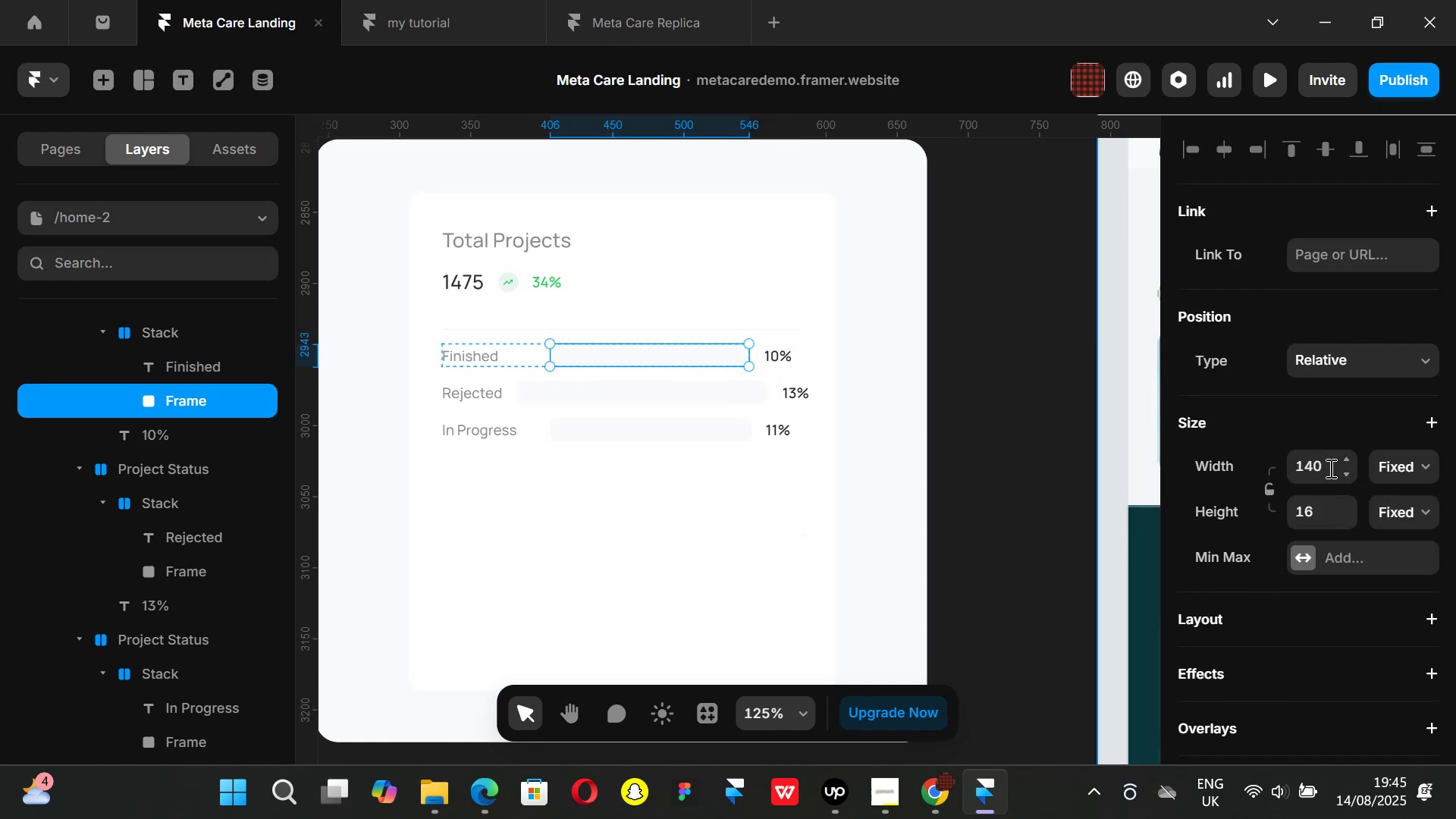 
left_click([1329, 468])
 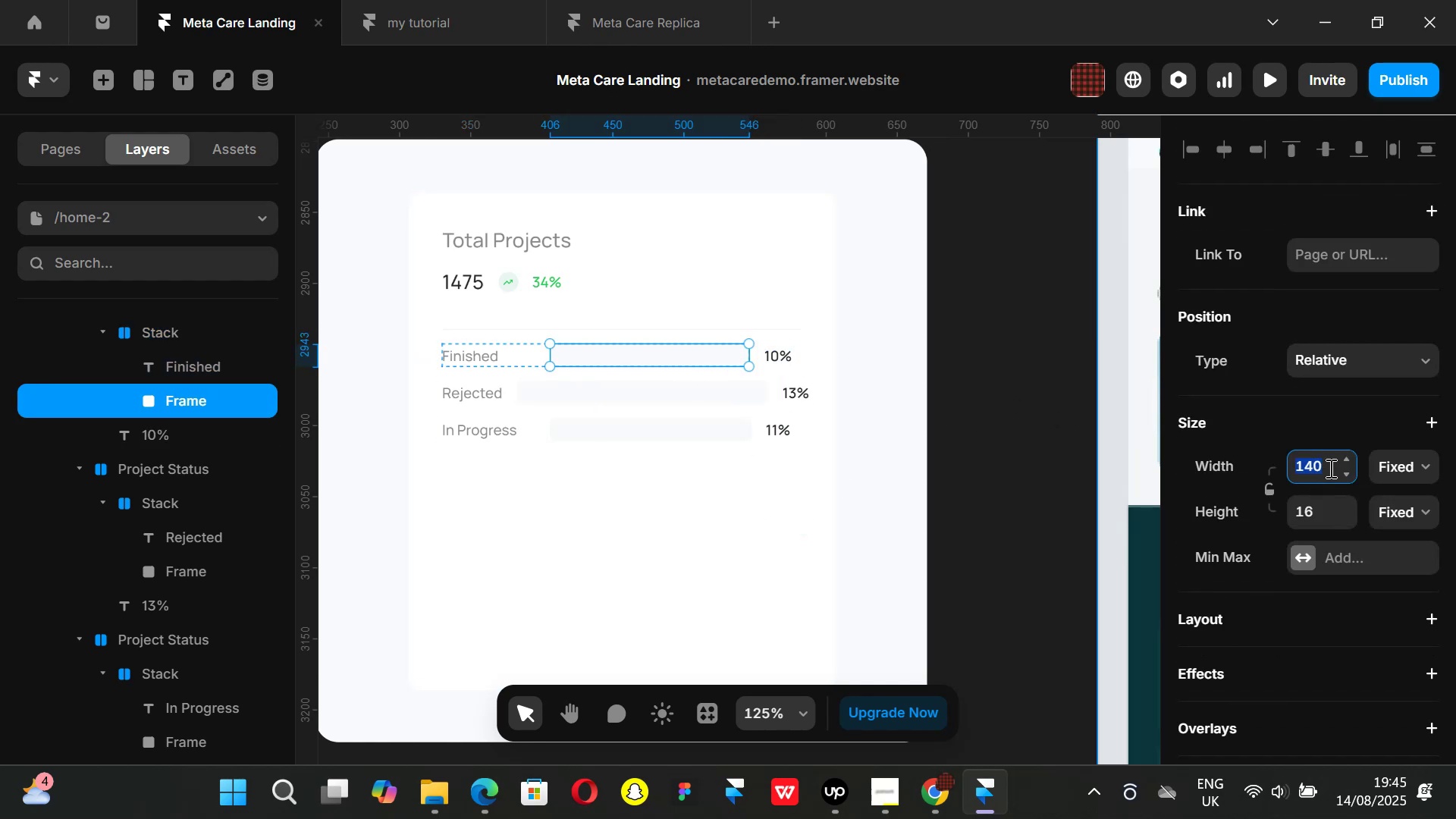 
type(146)
 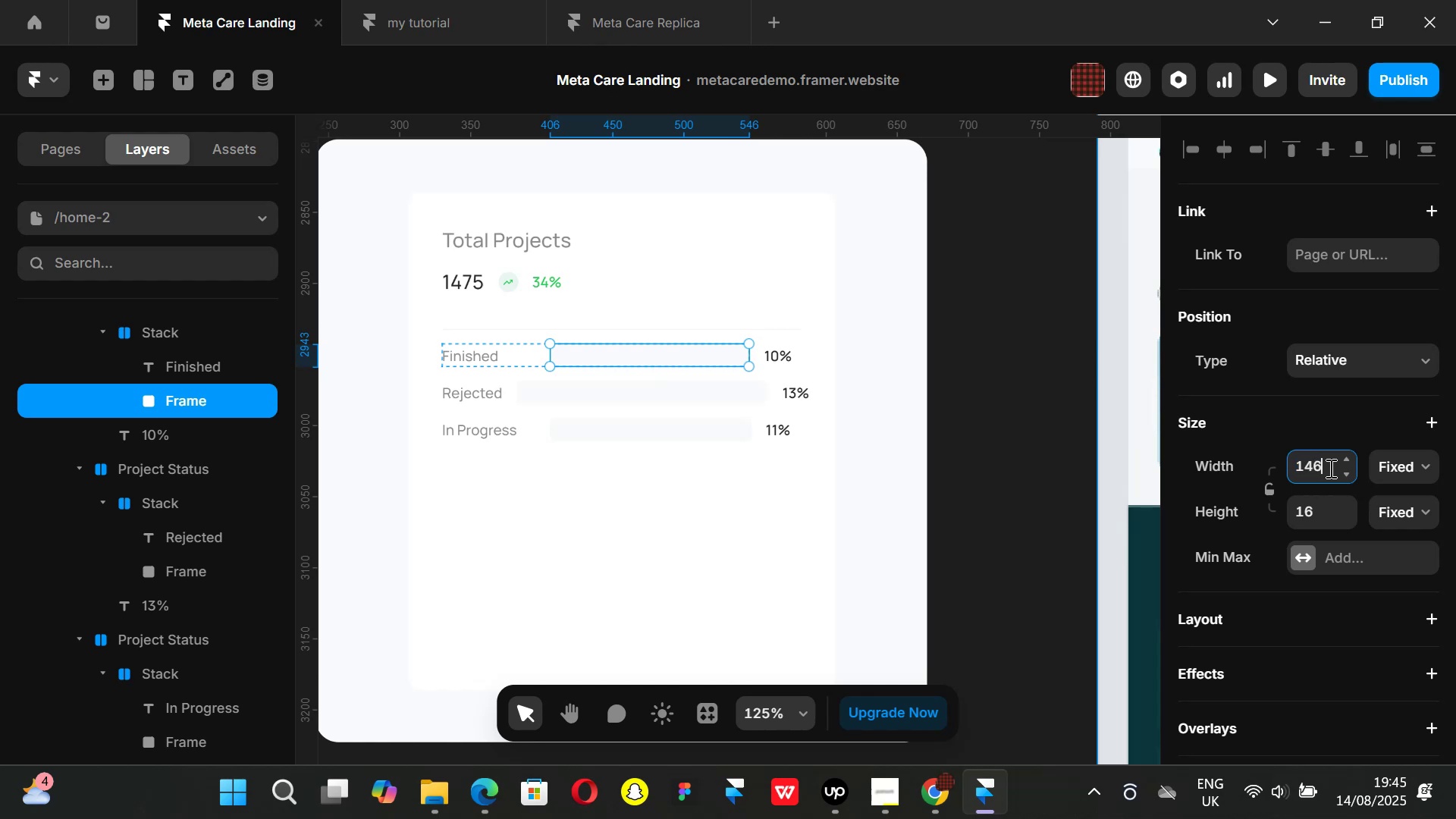 
key(Enter)
 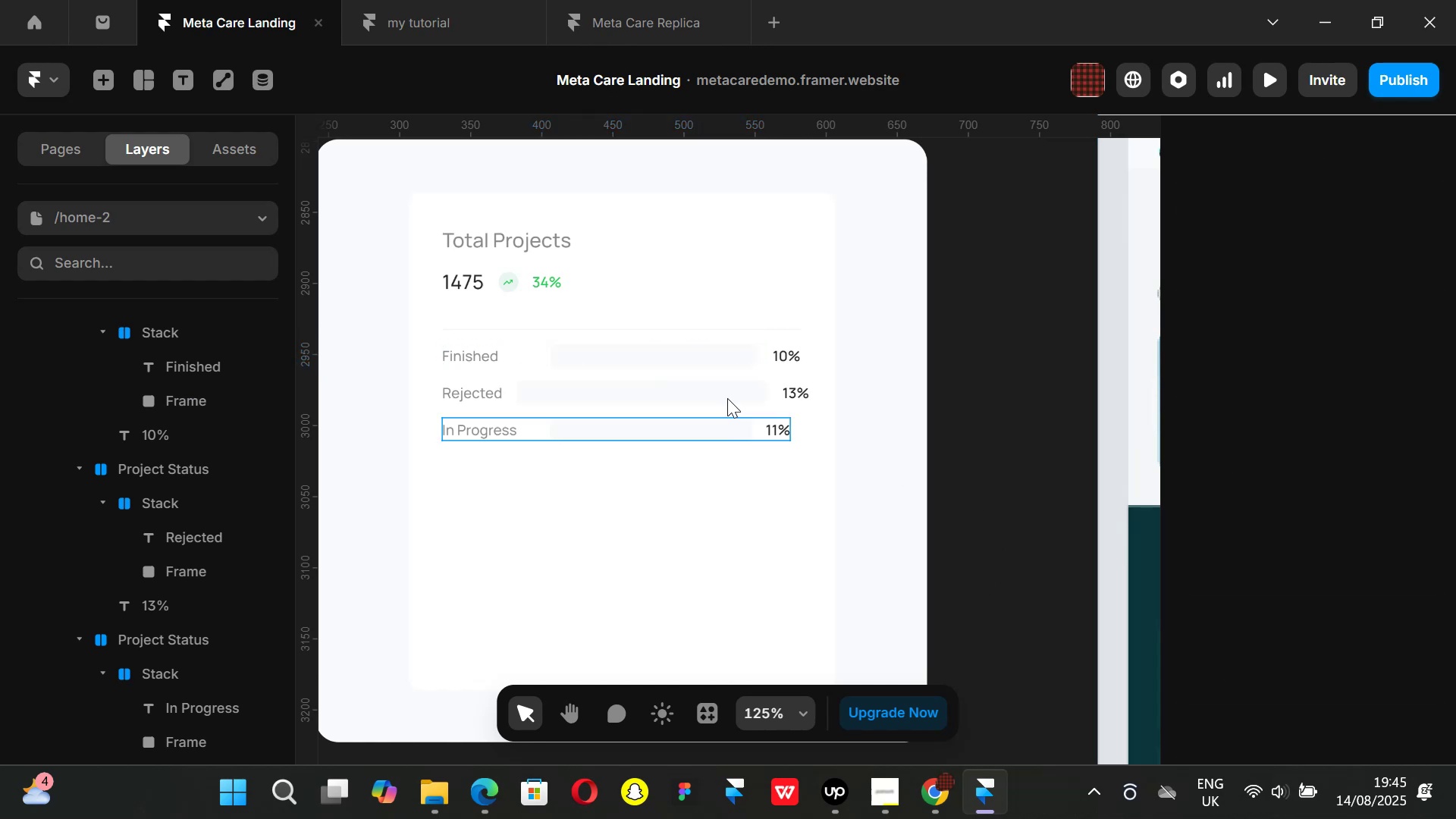 
left_click([695, 354])
 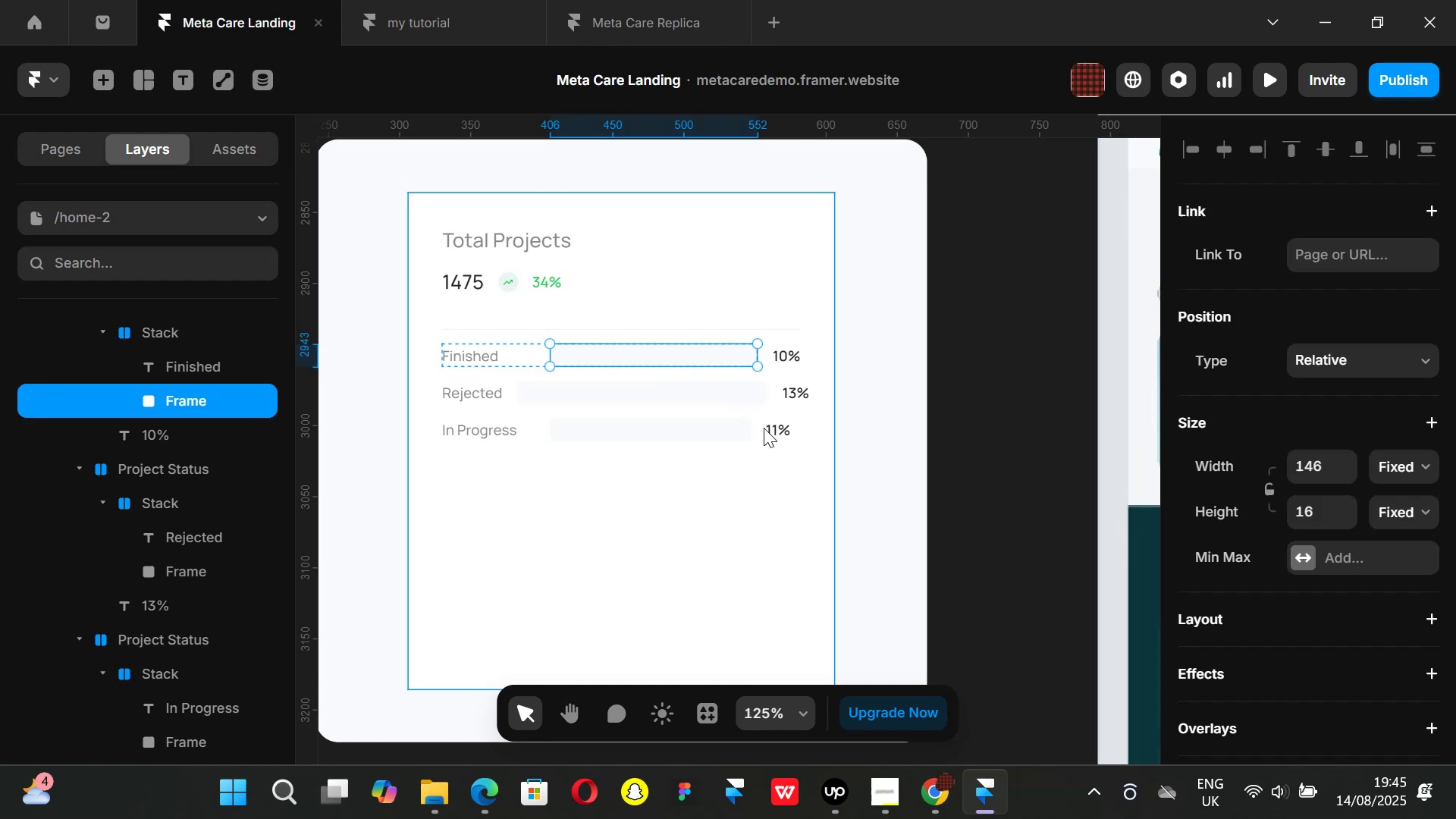 
key(Alt+AltLeft)
 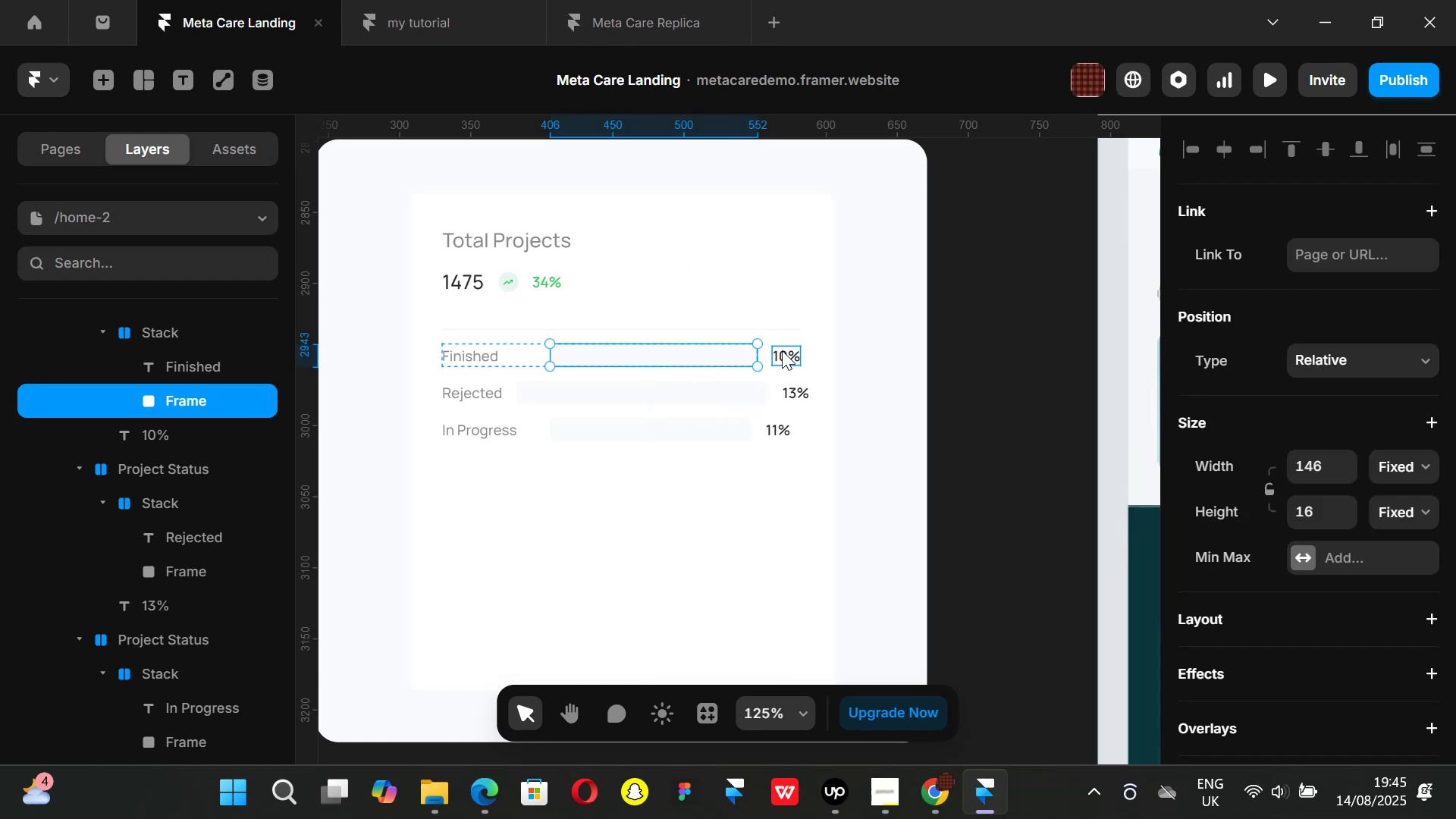 
left_click([782, 350])
 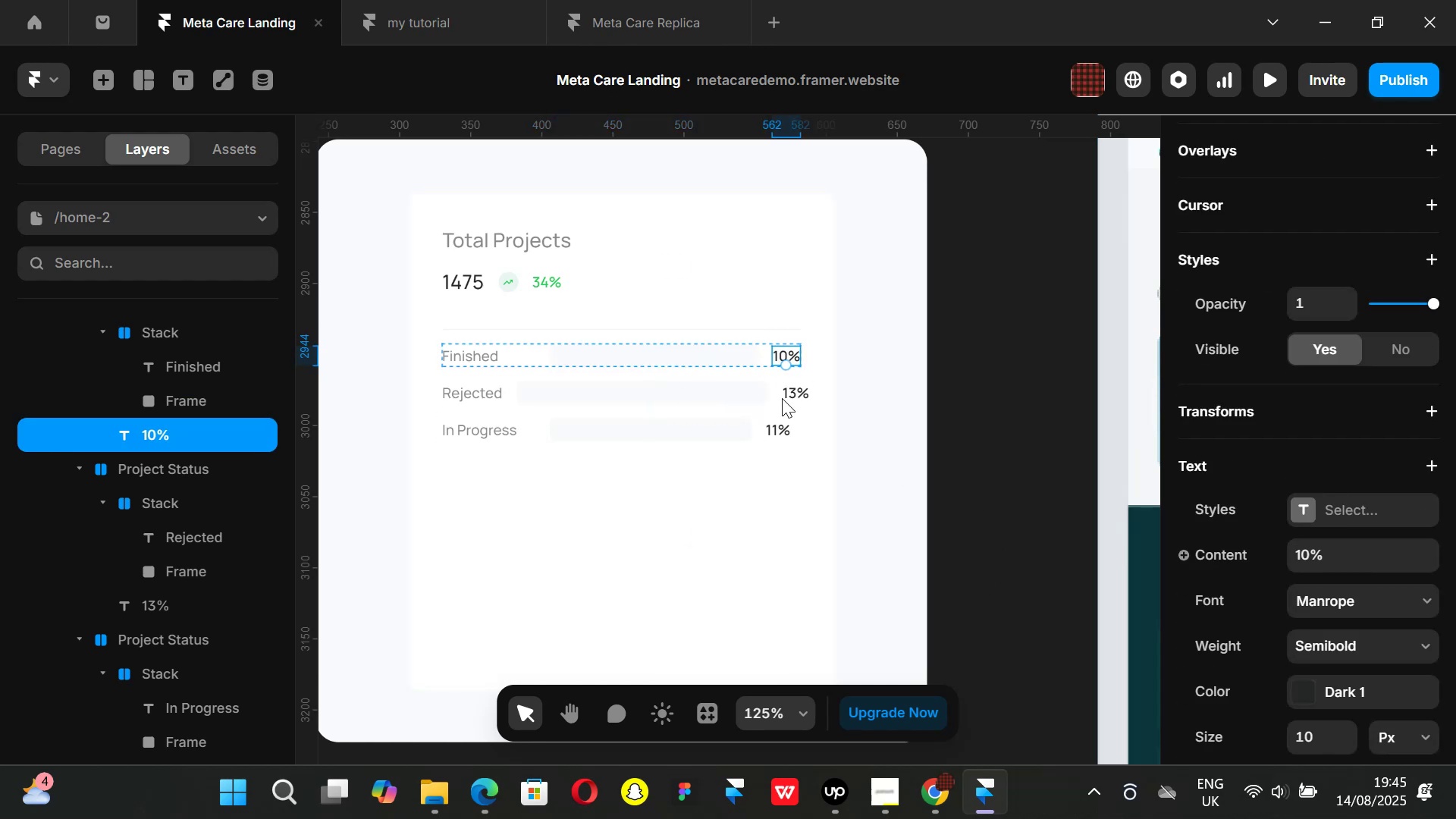 
hold_key(key=AltLeft, duration=0.35)
 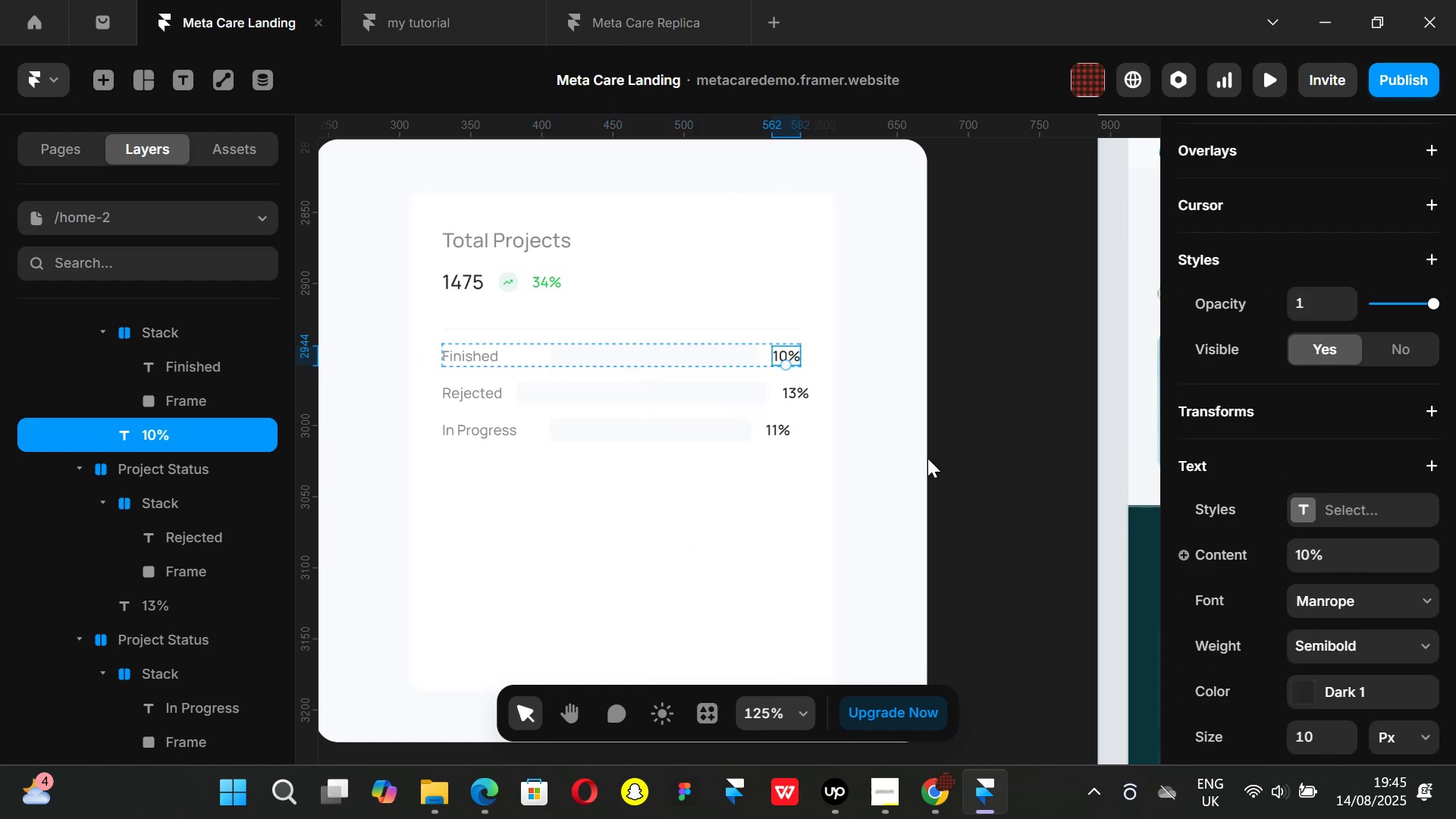 
left_click([927, 458])
 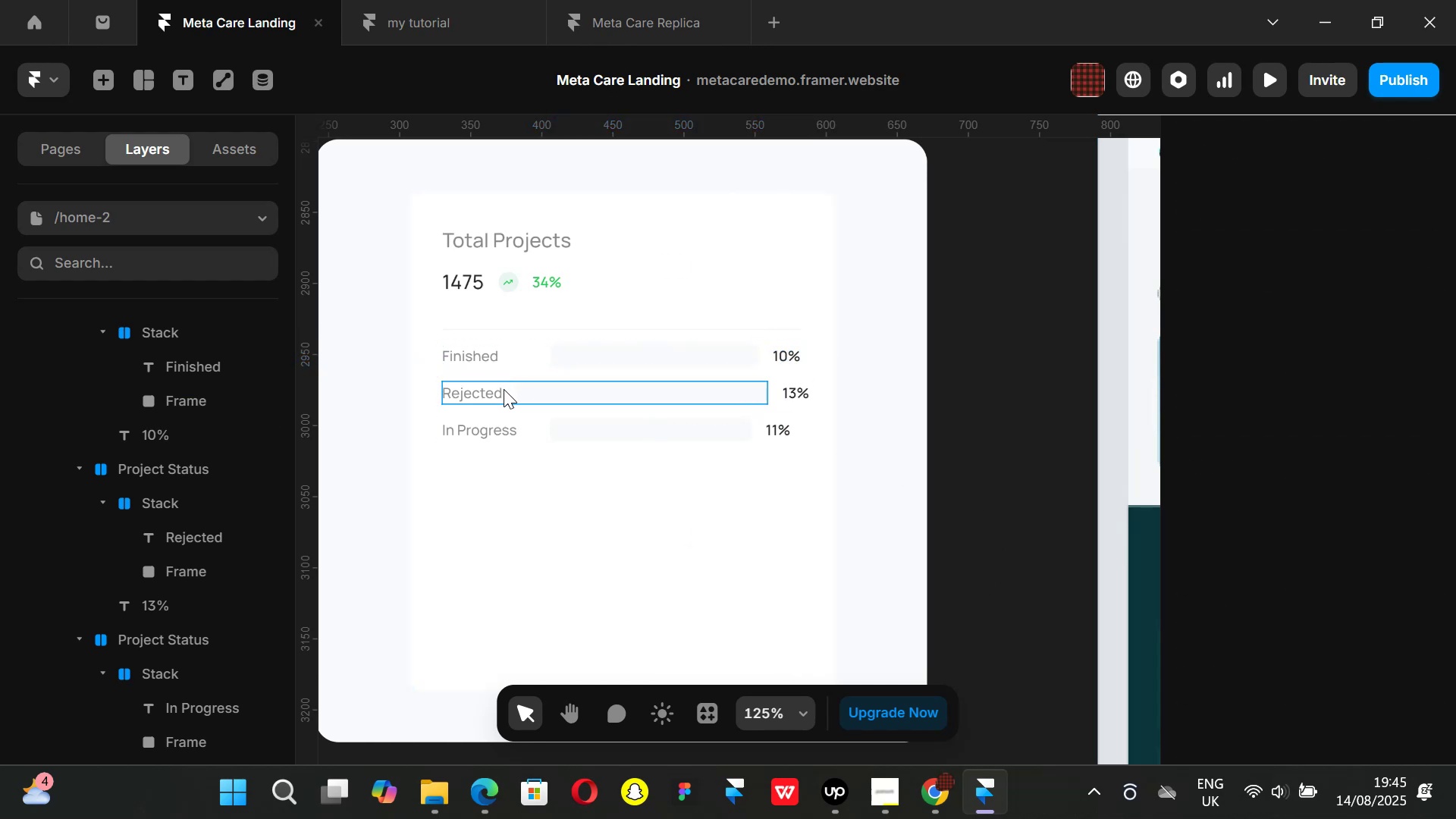 
left_click([504, 389])
 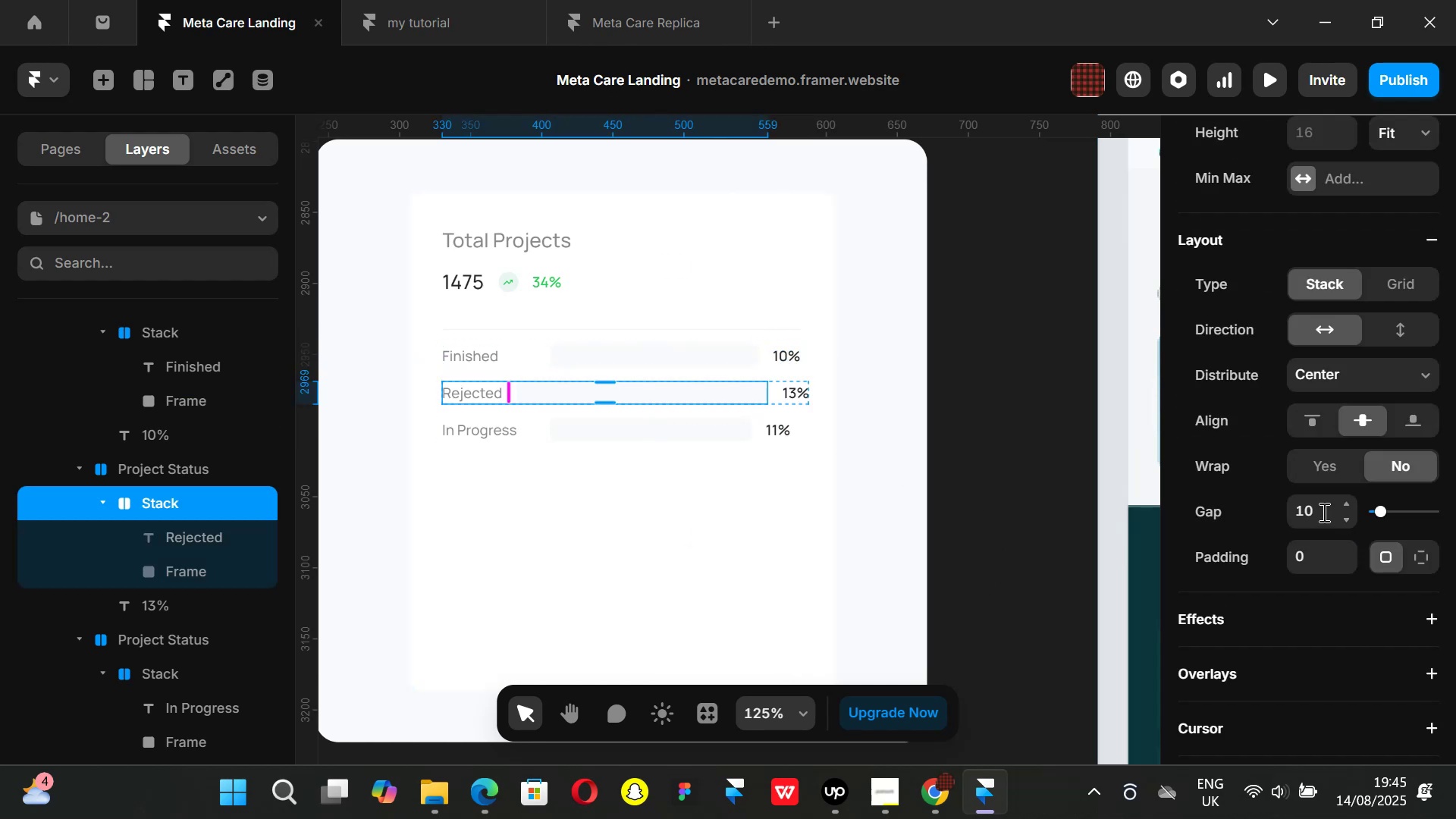 
left_click([1323, 512])
 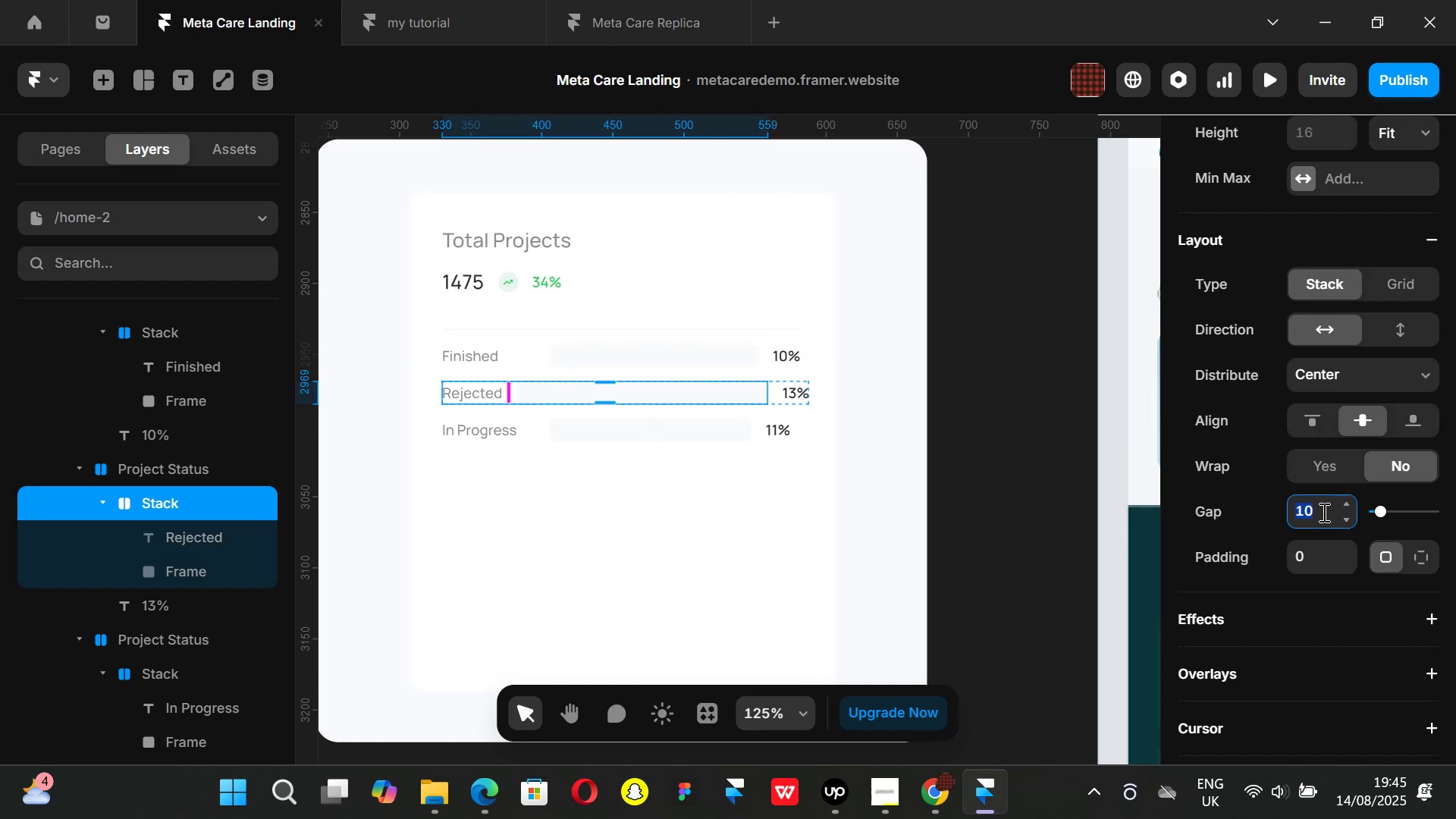 
type(14)
 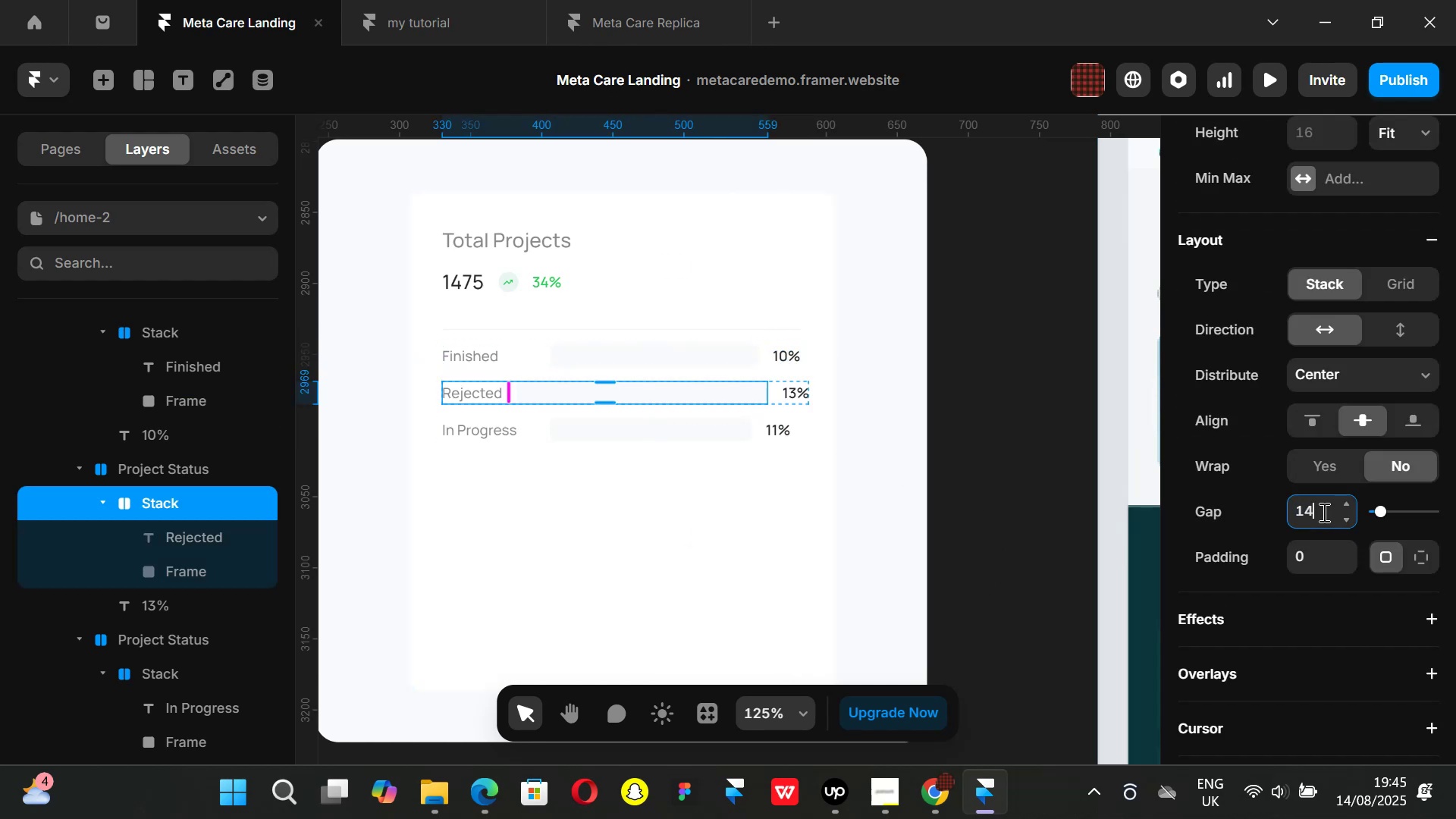 
key(Enter)
 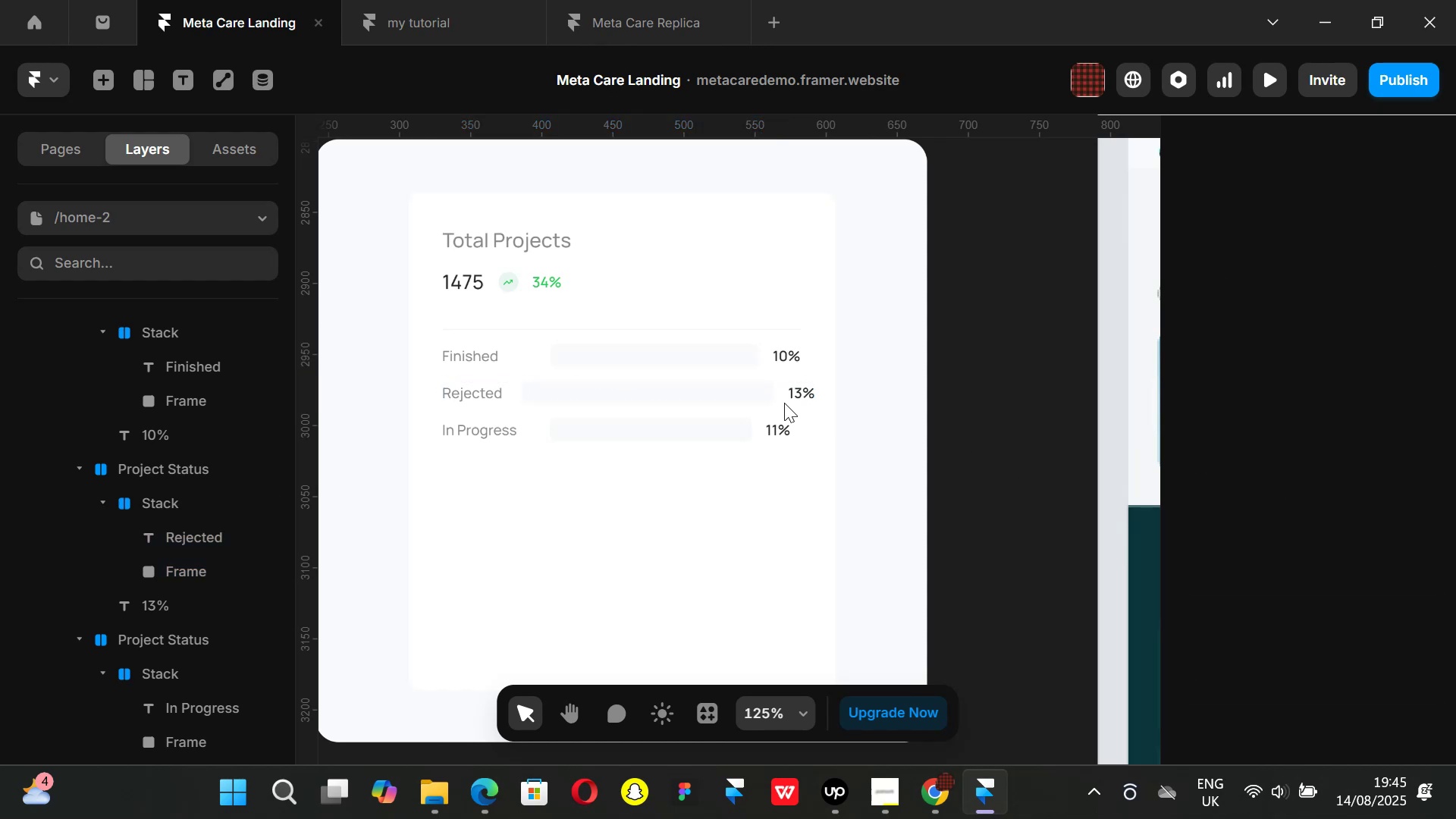 
left_click([726, 397])
 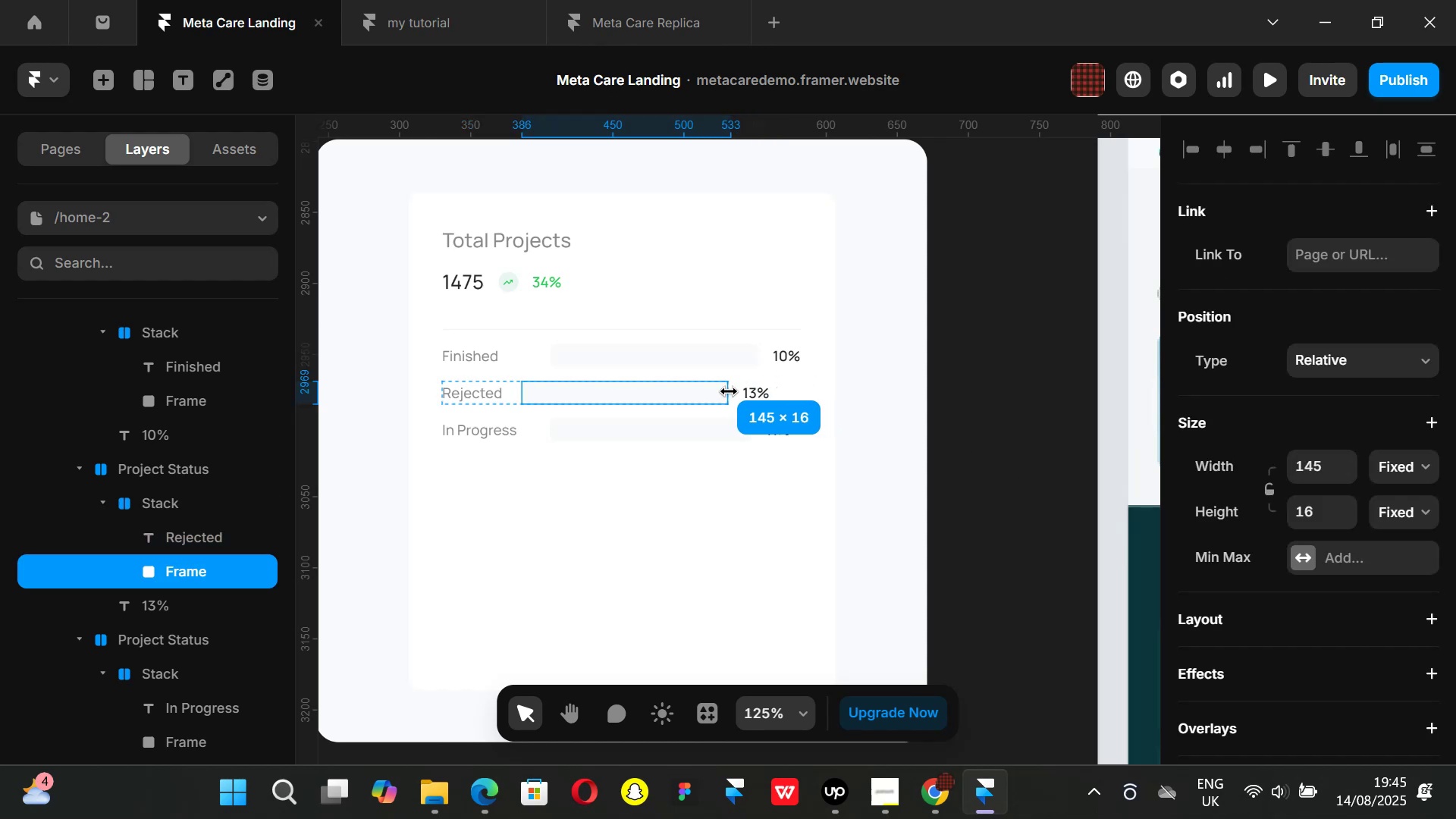 
left_click([1003, 403])
 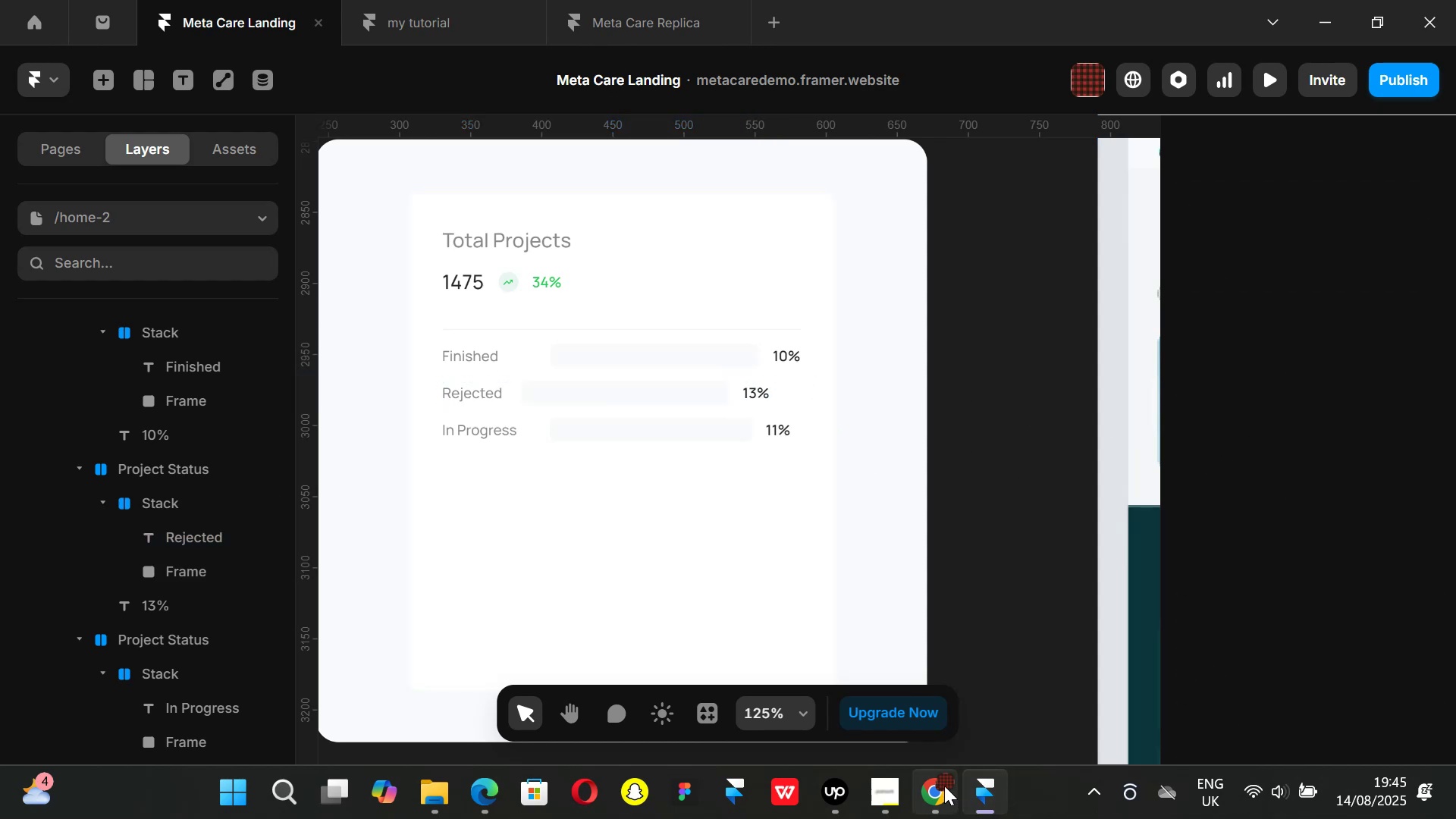 
left_click([935, 780])
 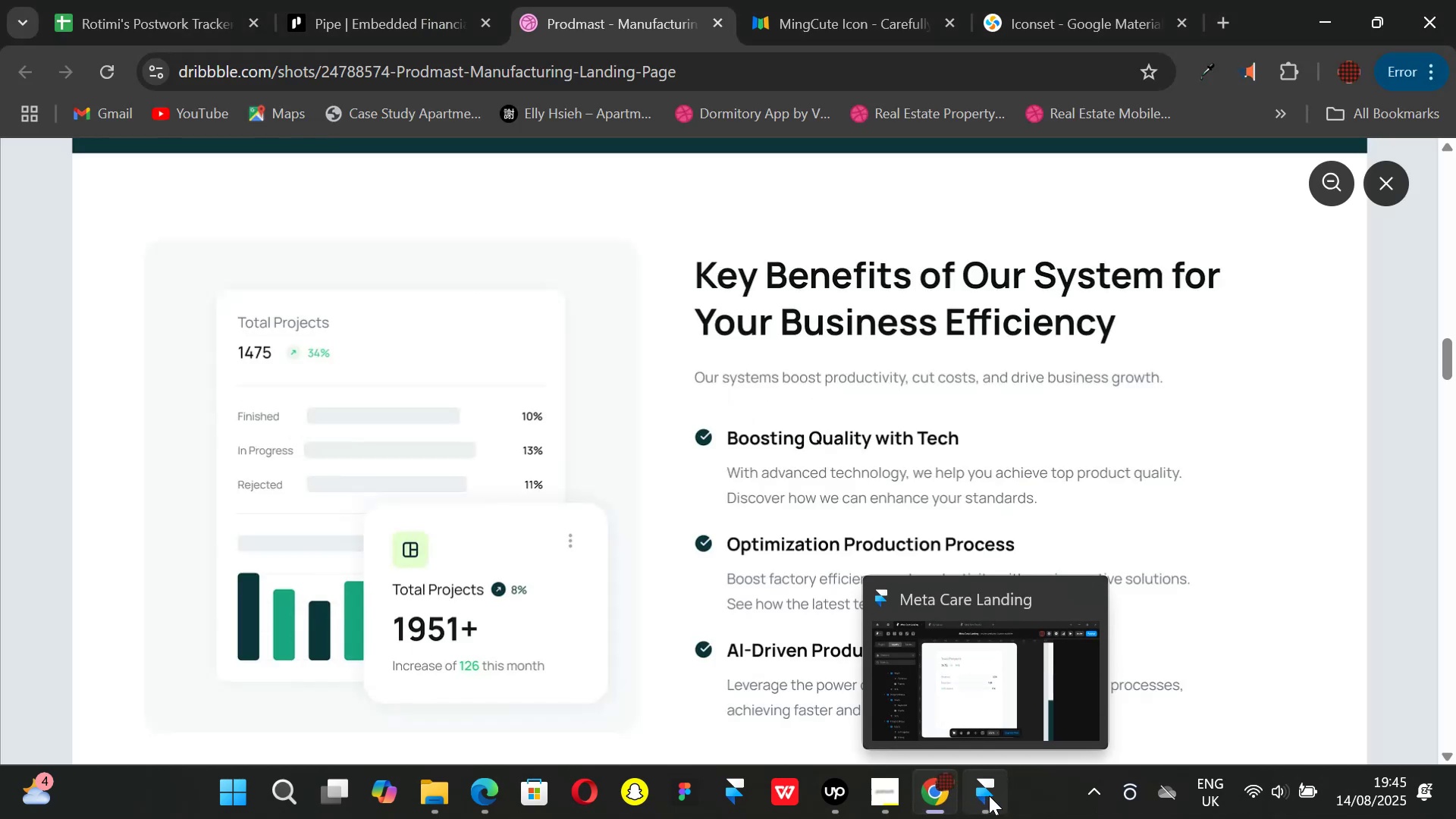 
left_click([990, 796])
 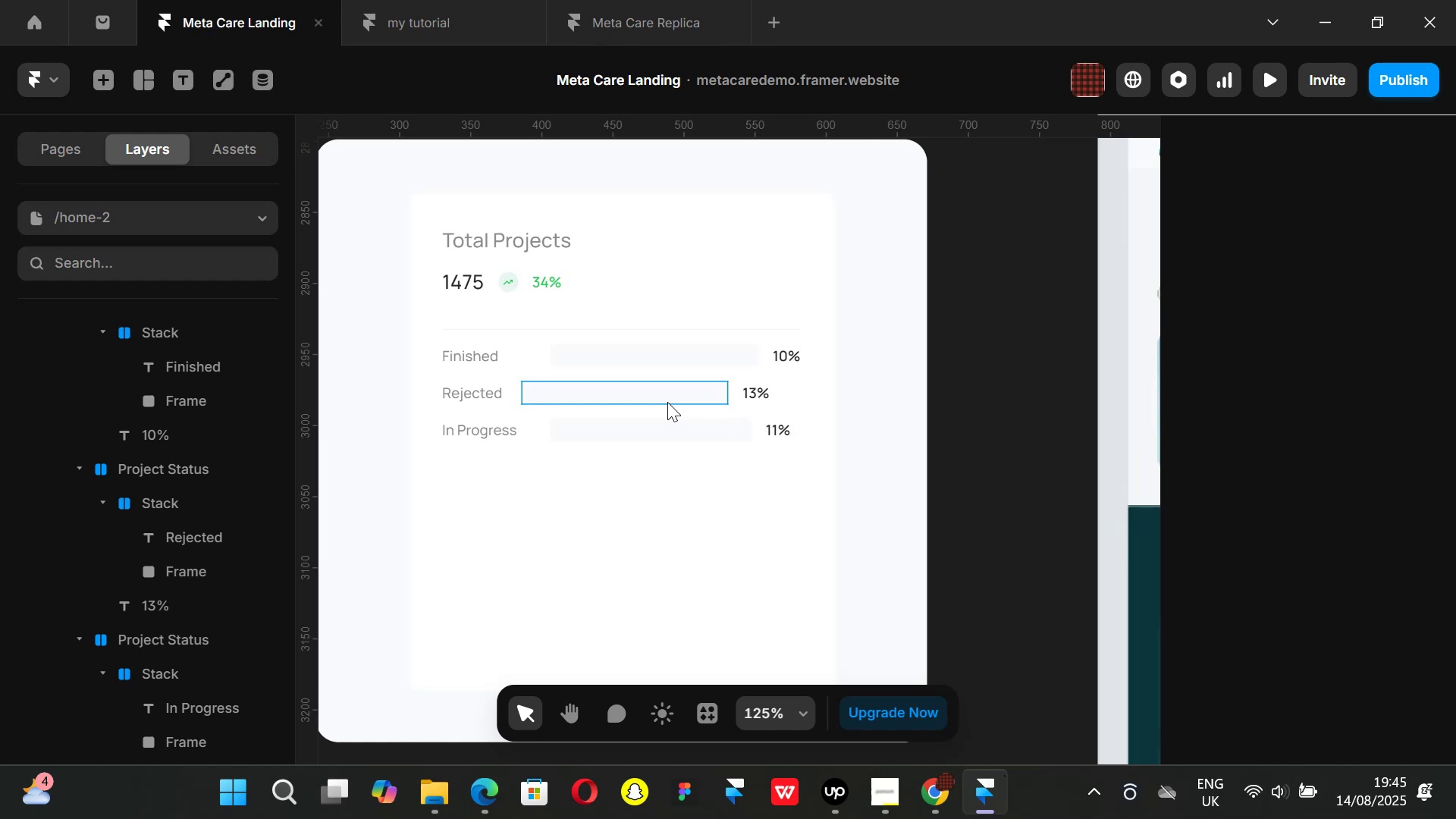 
left_click([667, 402])
 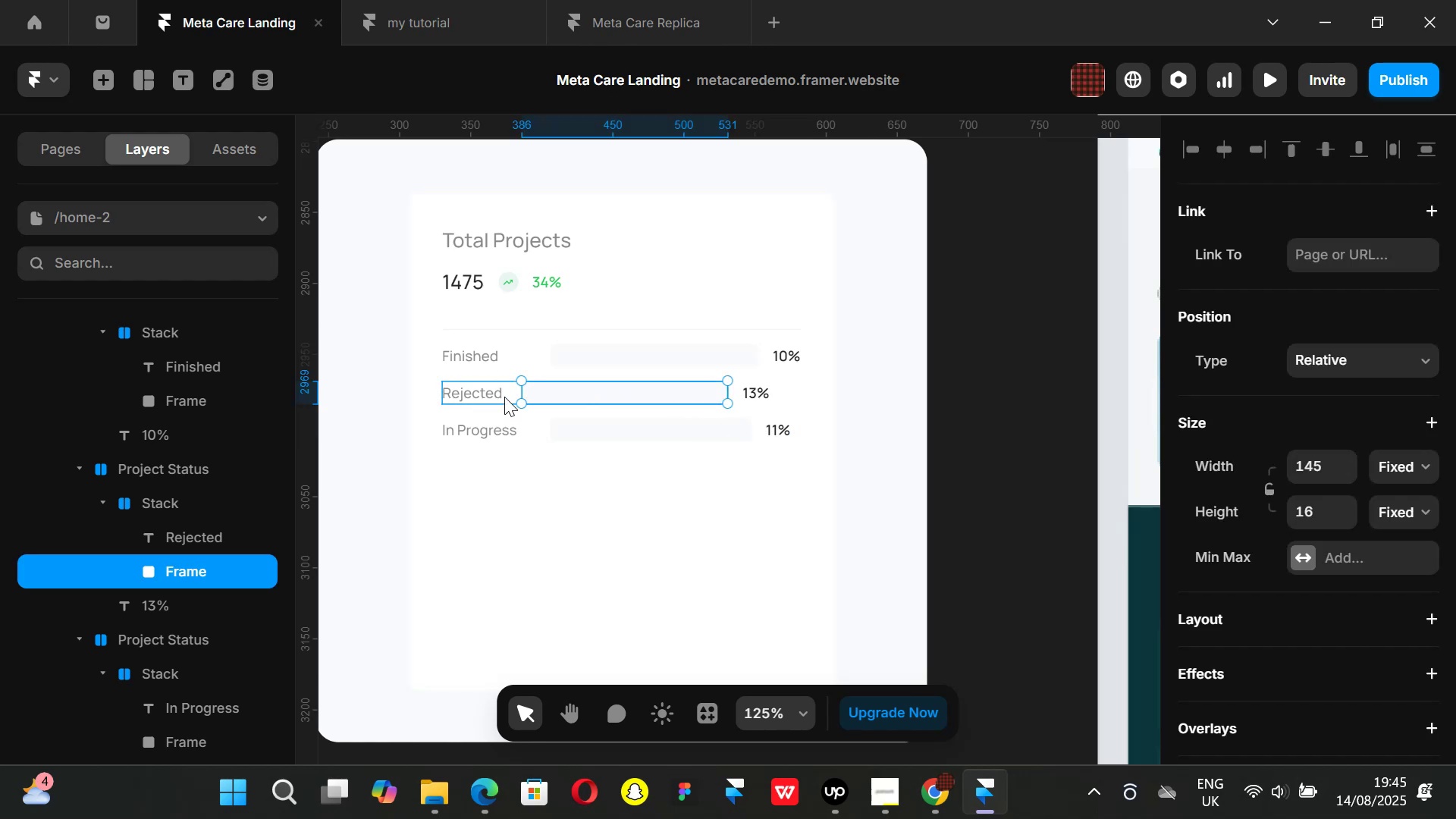 
left_click([504, 397])
 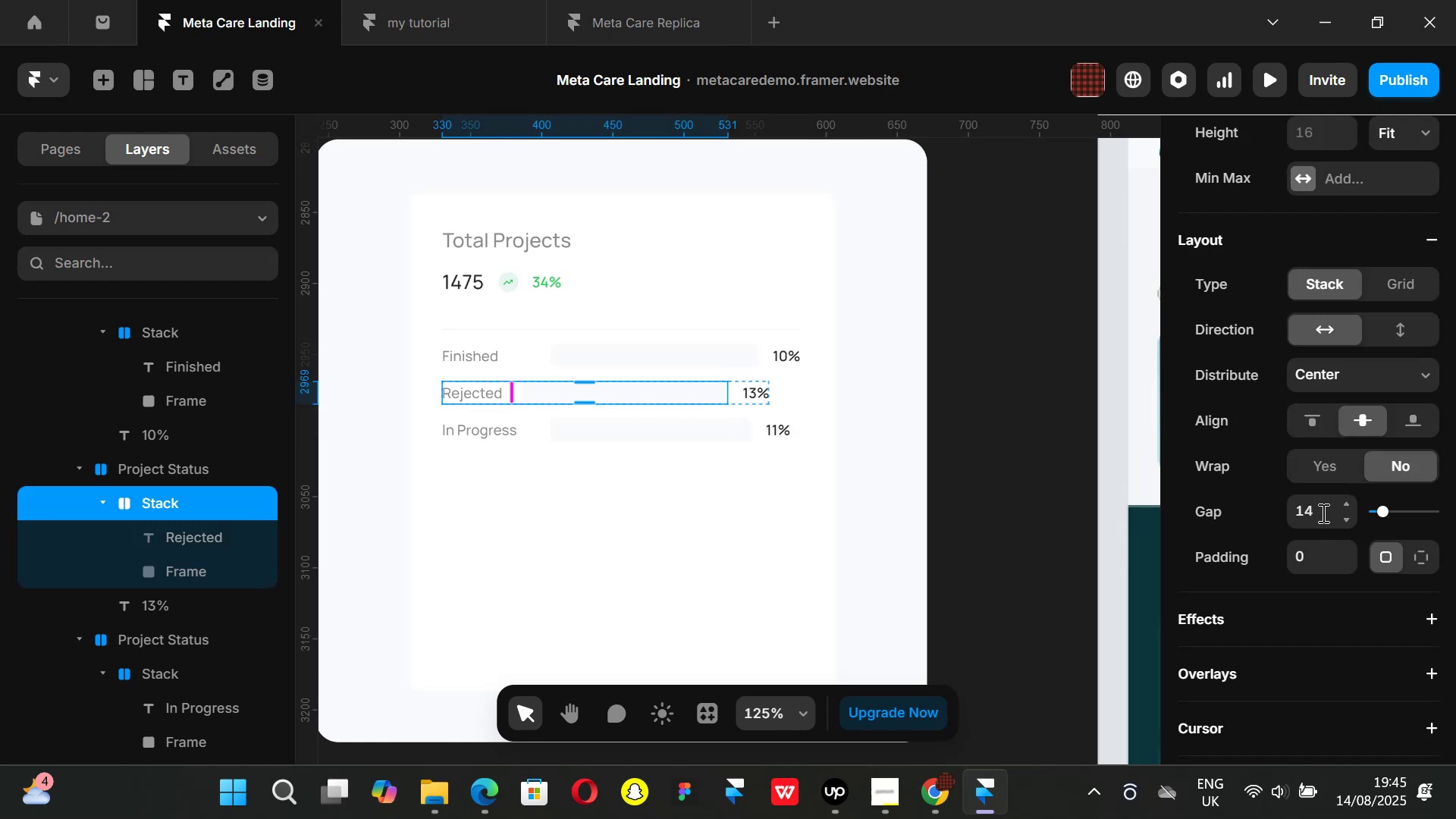 
left_click([1322, 513])
 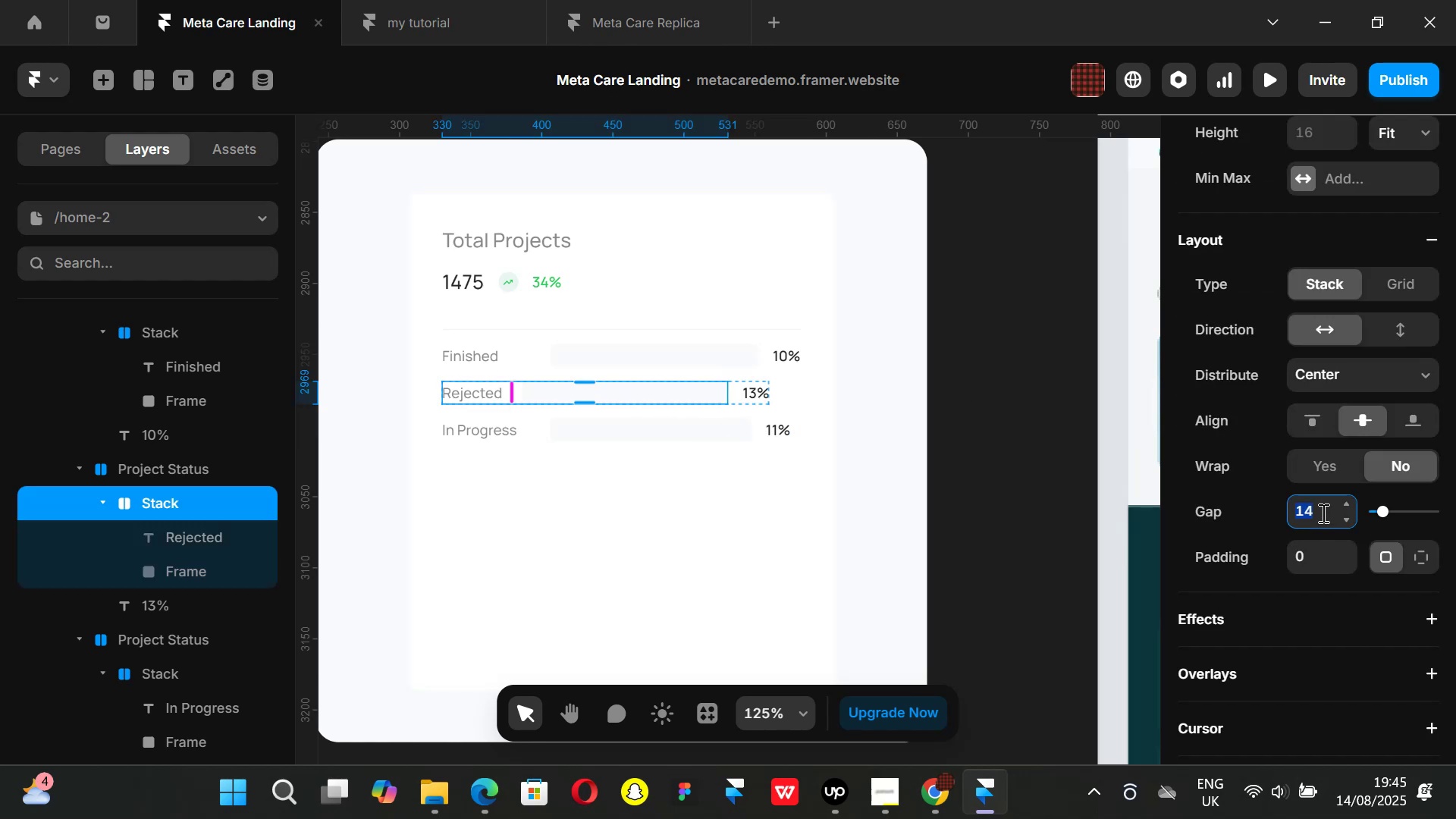 
type(16)
 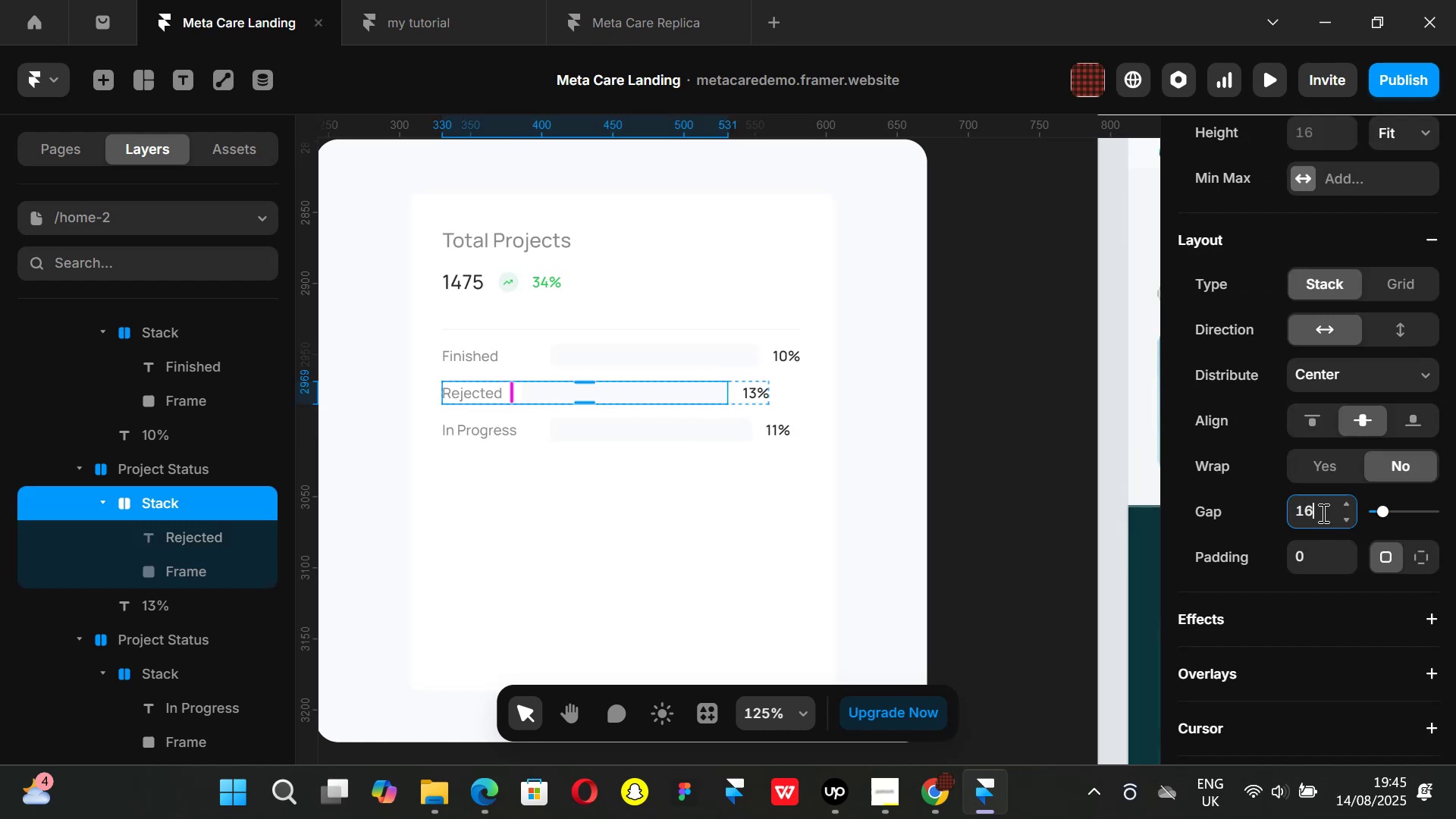 
key(Enter)
 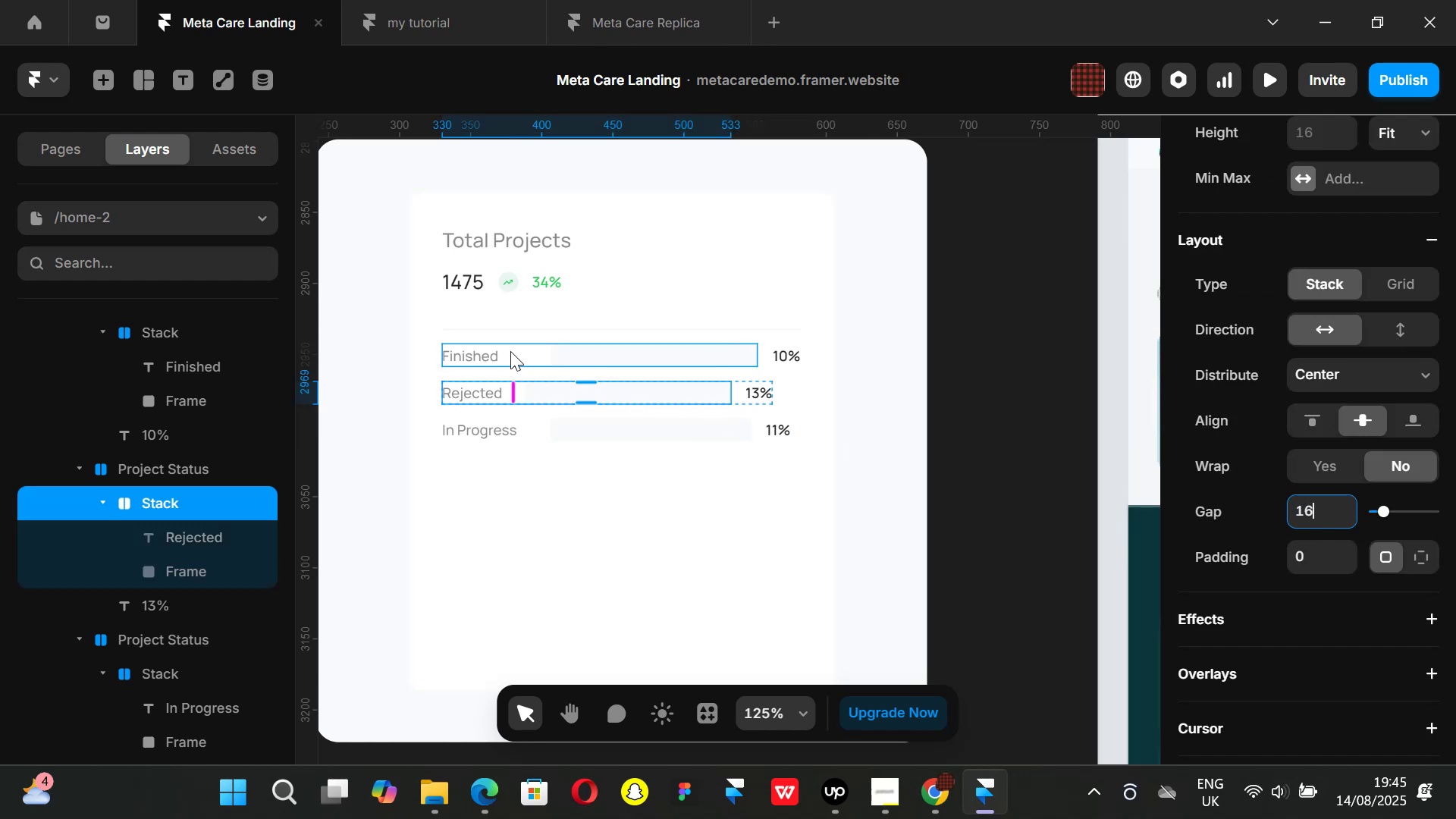 
left_click([510, 351])
 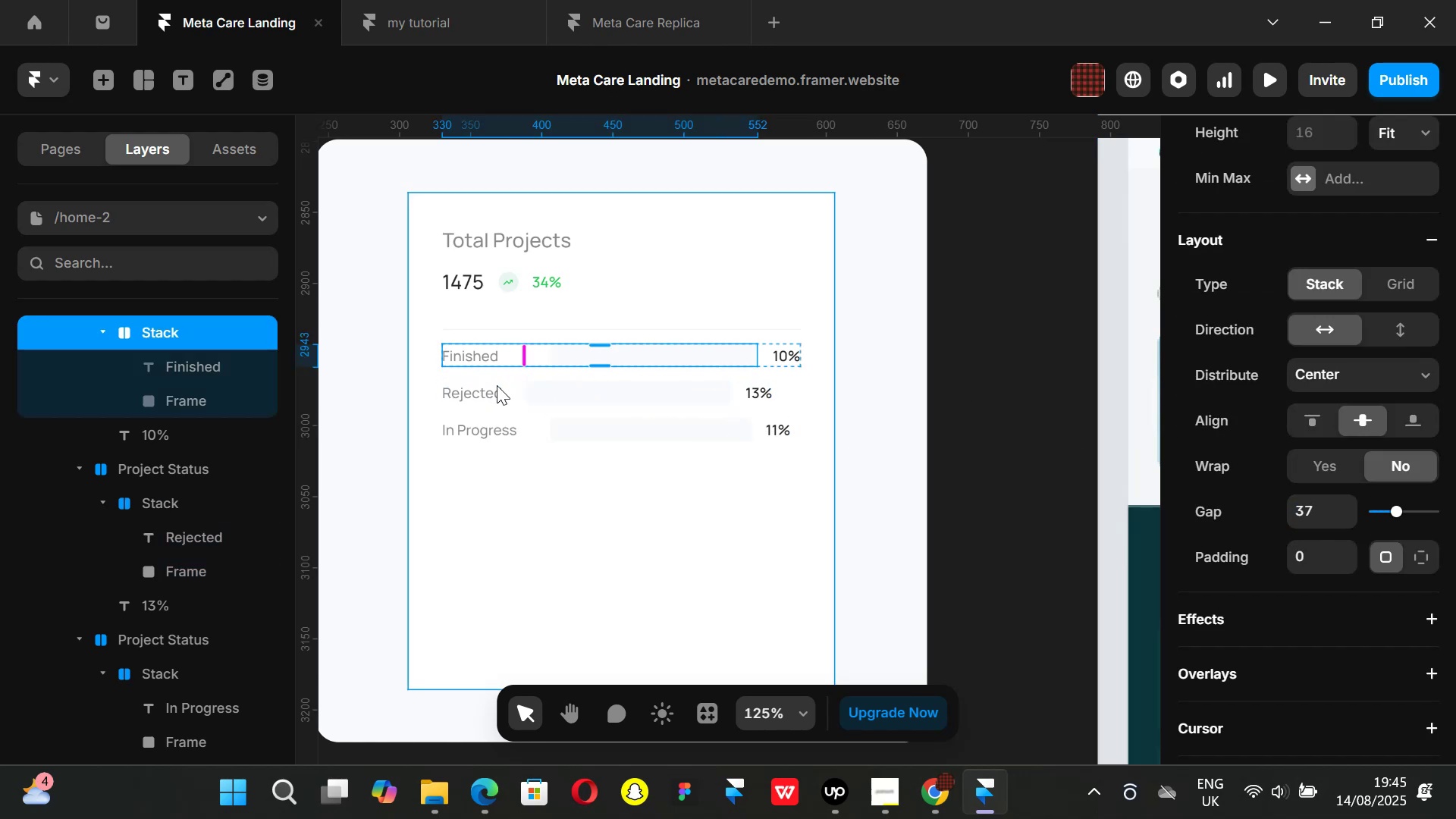 
left_click([514, 389])
 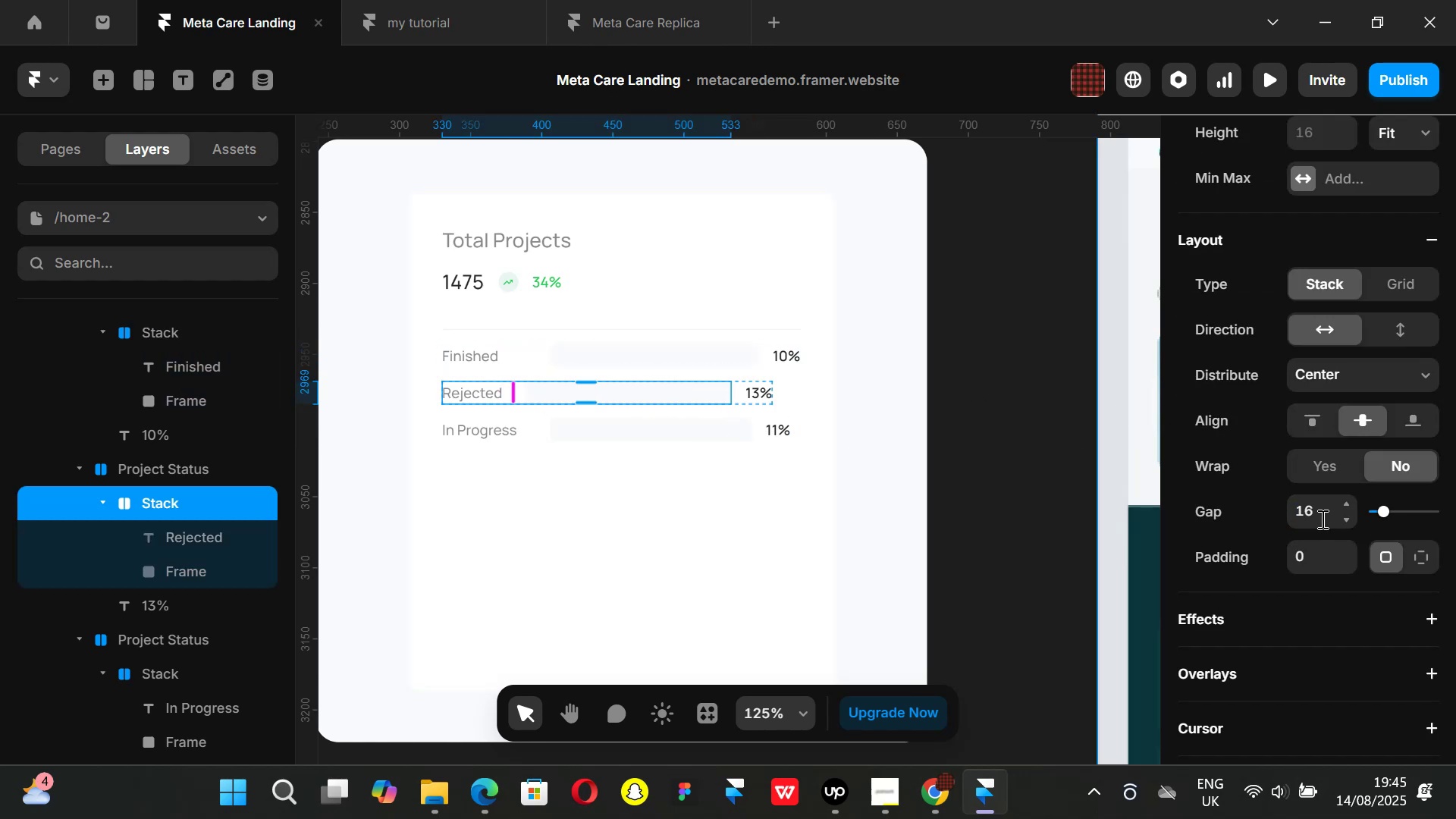 
left_click([1321, 519])
 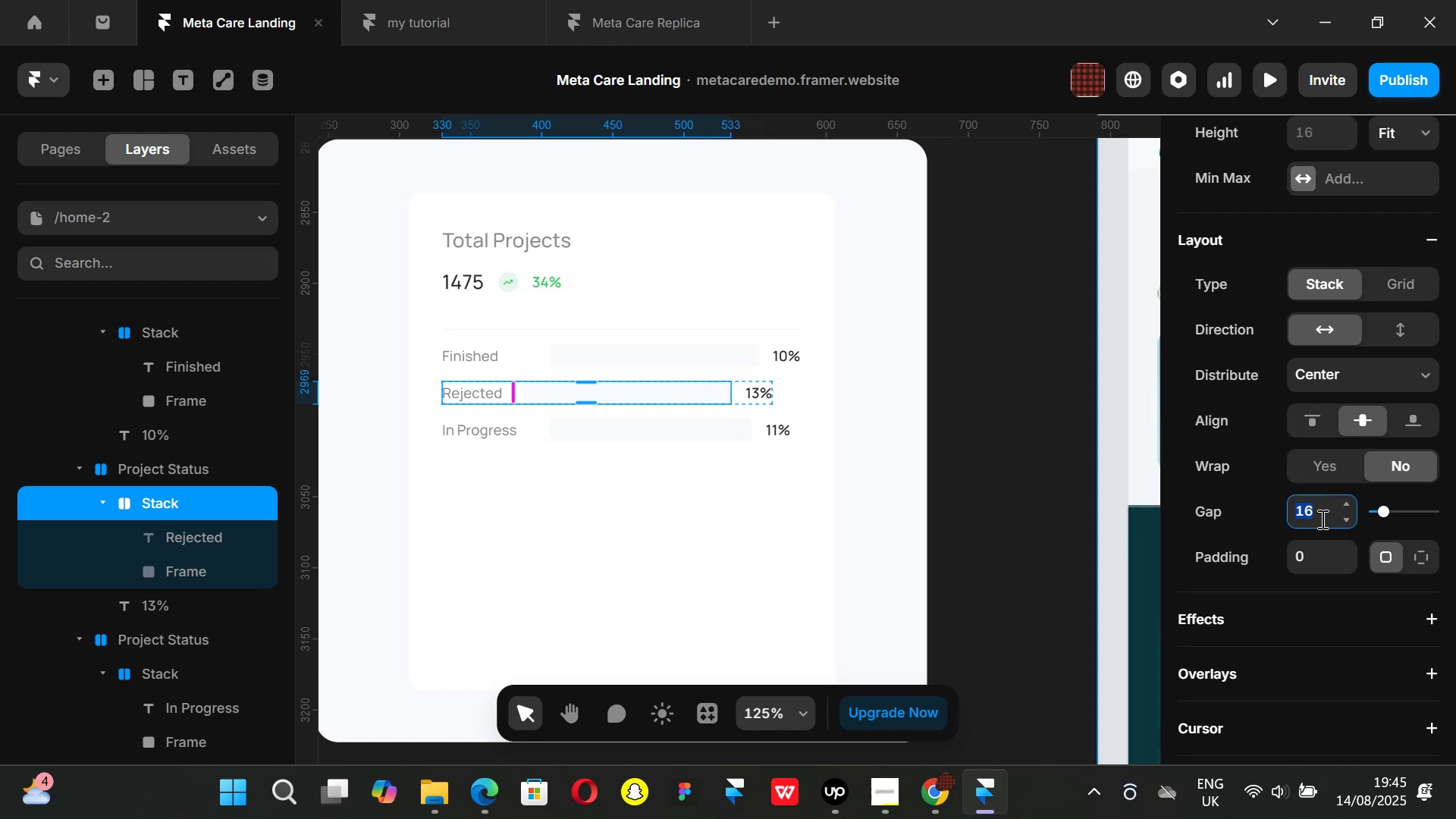 
type(37)
 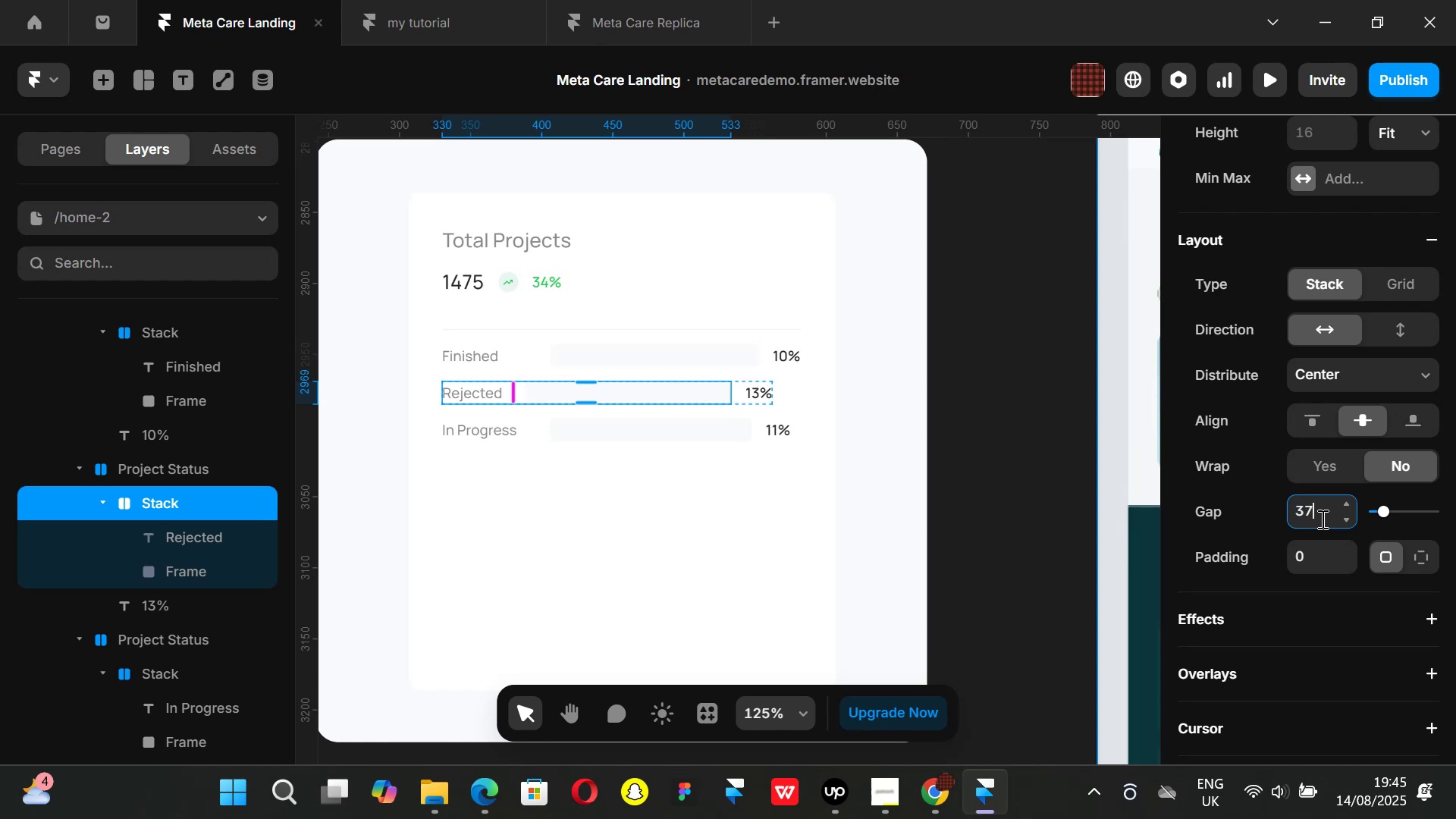 
key(Enter)
 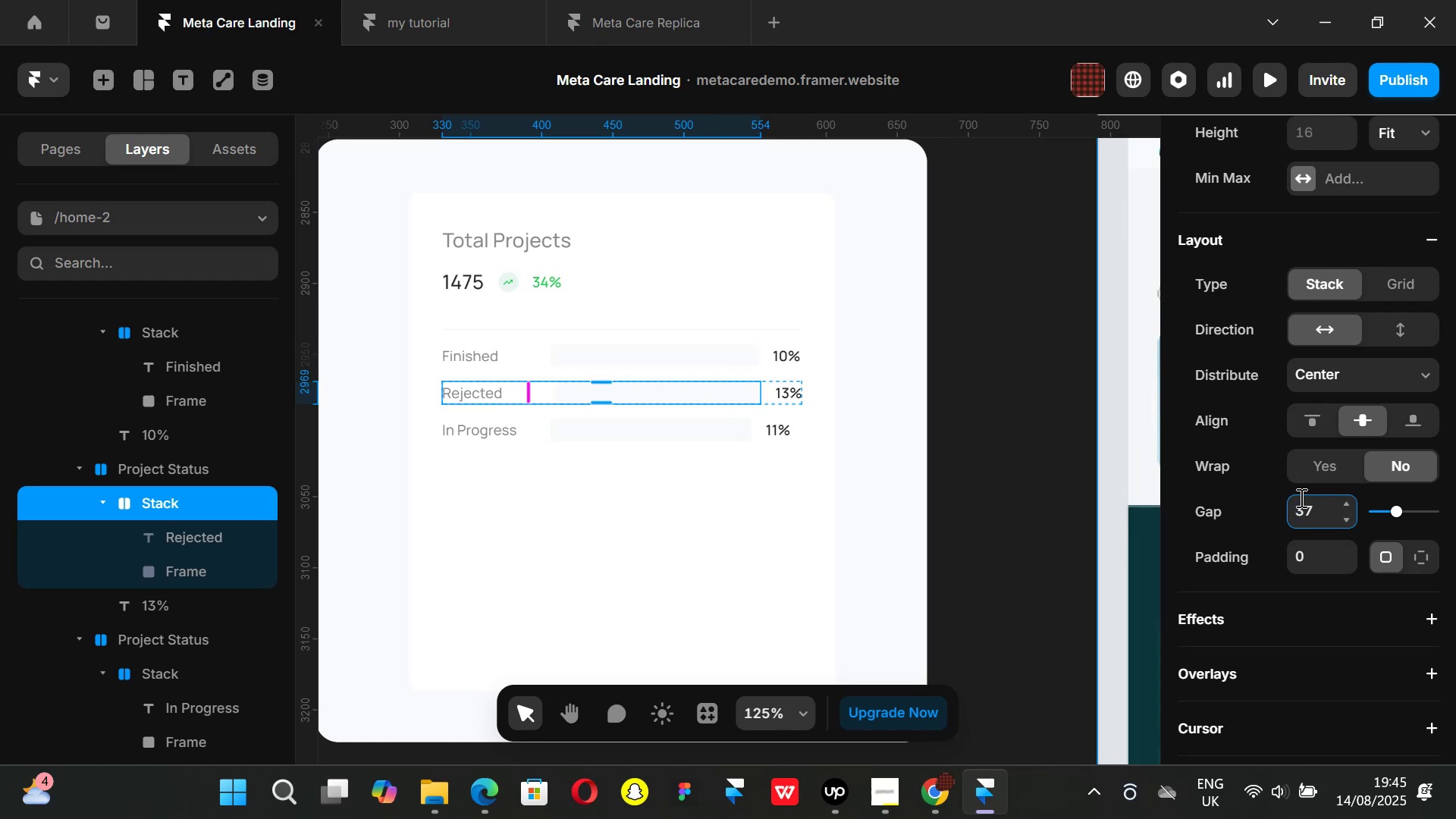 
key(Backspace)
 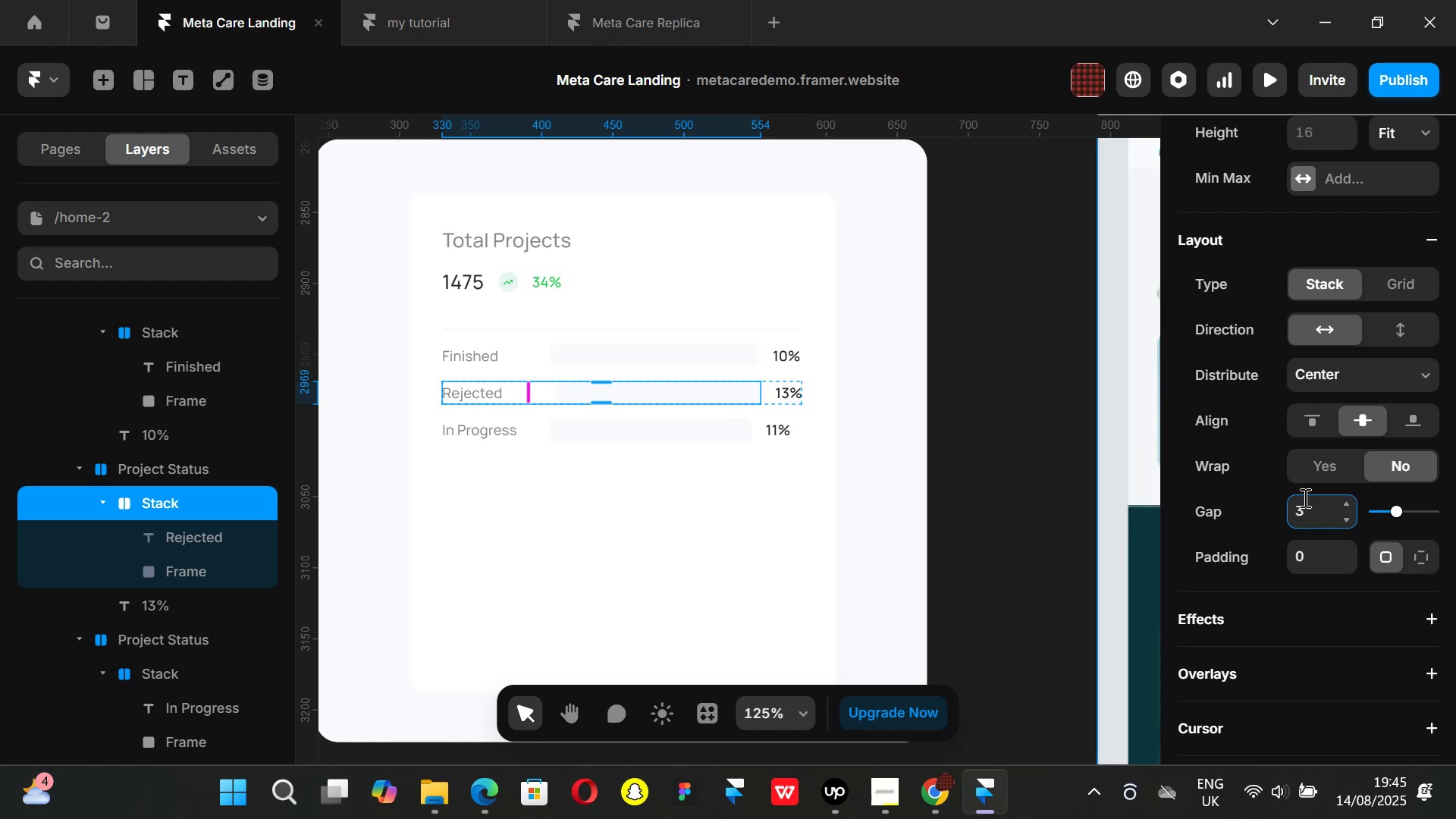 
key(2)
 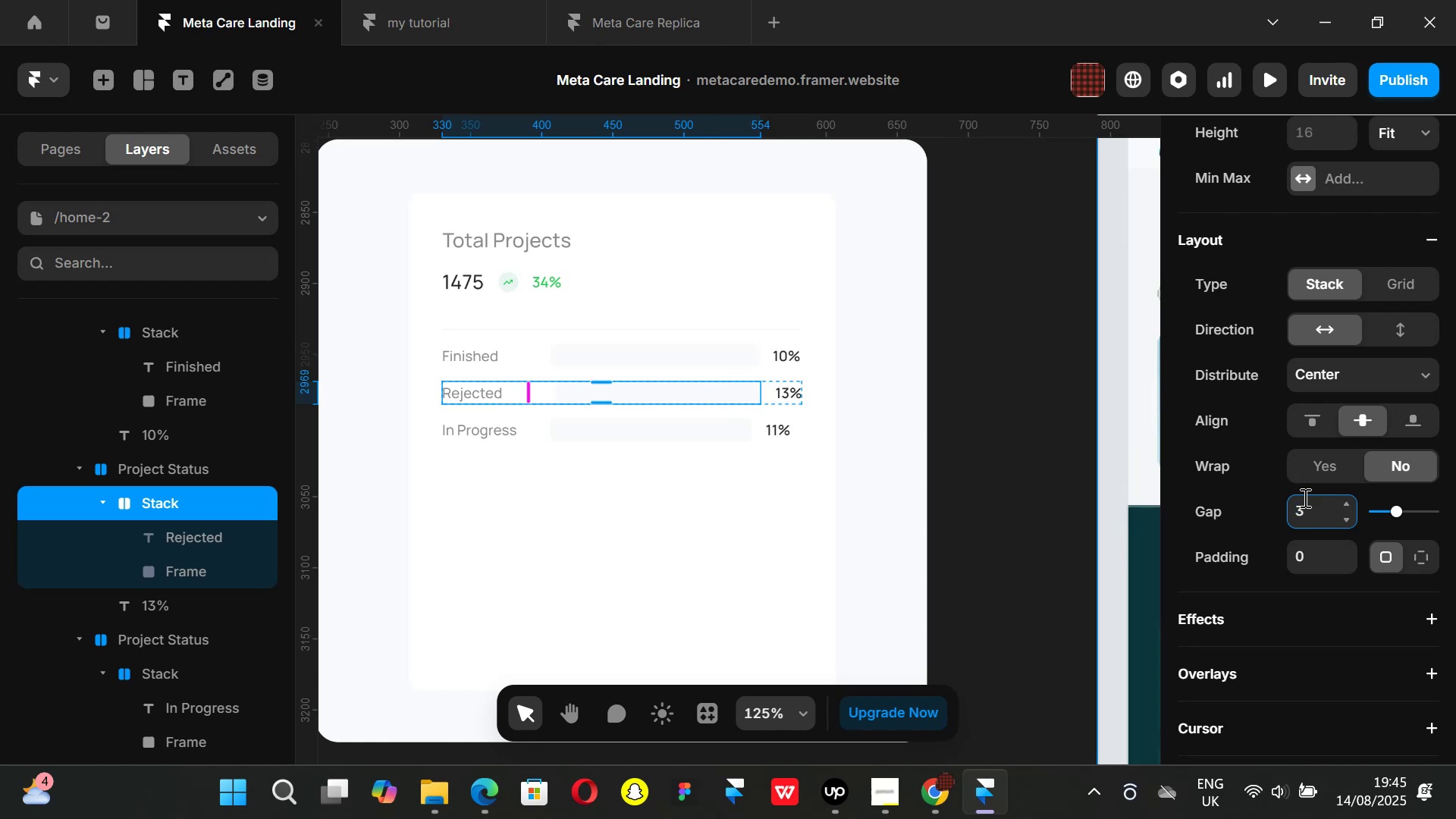 
key(Enter)
 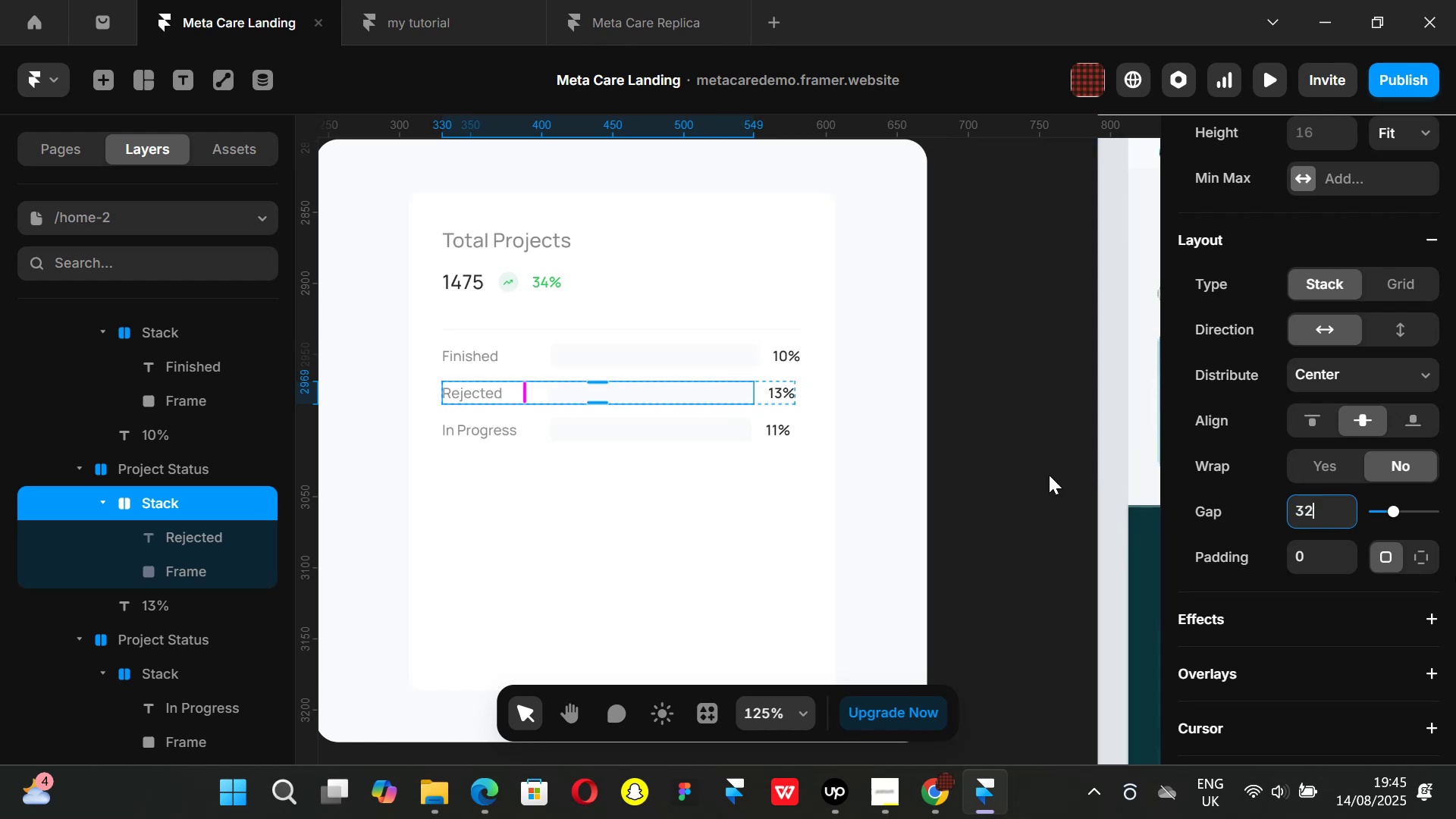 
left_click([985, 459])
 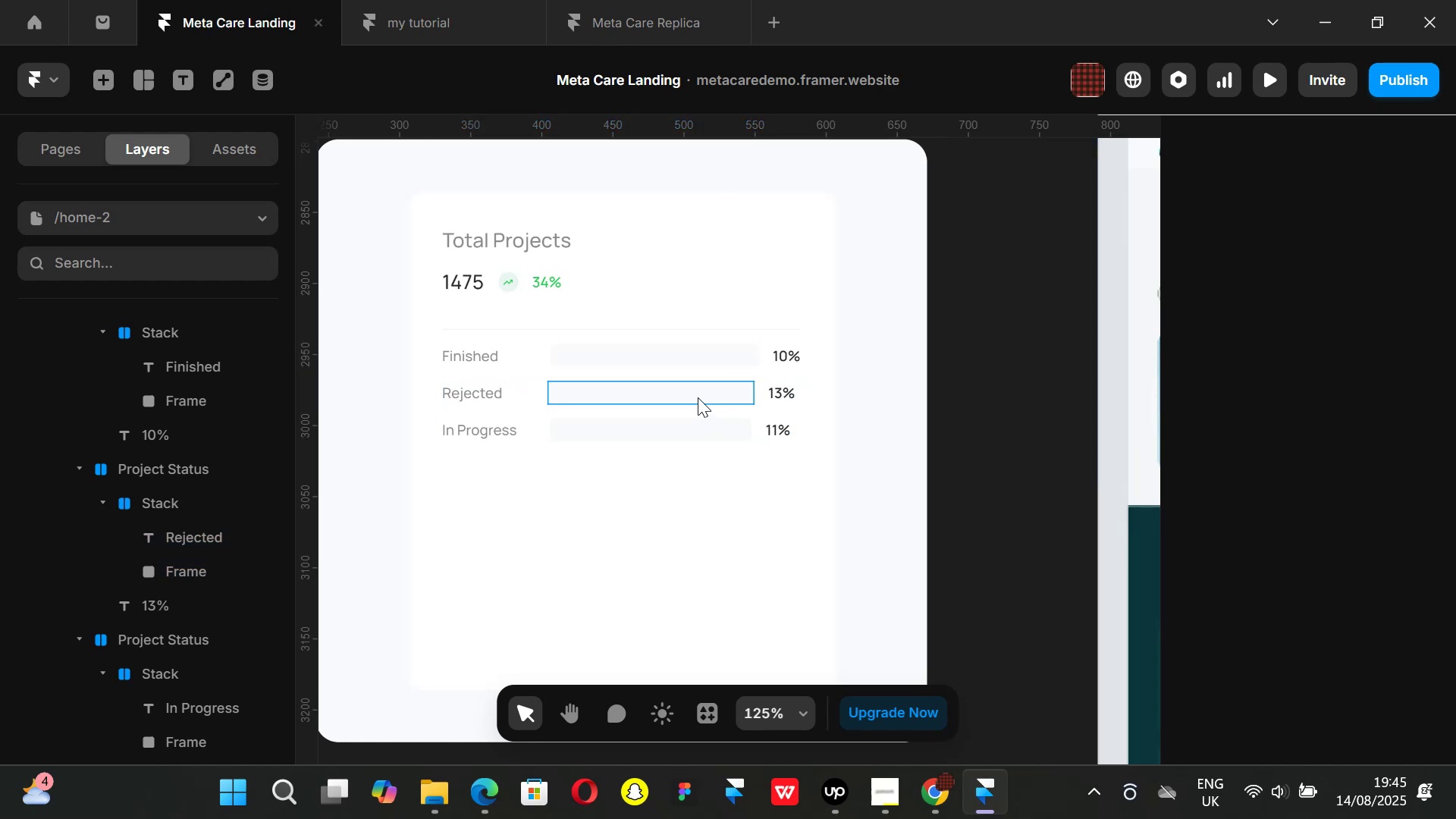 
left_click([698, 397])
 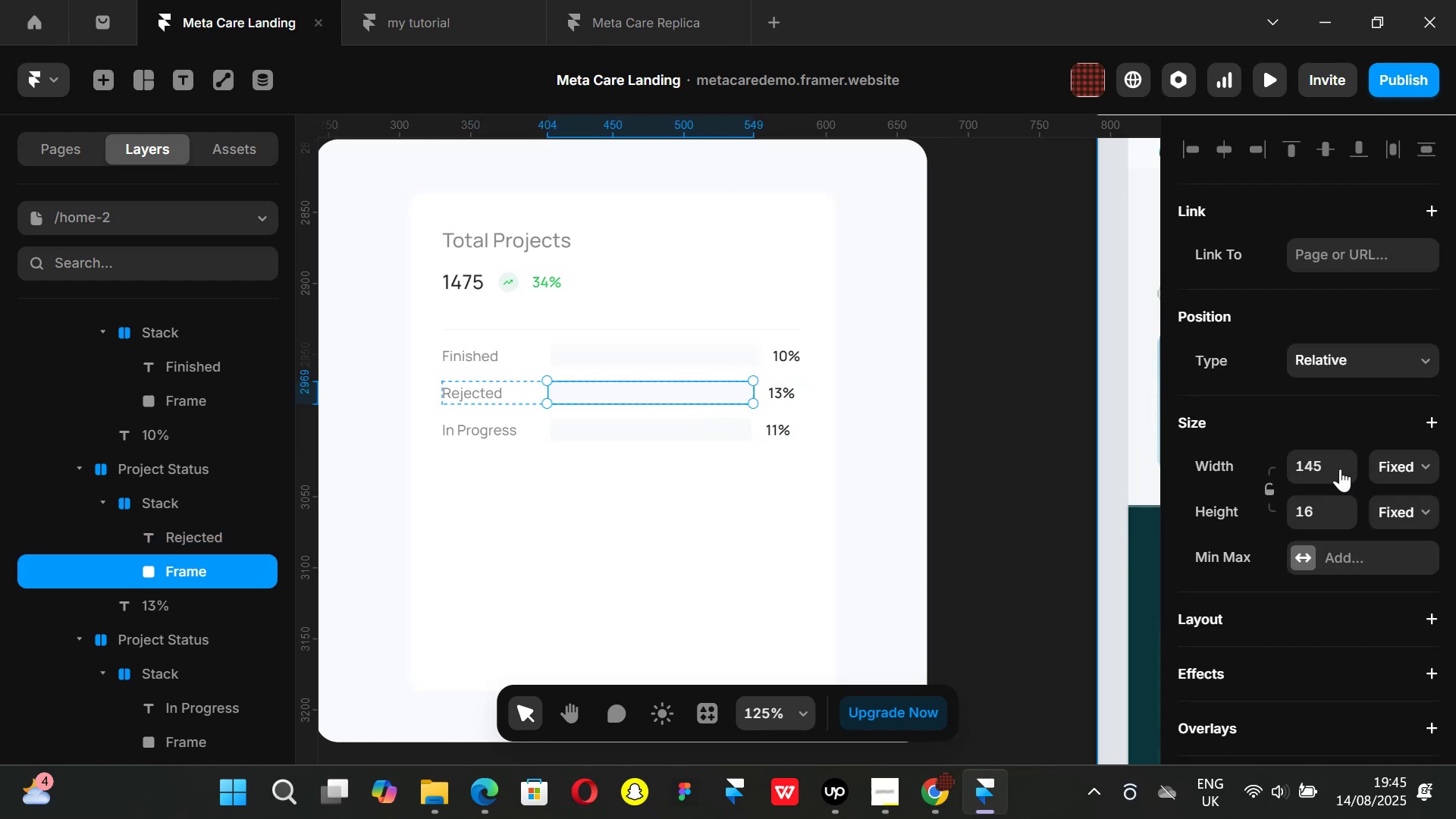 
left_click([1329, 469])
 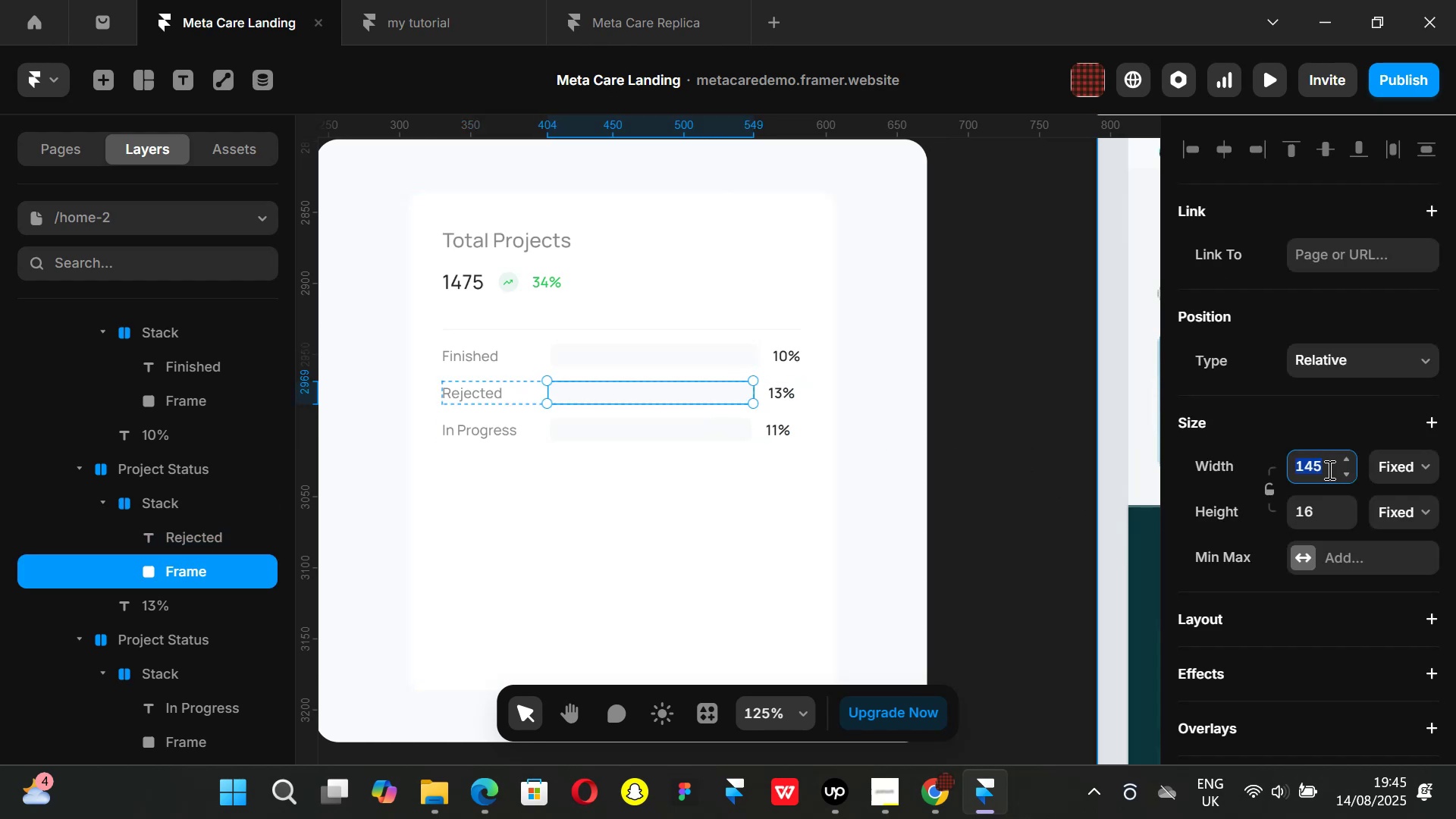 
type(150)
 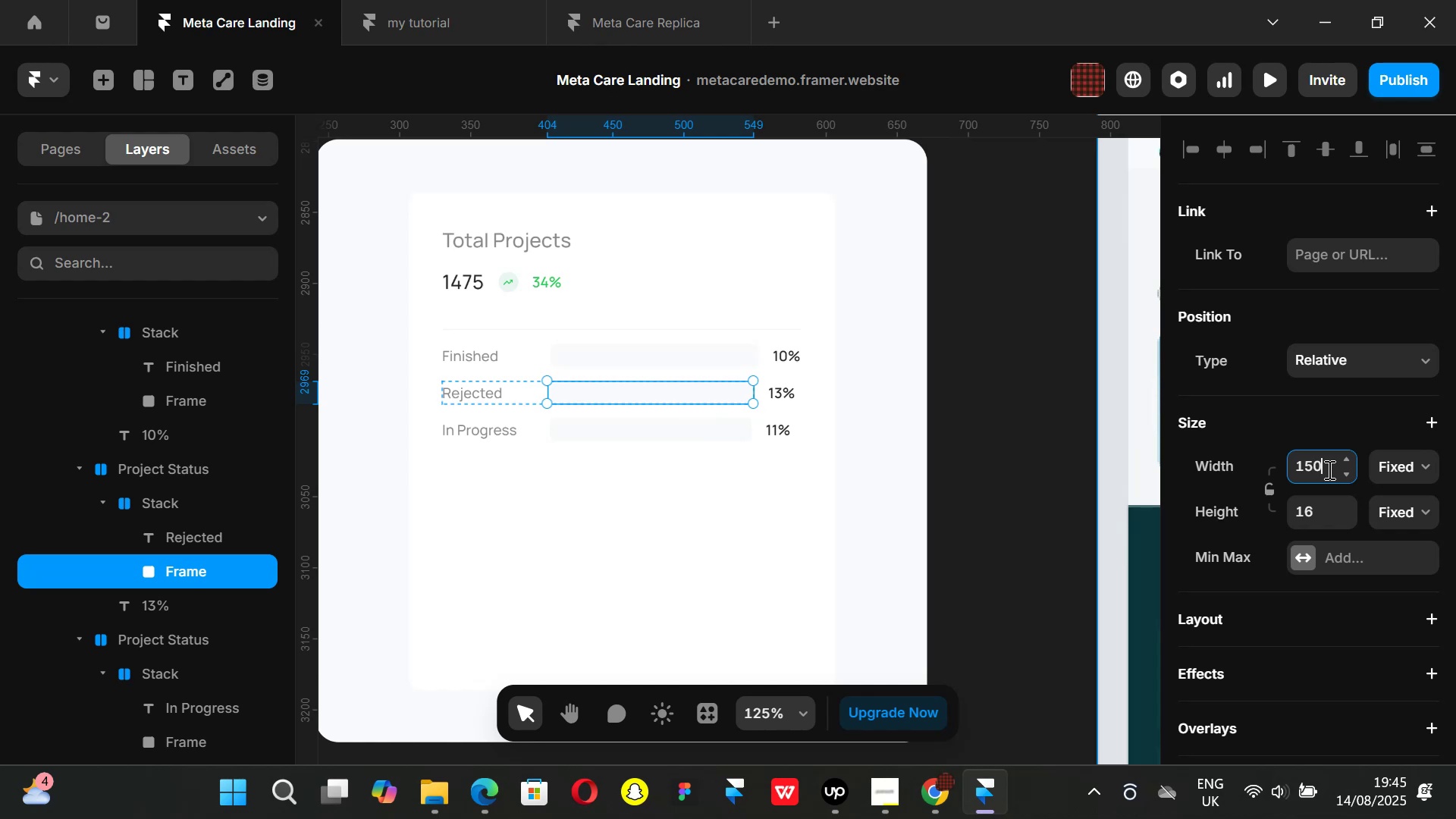 
key(Enter)
 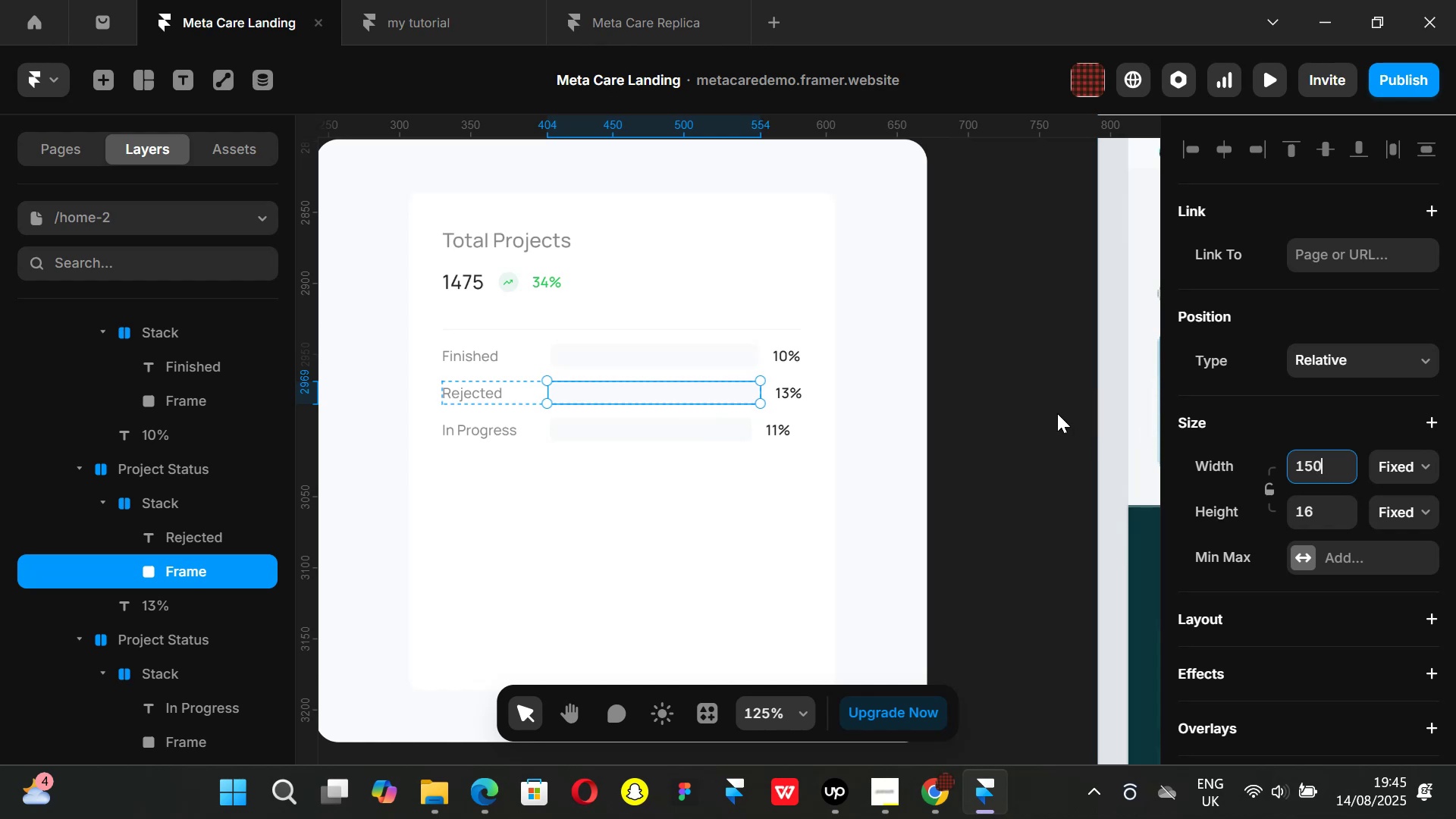 
left_click([1015, 407])
 